 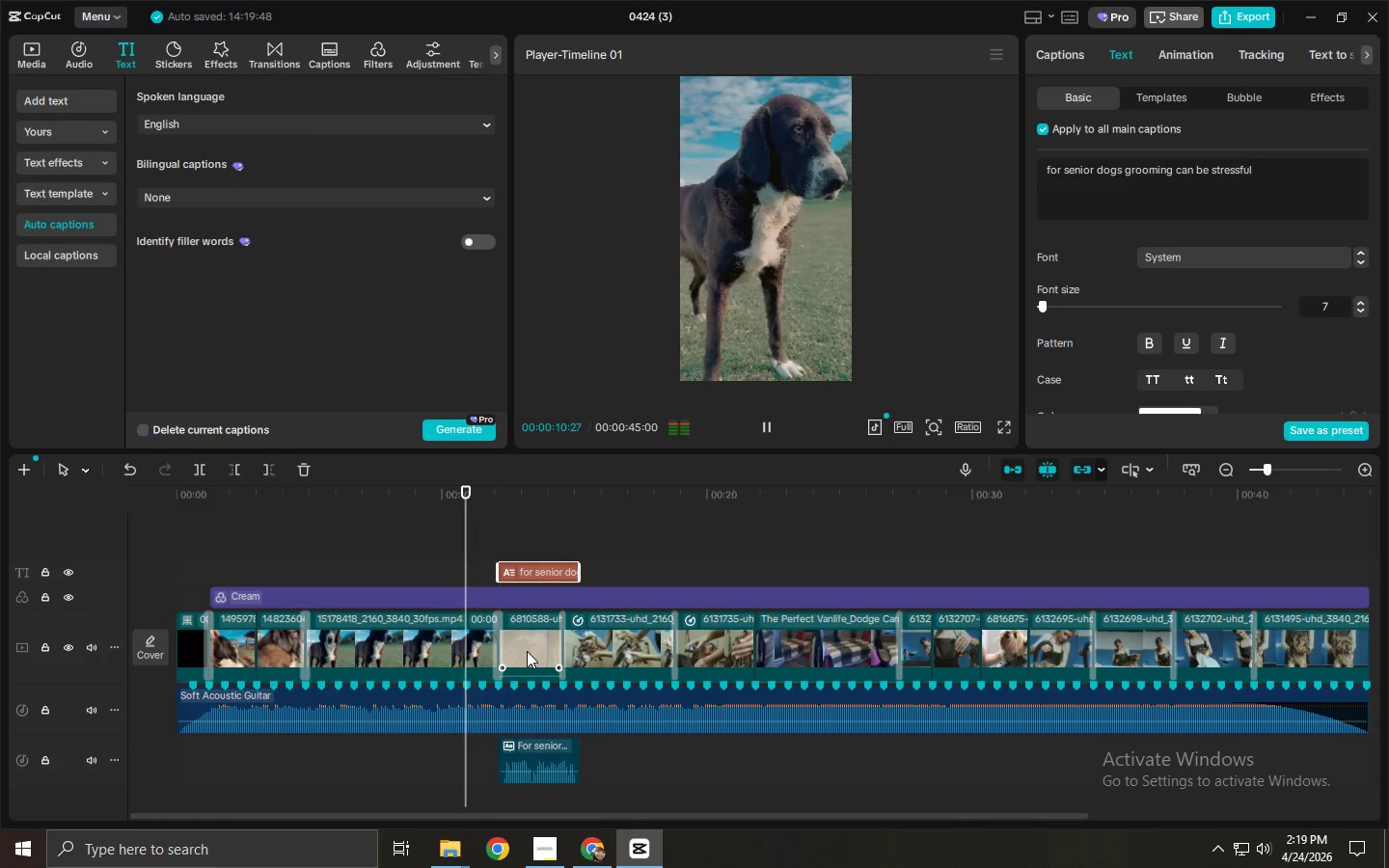 
key(Space)
 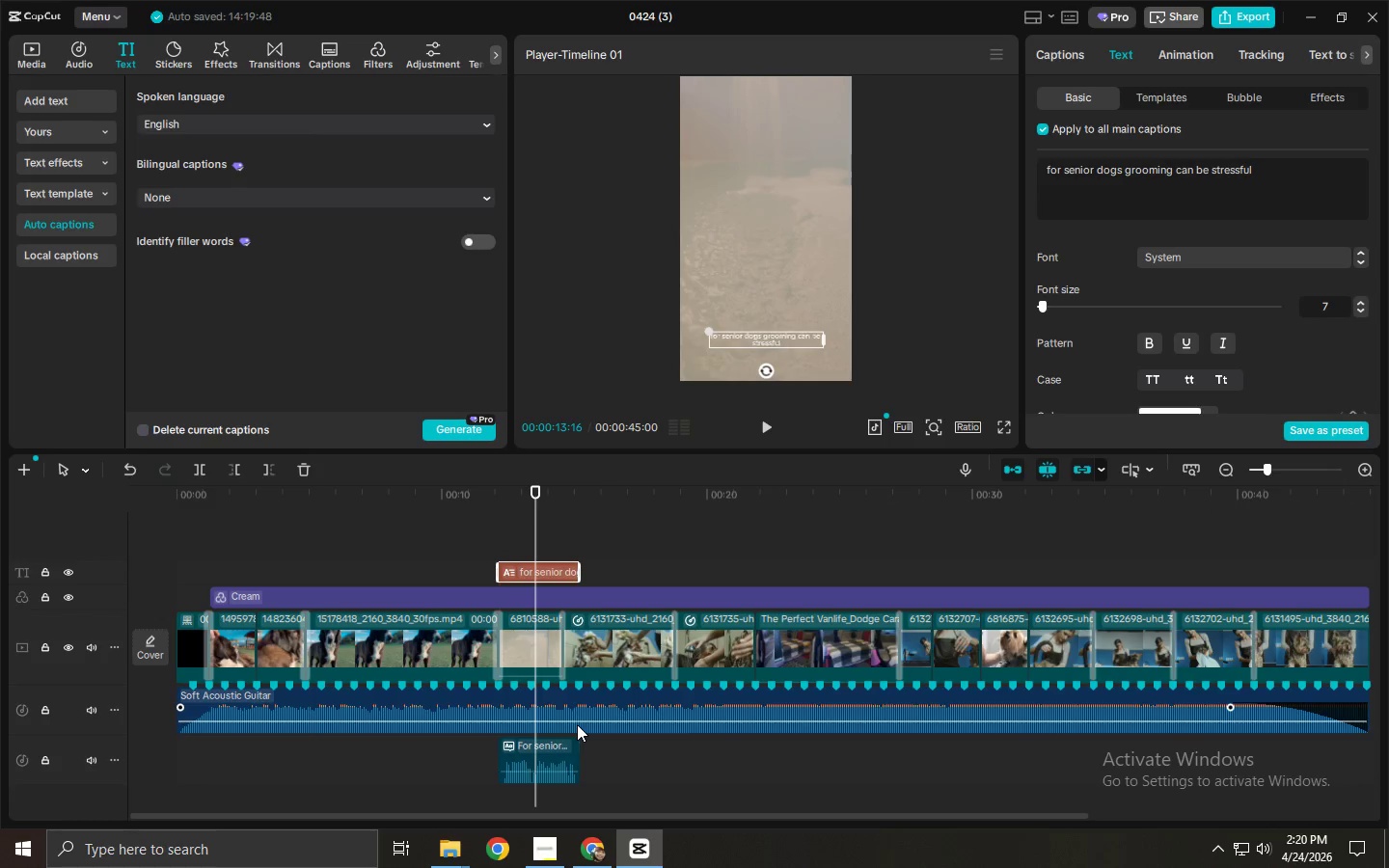 
left_click_drag(start_coordinate=[577, 719], to_coordinate=[577, 727])
 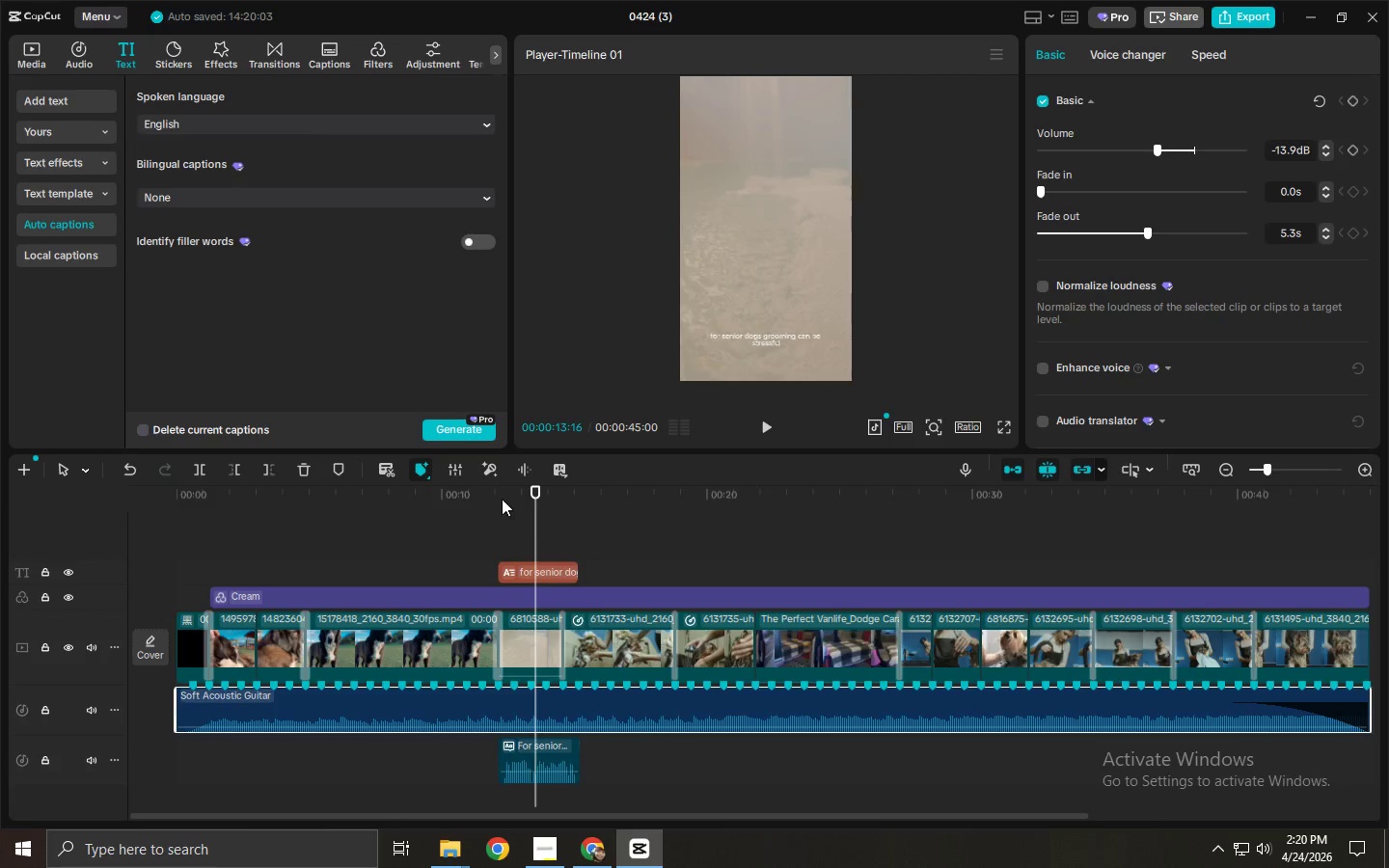 
key(Space)
 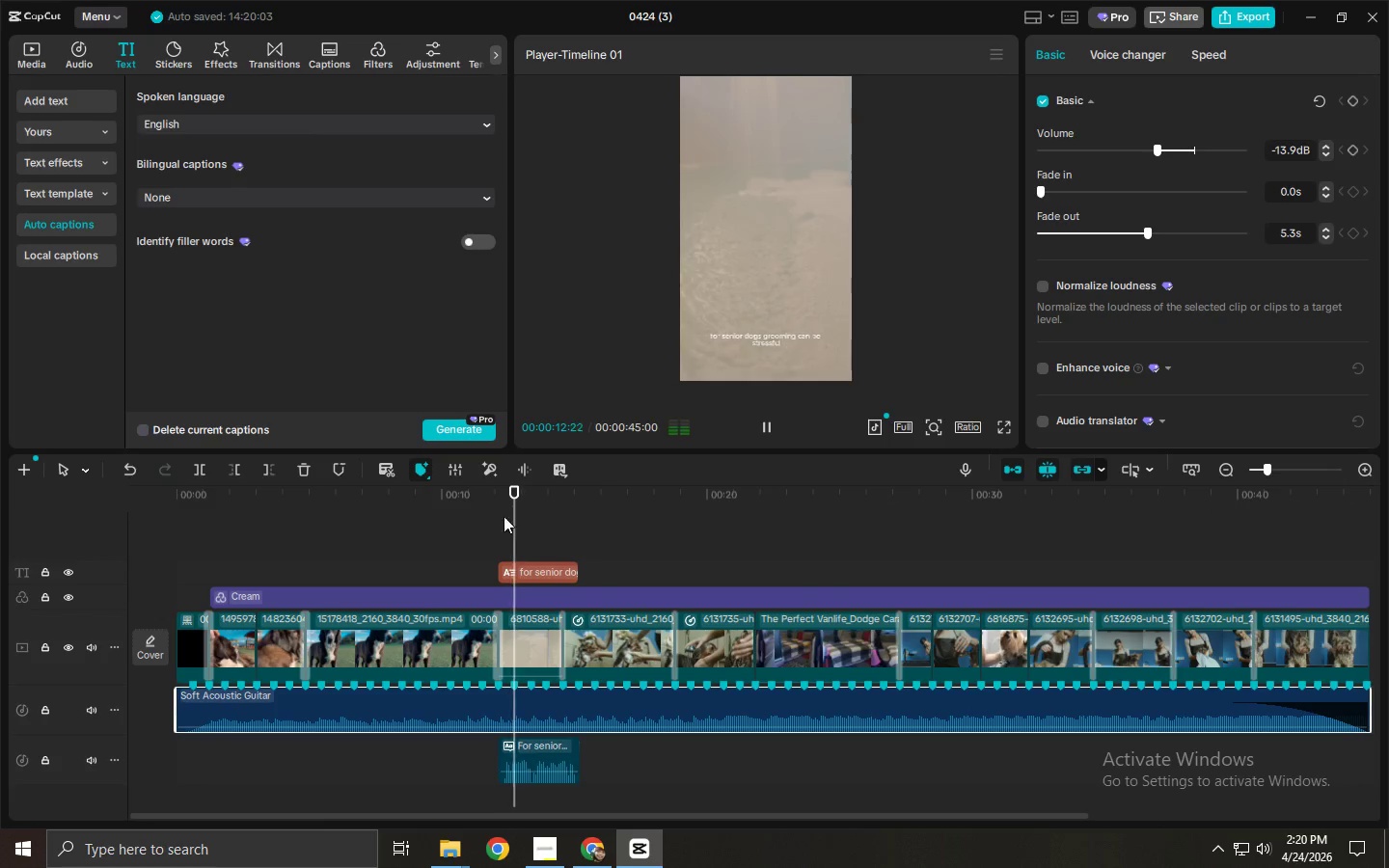 
key(Space)
 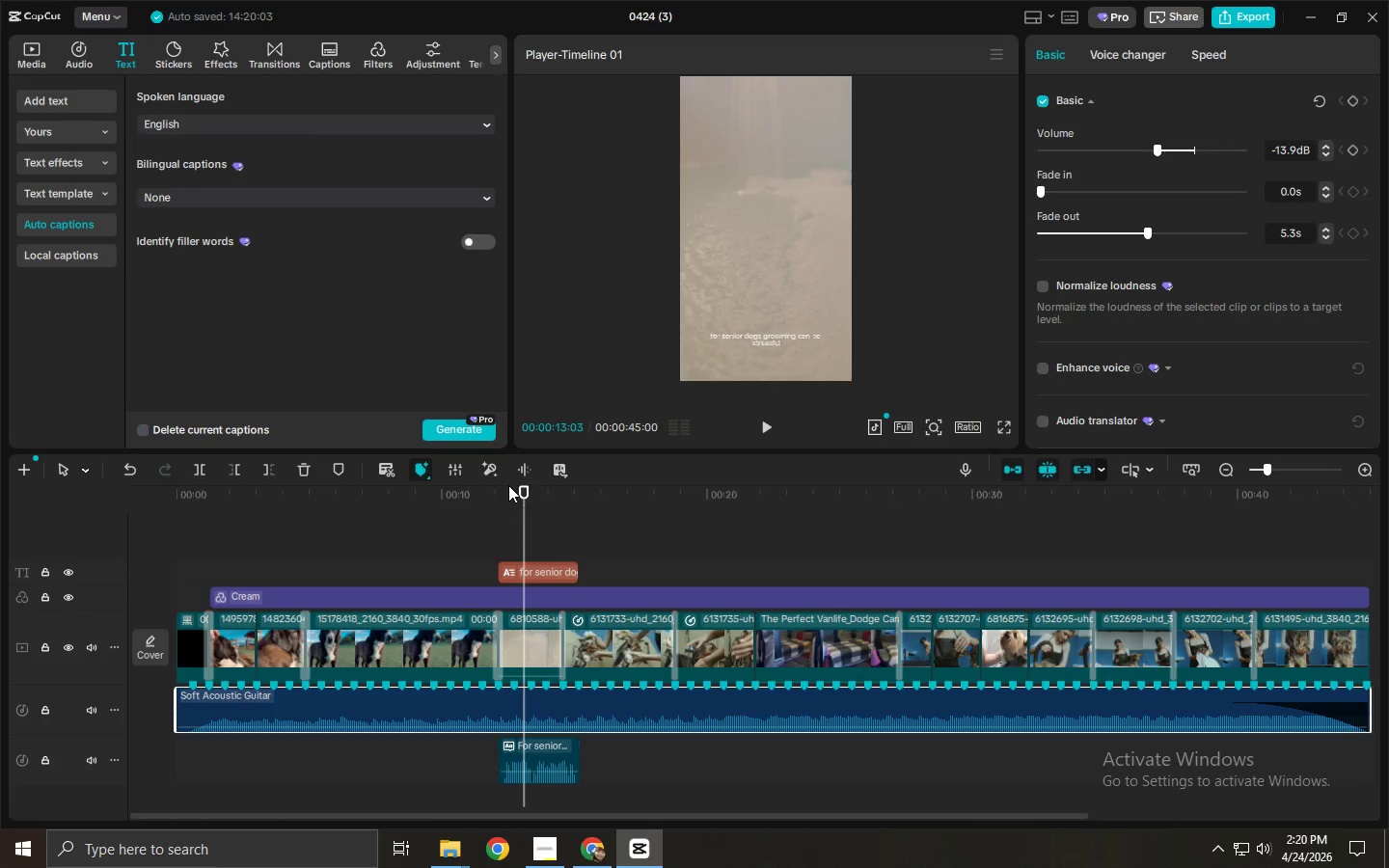 
wait(6.66)
 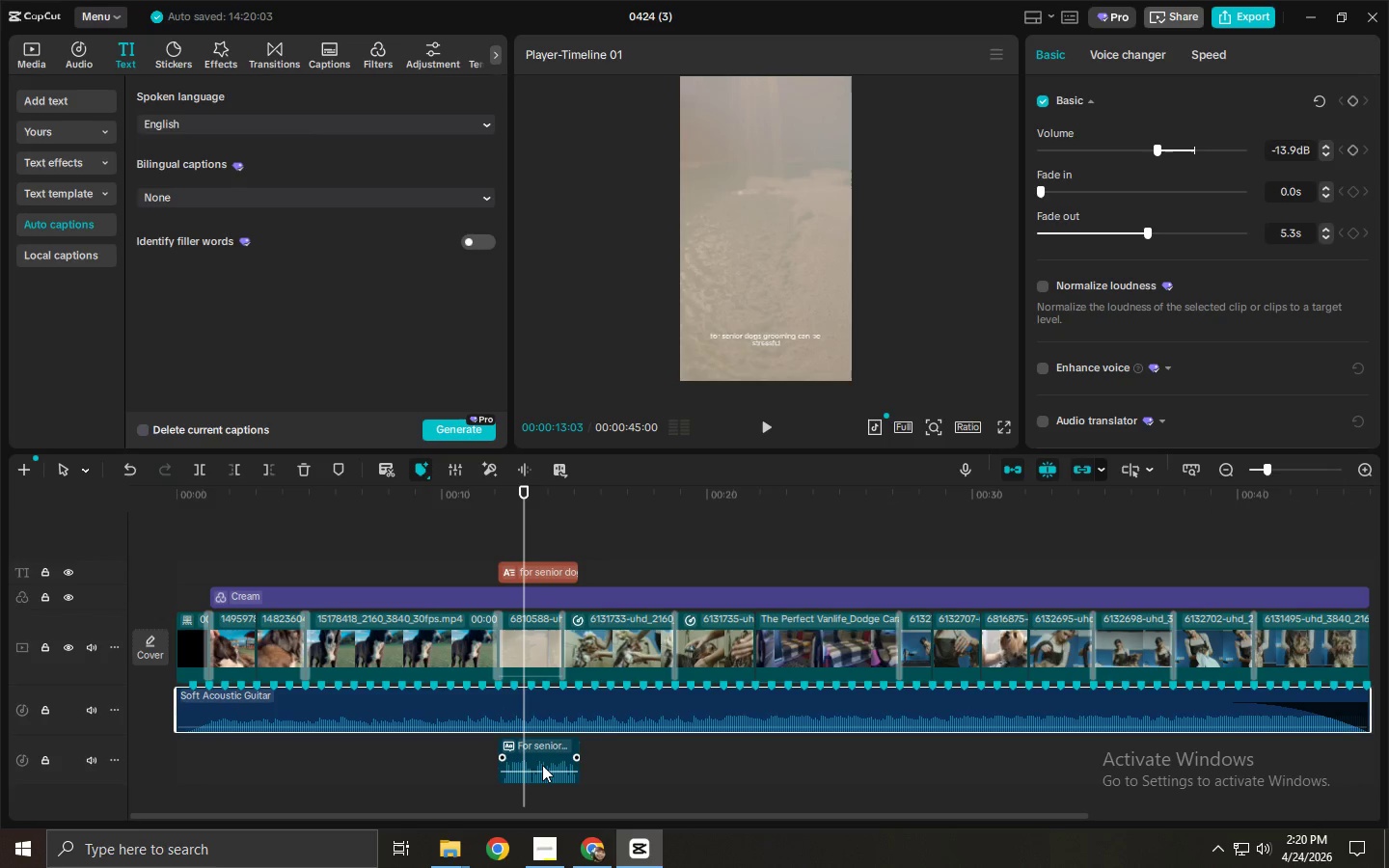 
left_click_drag(start_coordinate=[530, 501], to_coordinate=[409, 508])
 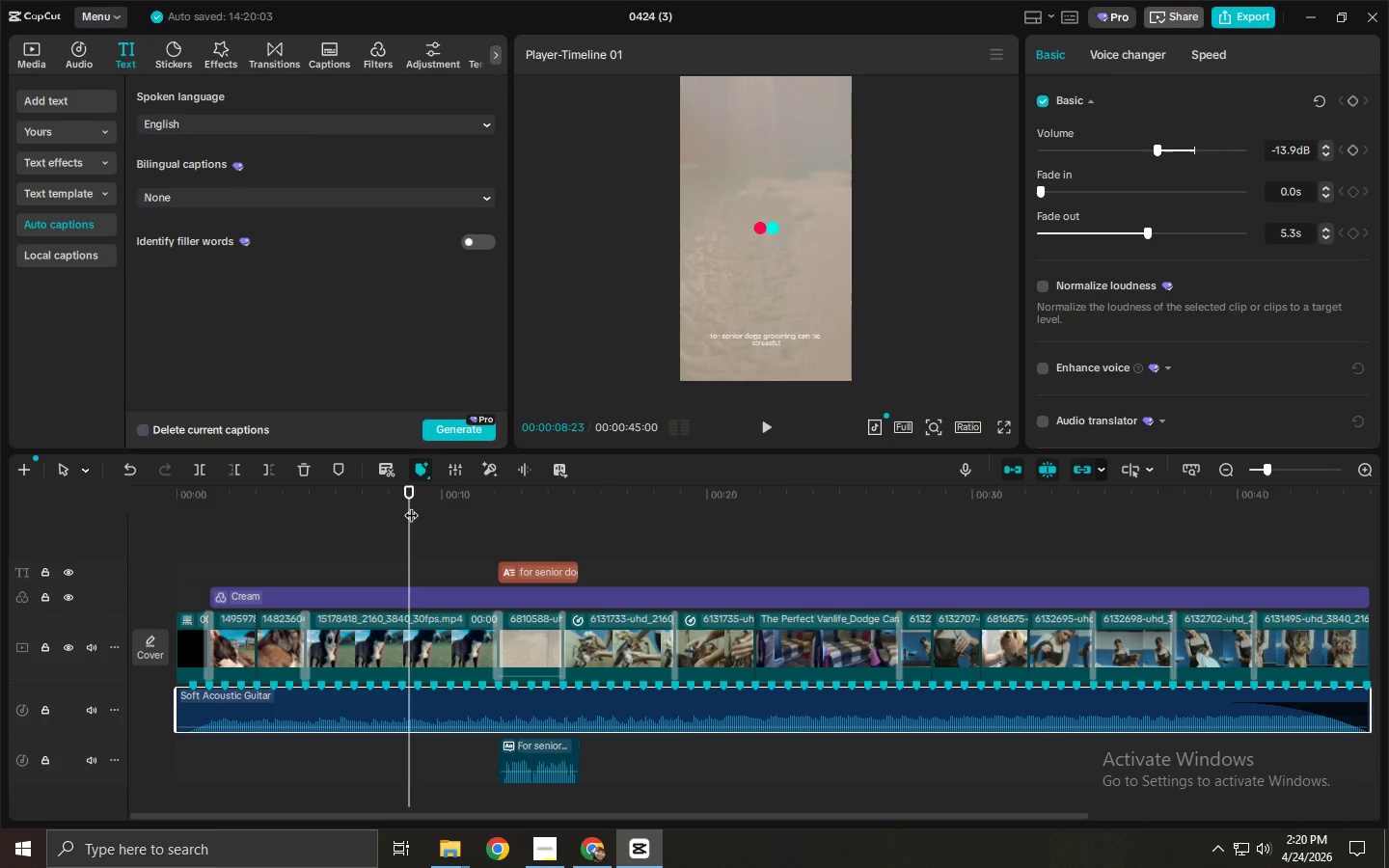 
key(Space)
 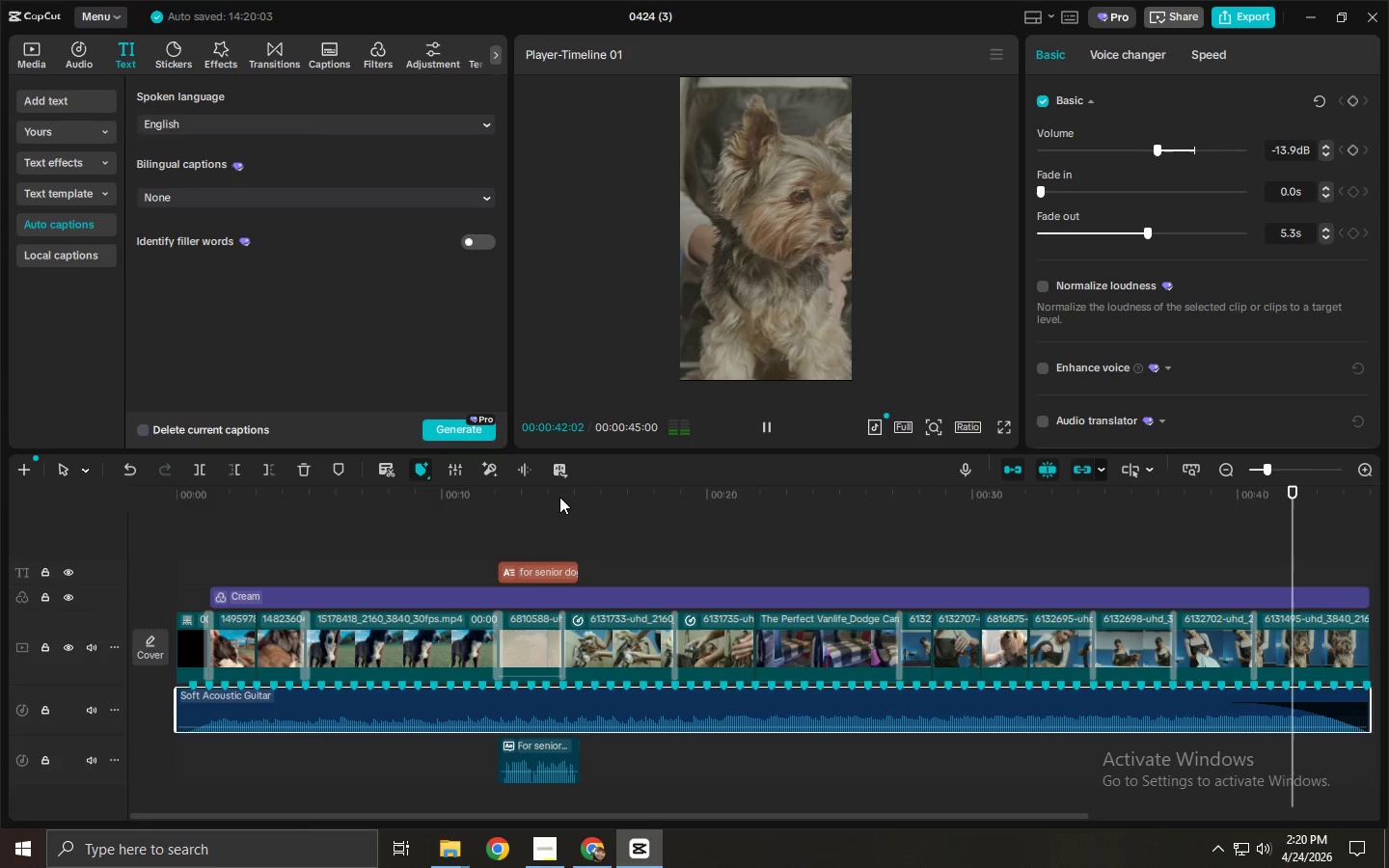 
wait(38.66)
 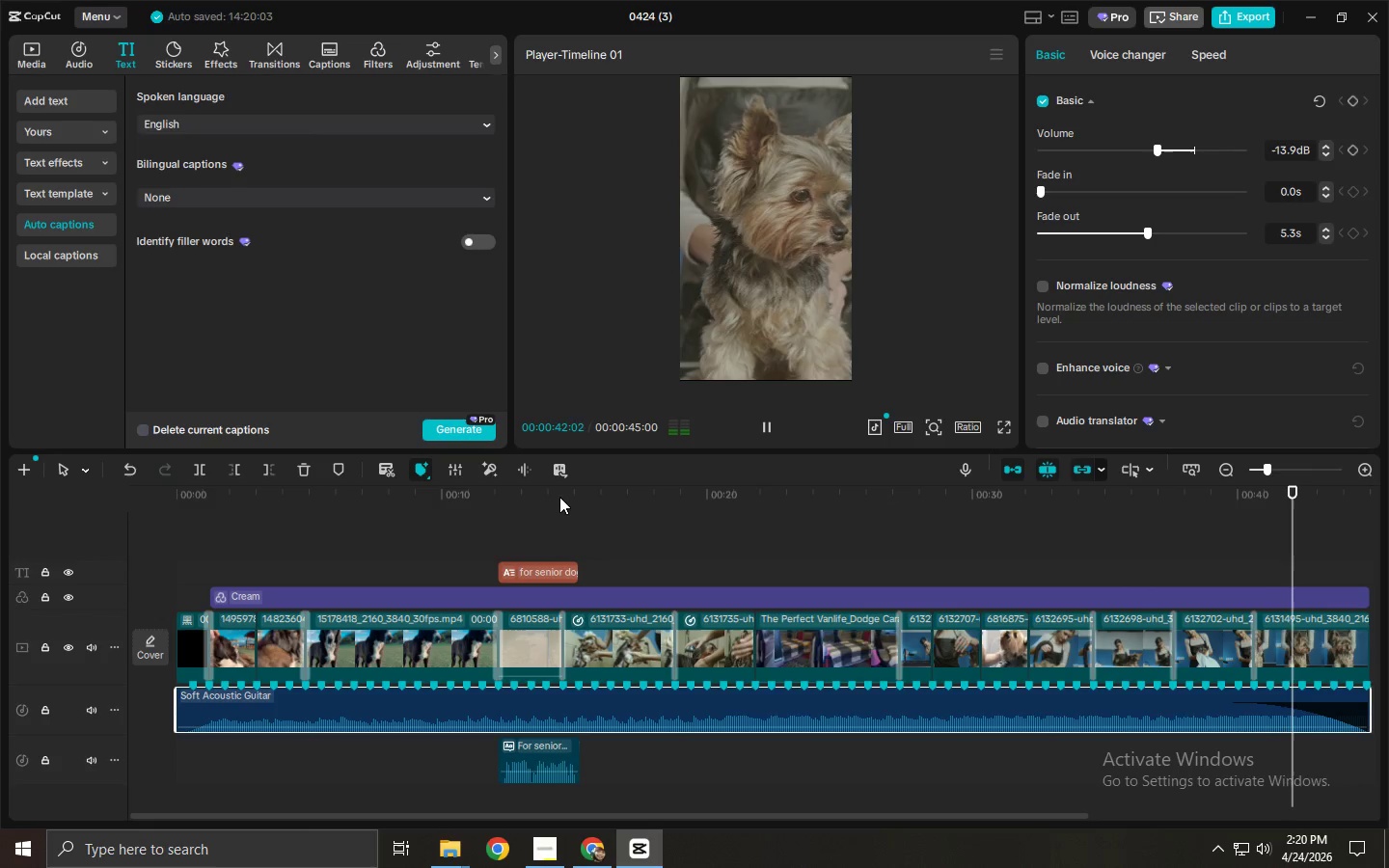 
left_click_drag(start_coordinate=[430, 507], to_coordinate=[406, 510])
 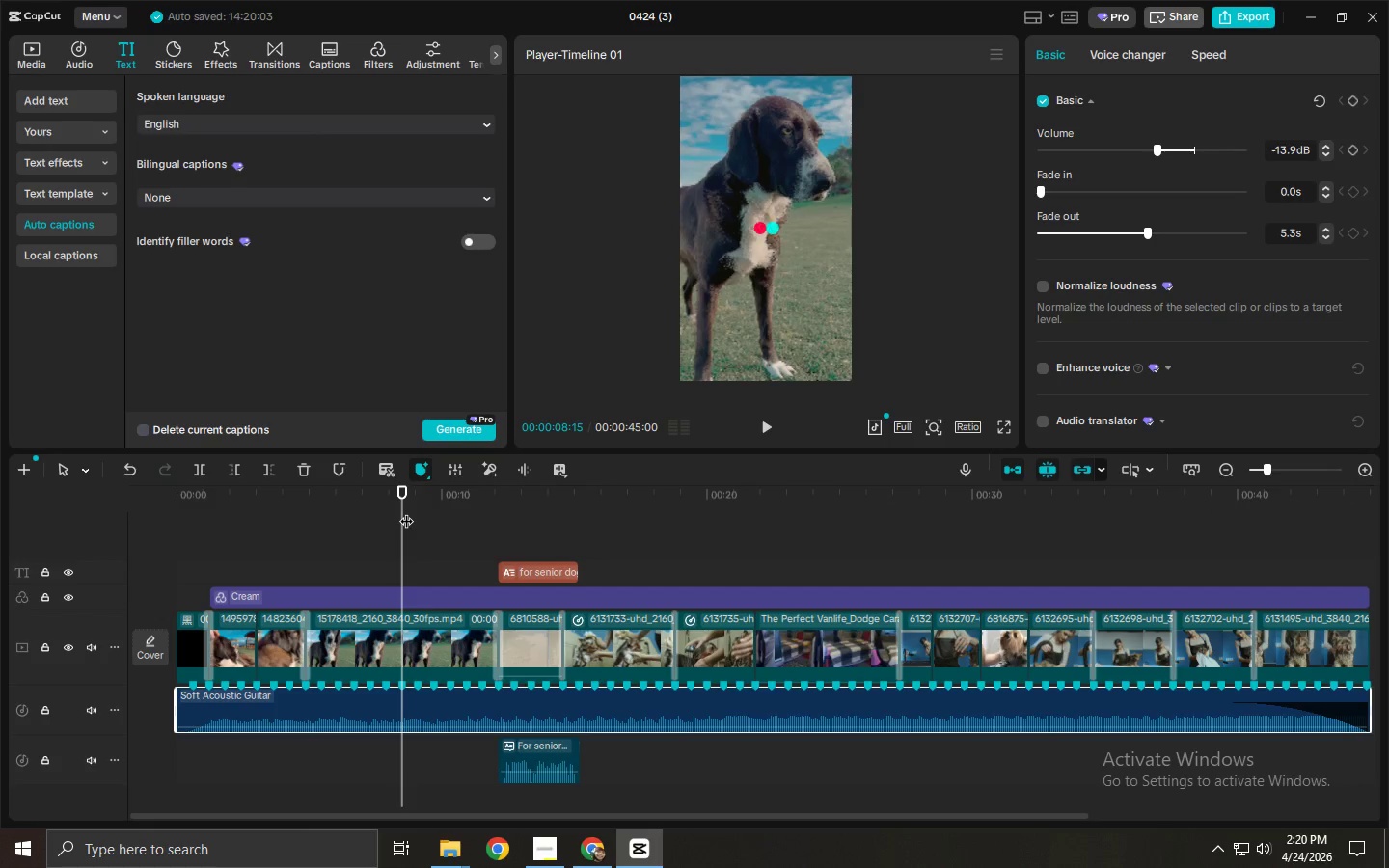 
key(Space)
 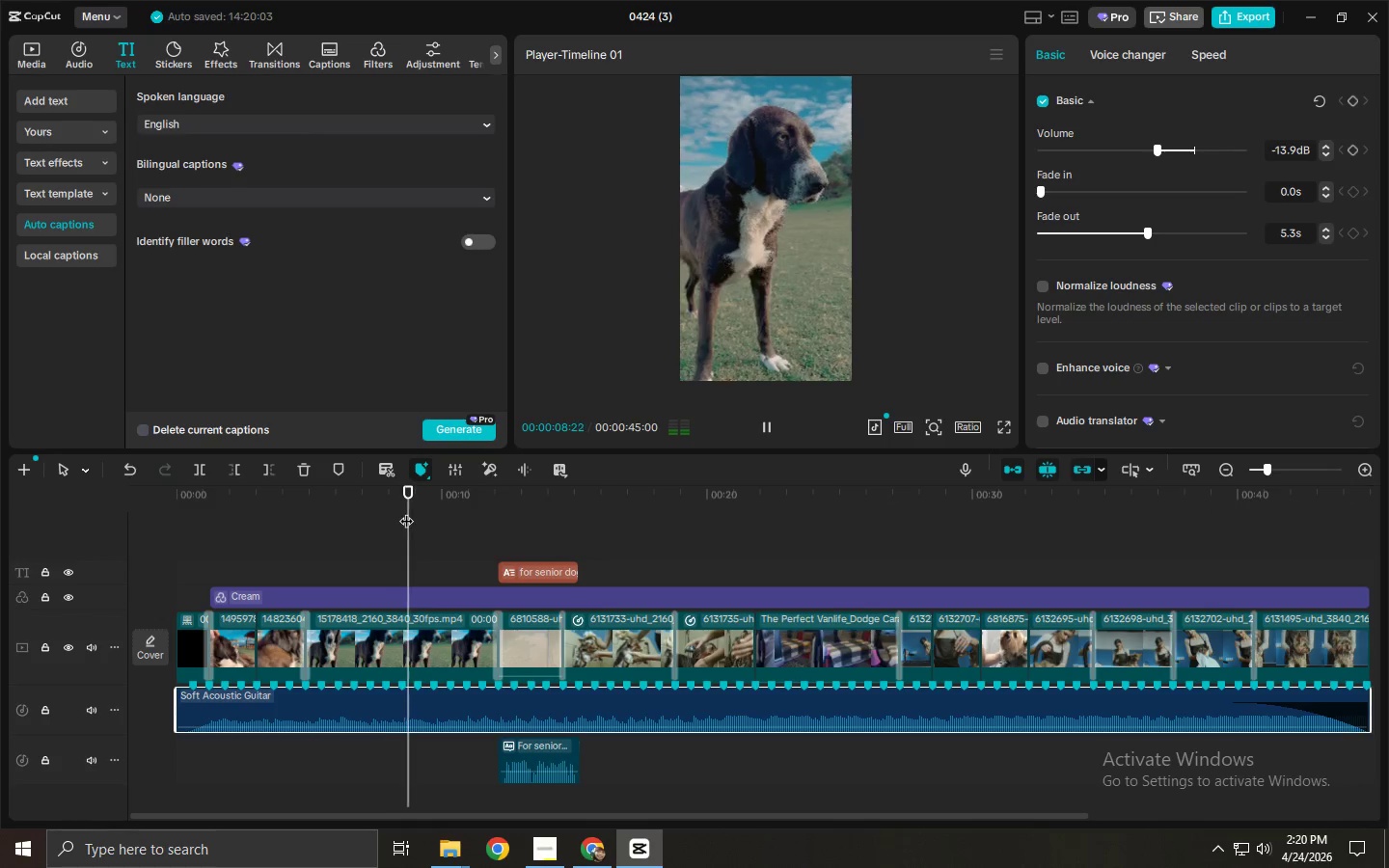 
key(Space)
 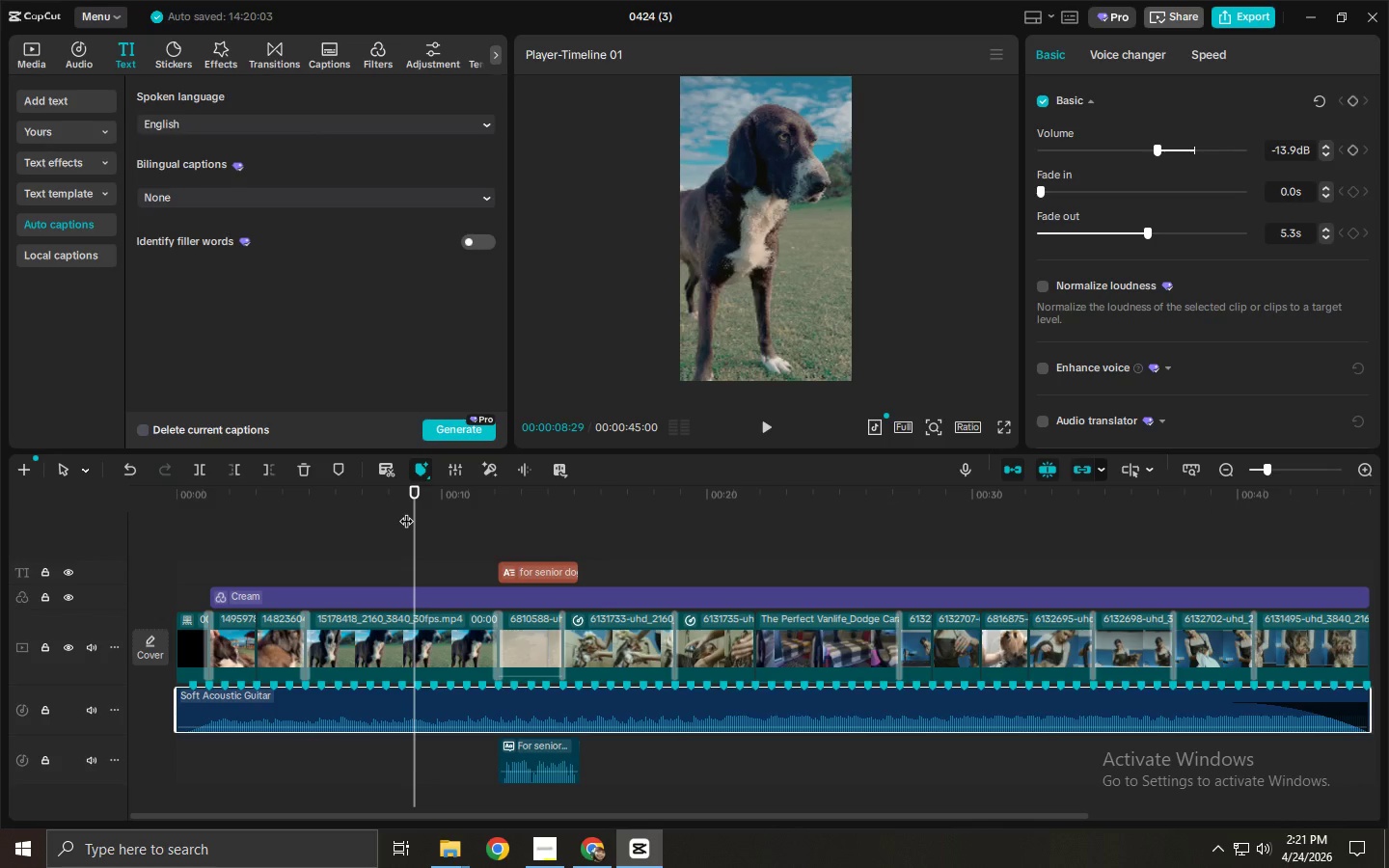 
wait(12.88)
 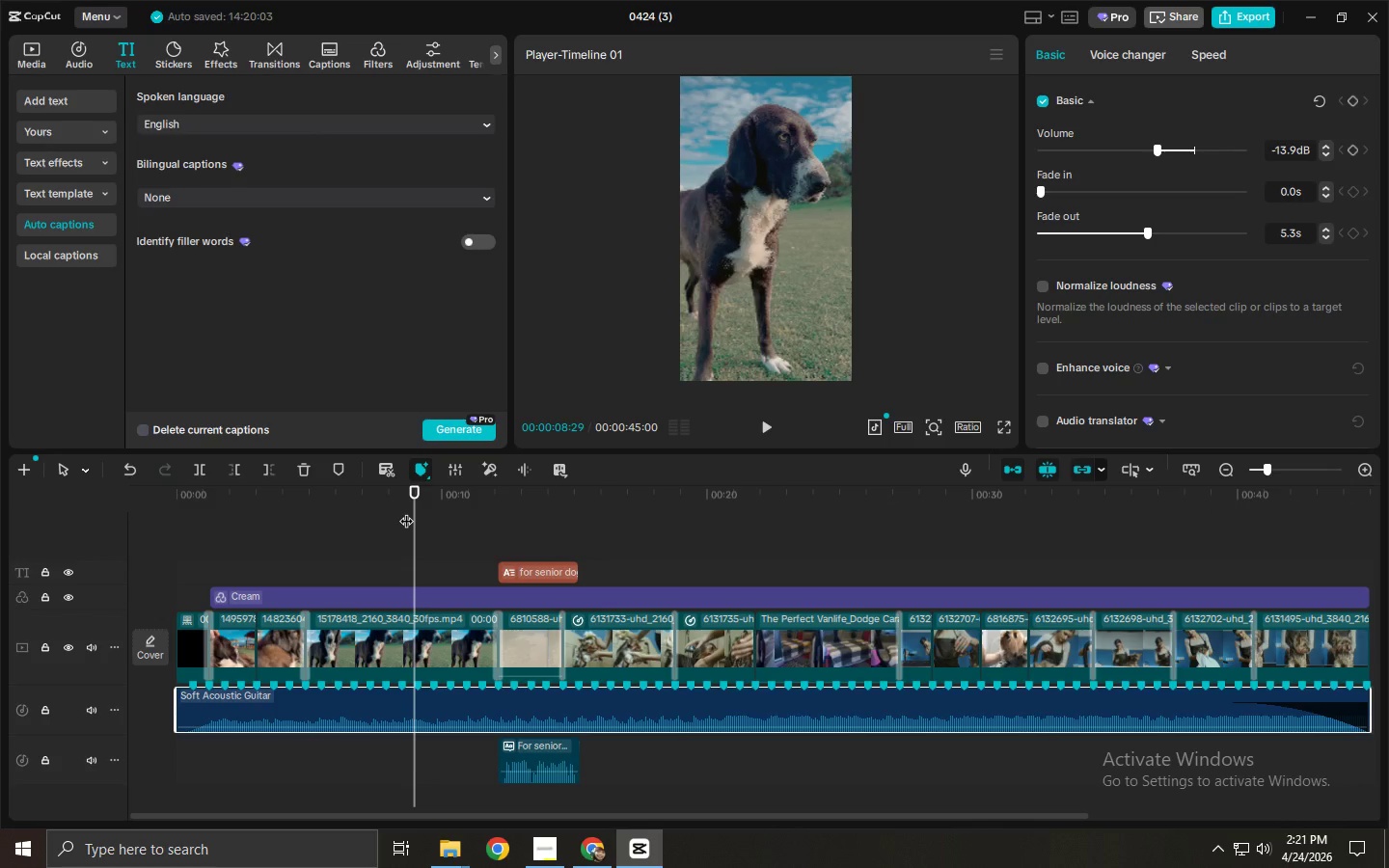 
left_click([366, 502])
 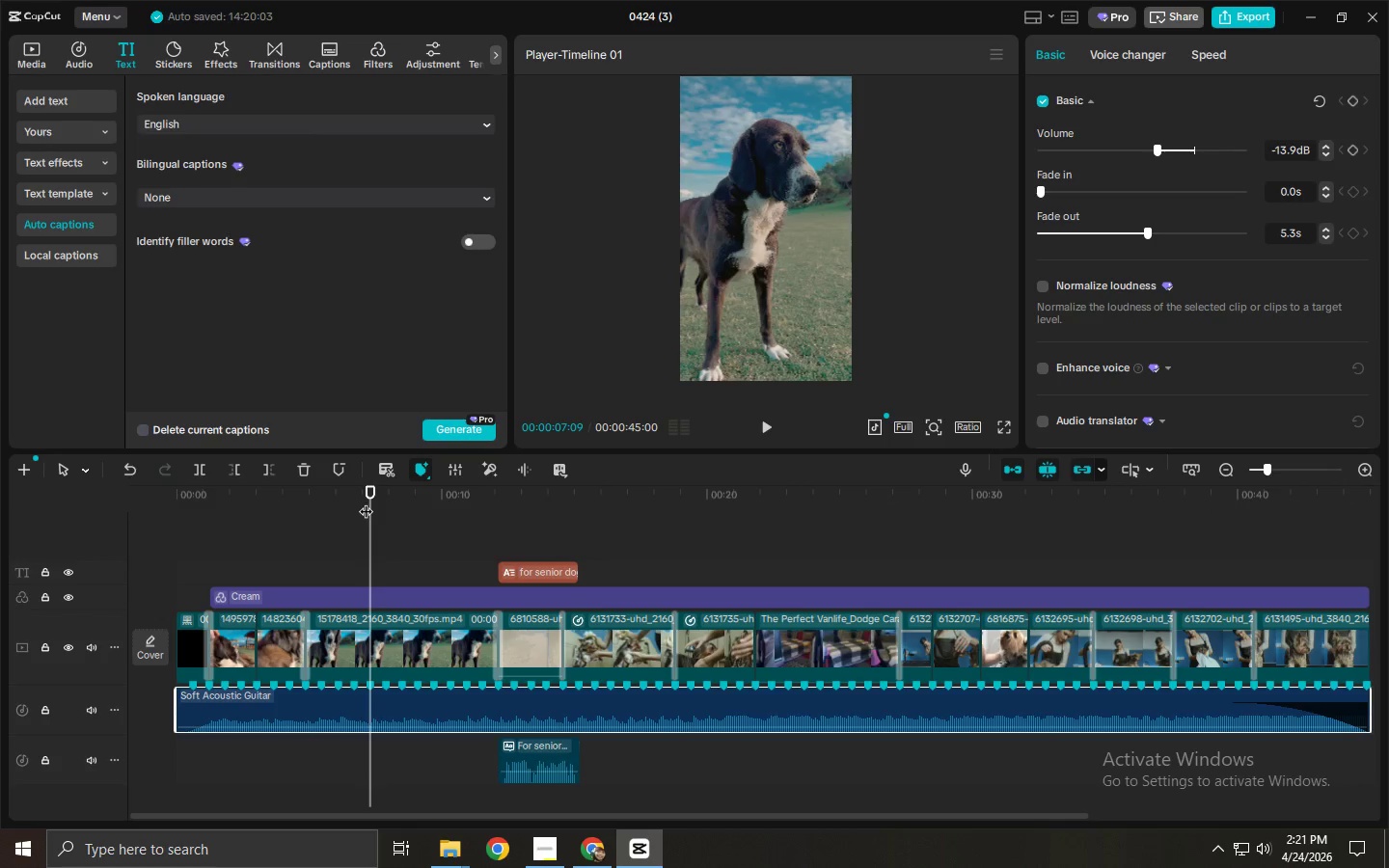 
left_click_drag(start_coordinate=[392, 503], to_coordinate=[330, 511])
 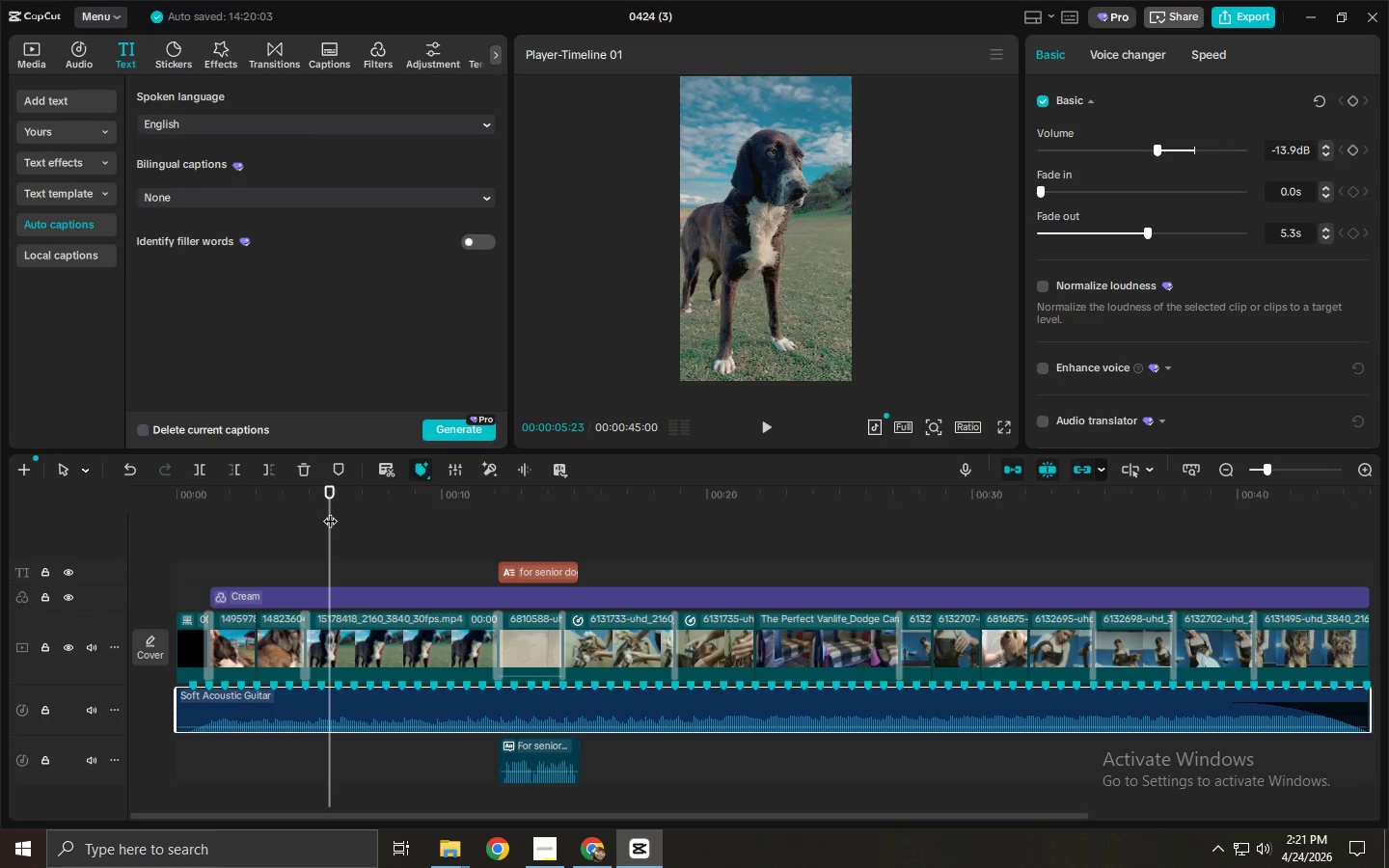 
left_click_drag(start_coordinate=[330, 511], to_coordinate=[379, 520])
 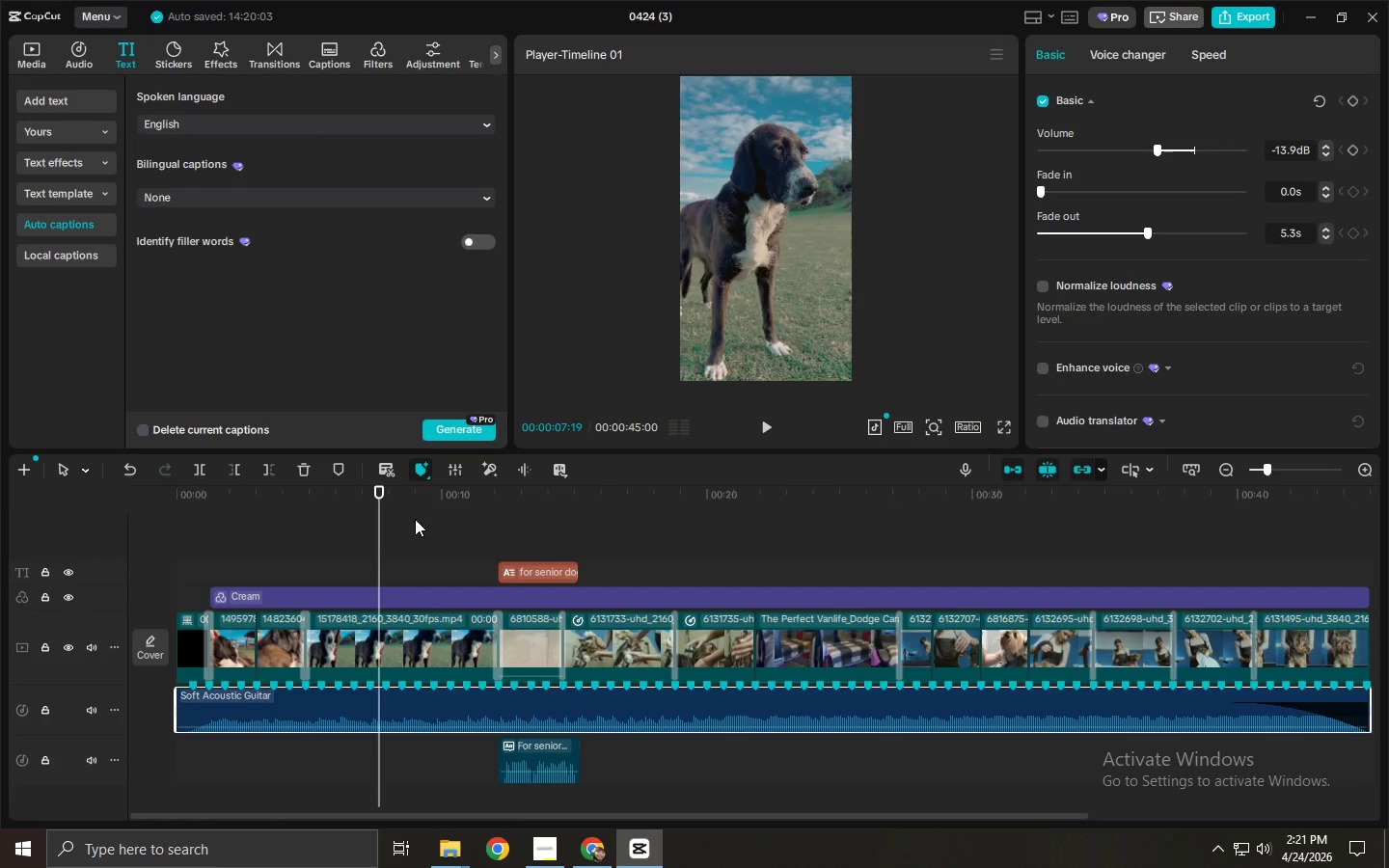 
key(Space)
 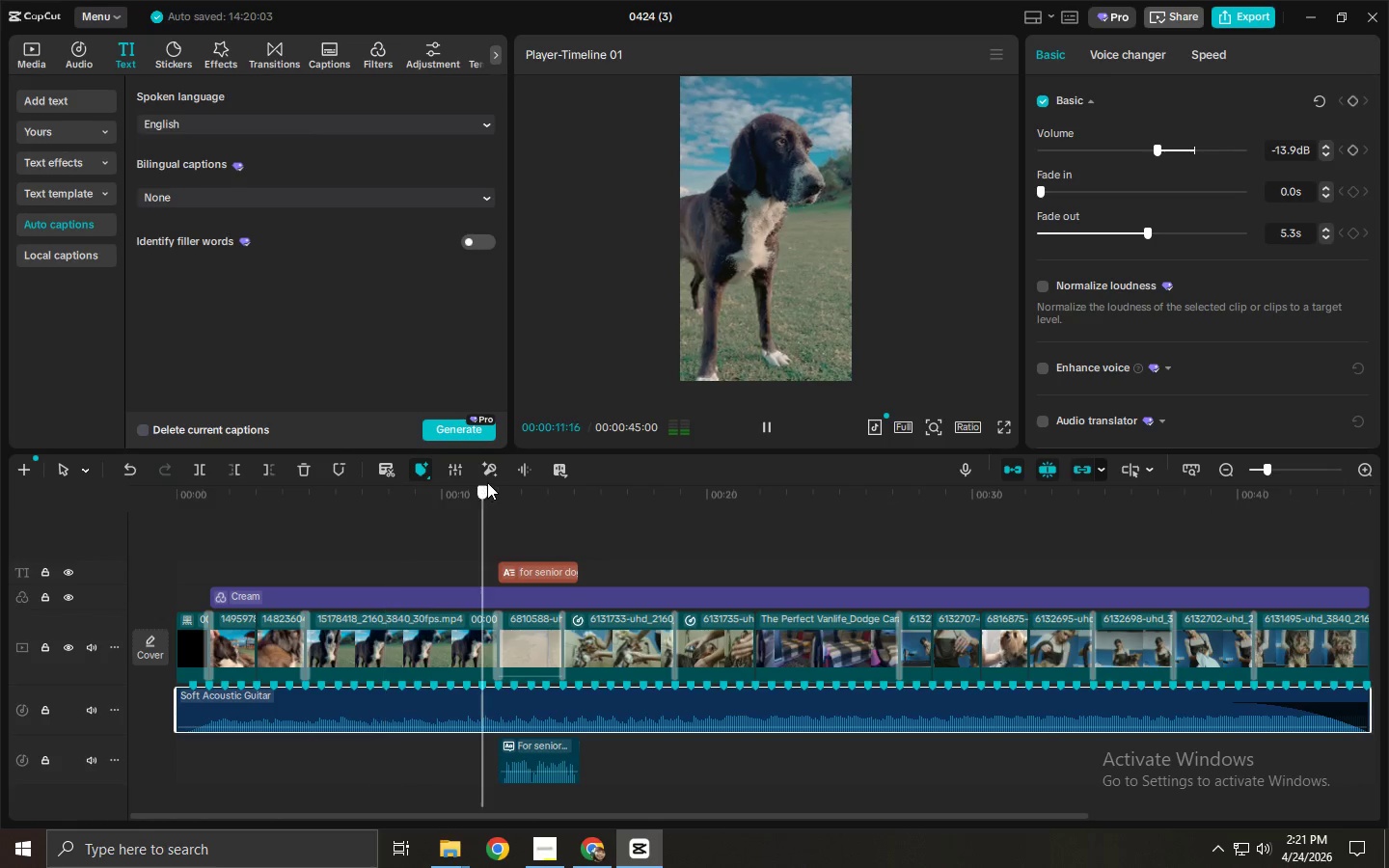 
key(Space)
 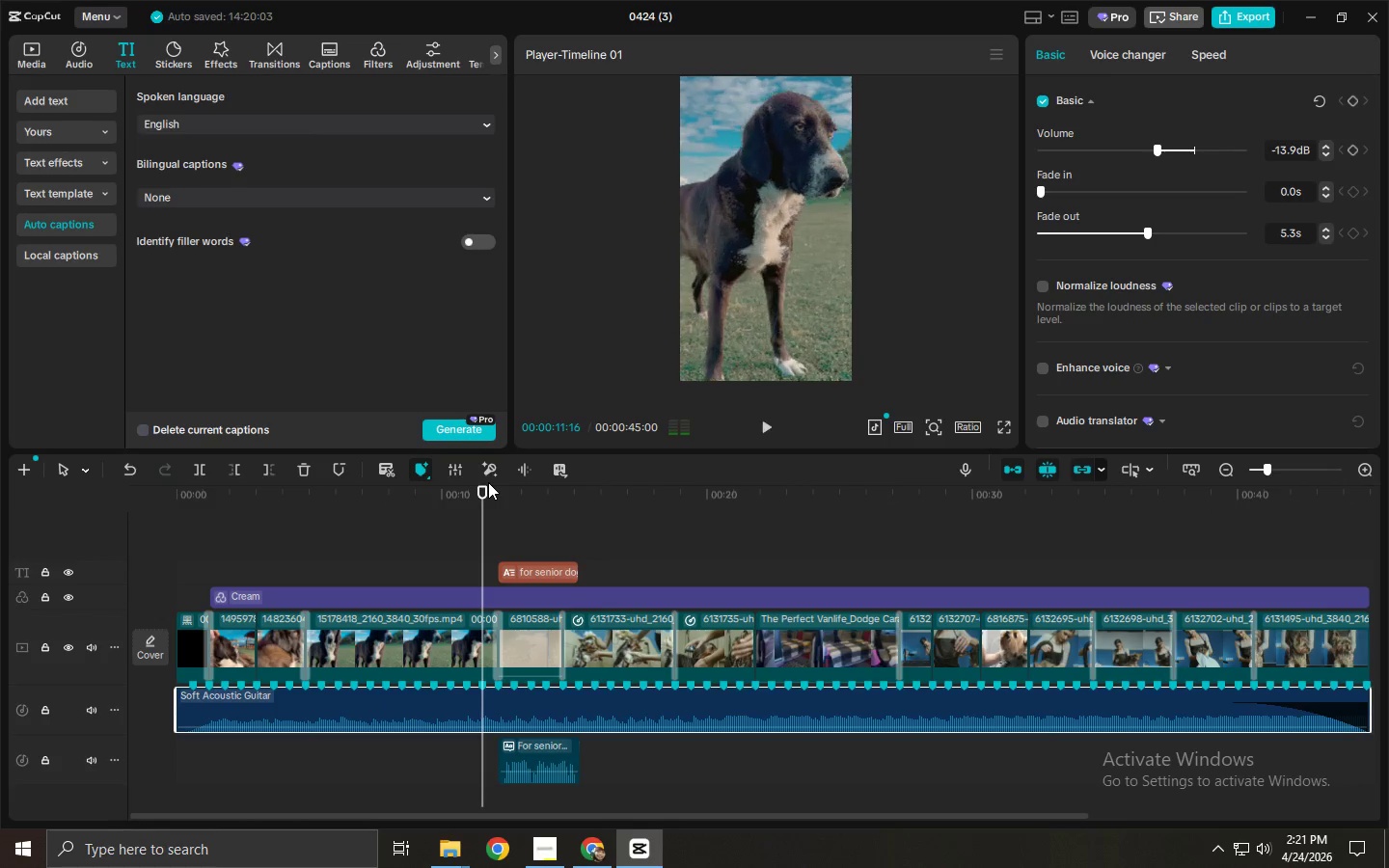 
key(Space)
 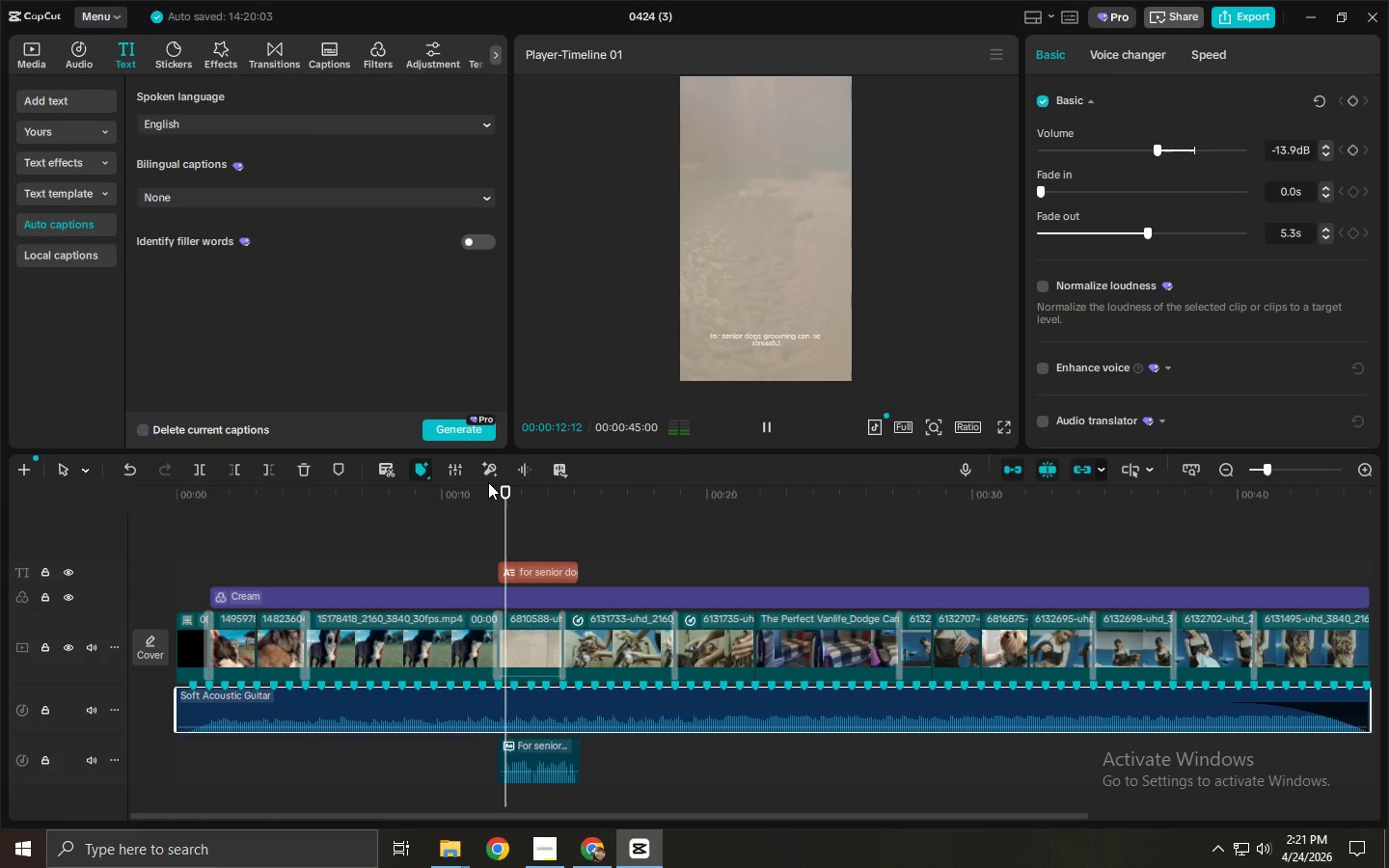 
key(Space)
 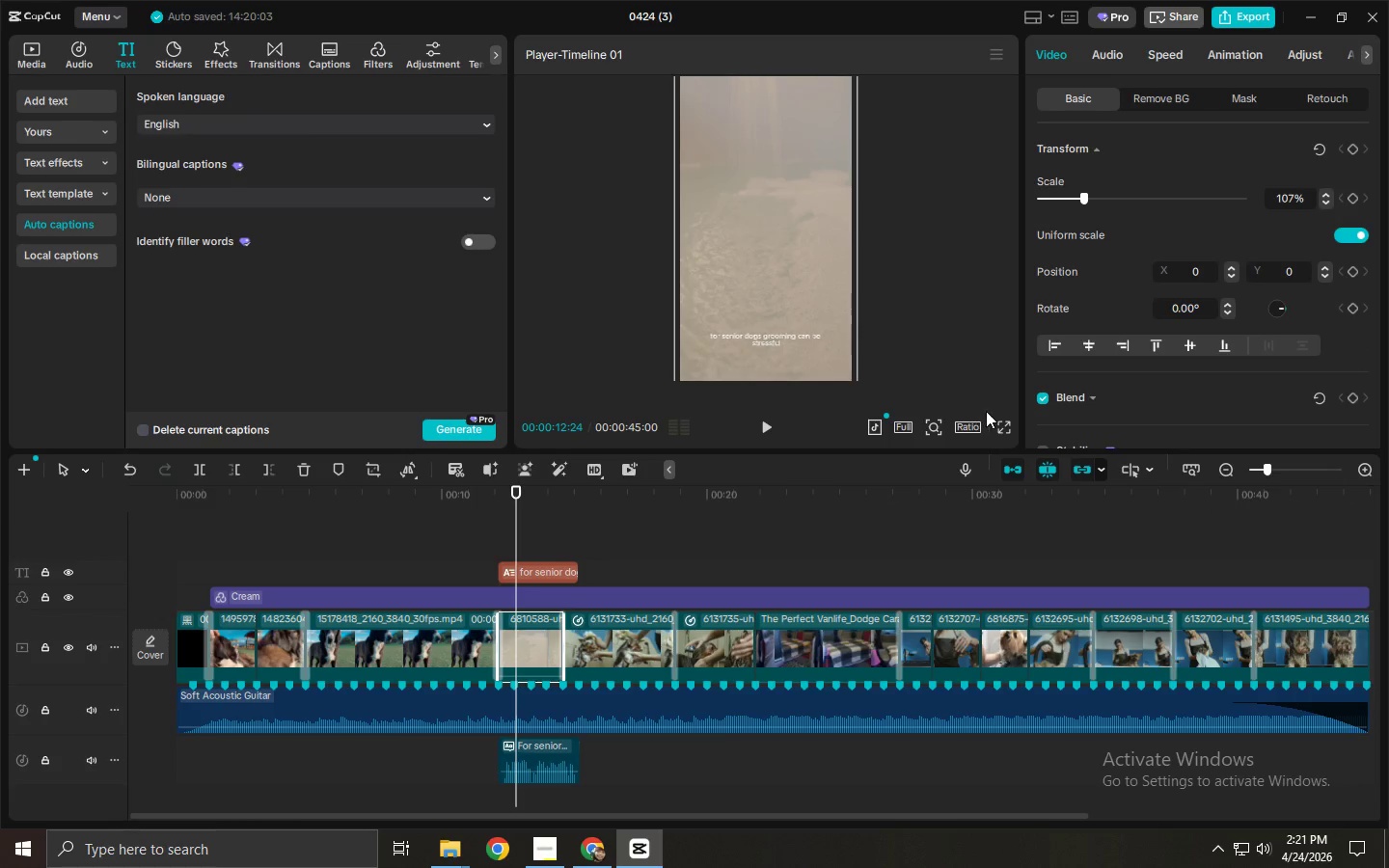 
left_click([994, 426])
 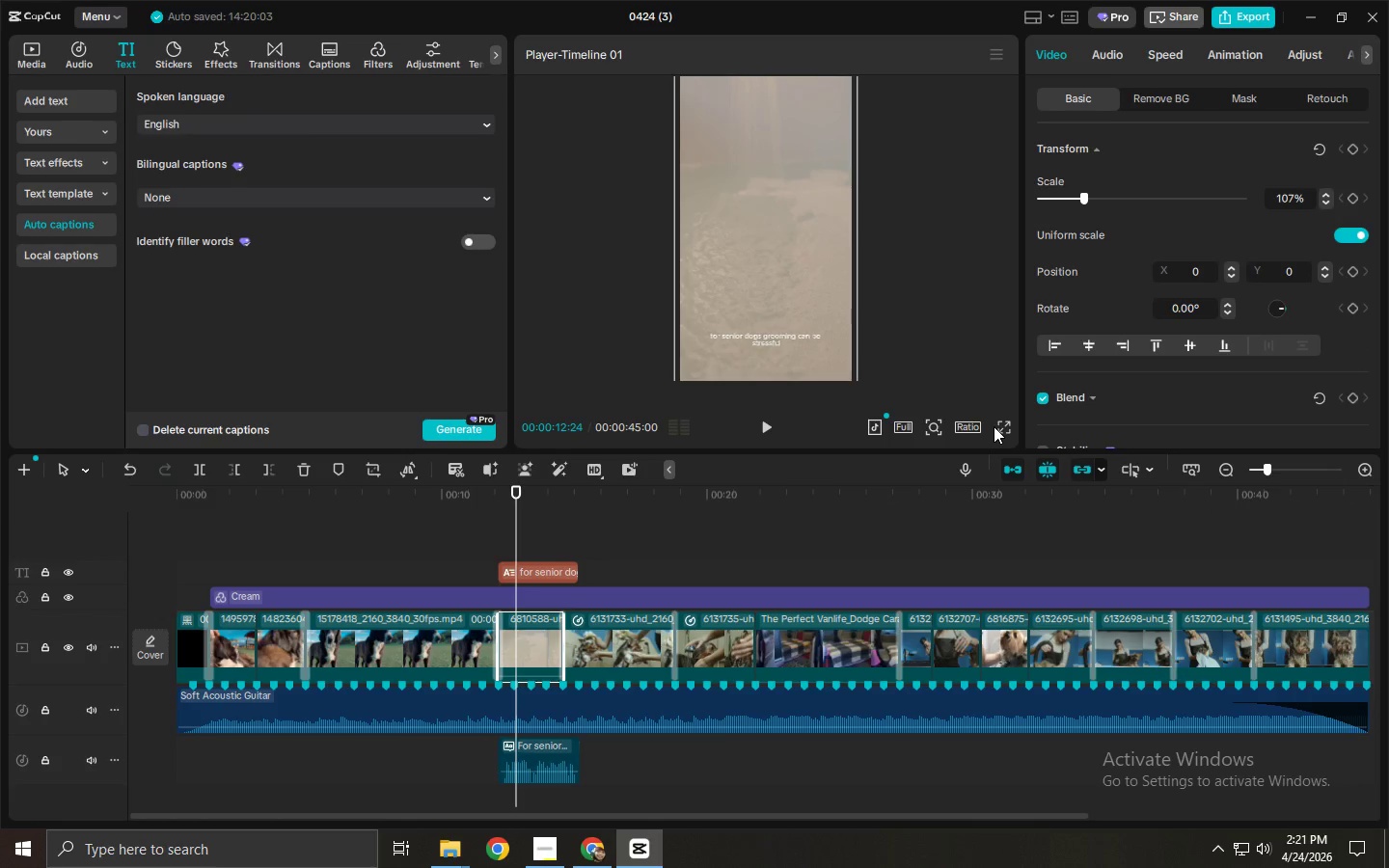 
left_click([1004, 428])
 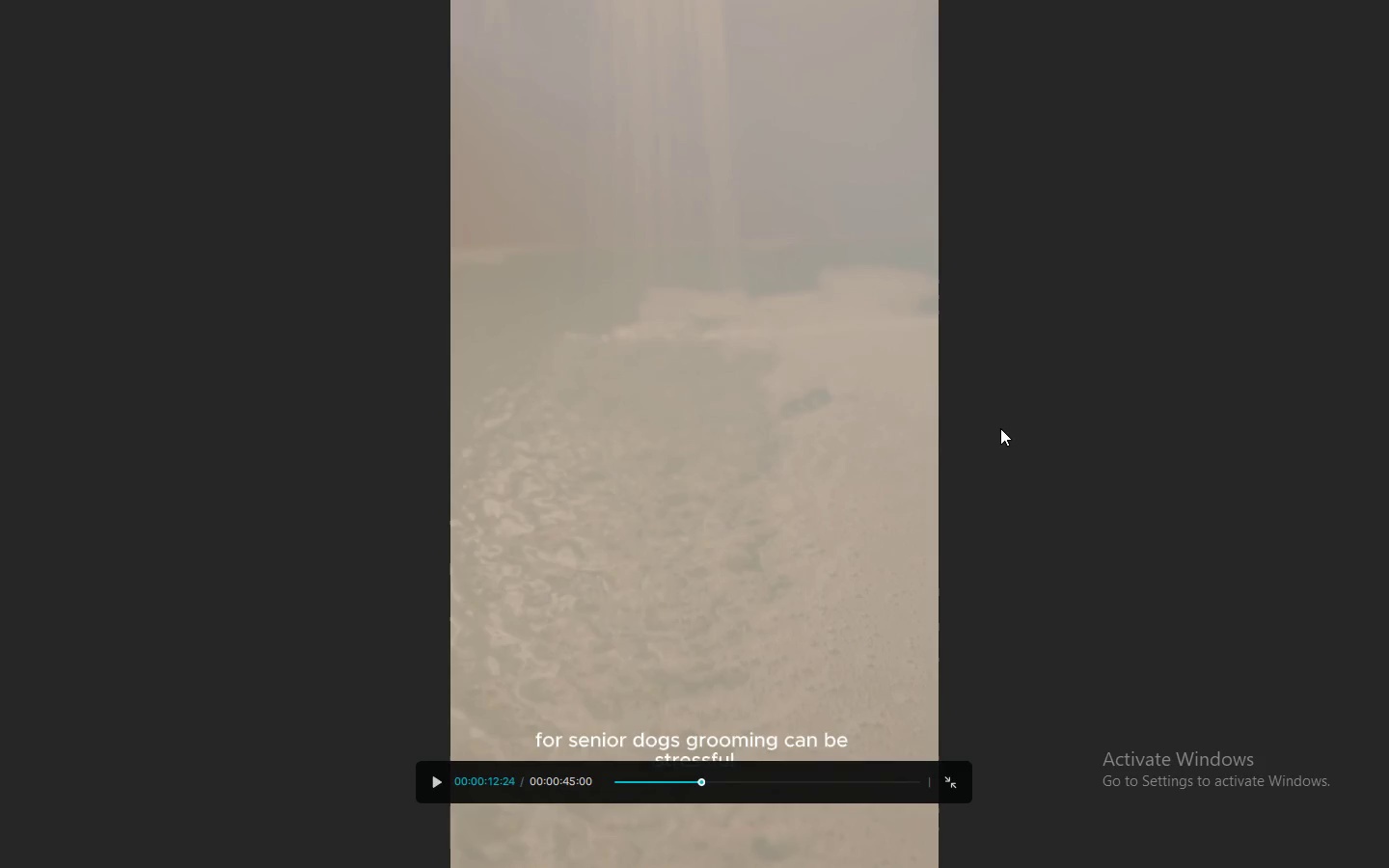 
key(Escape)
 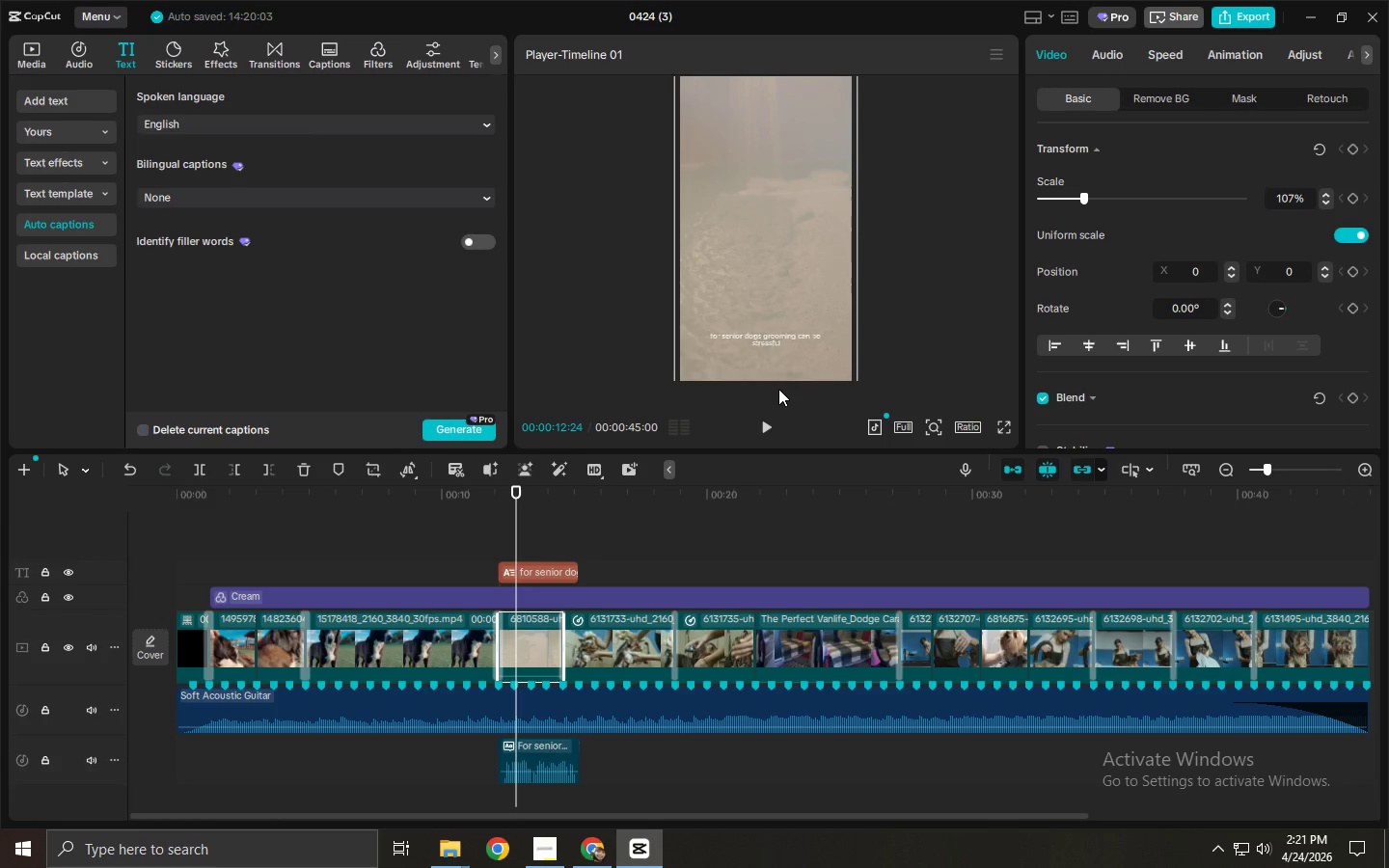 
left_click([771, 333])
 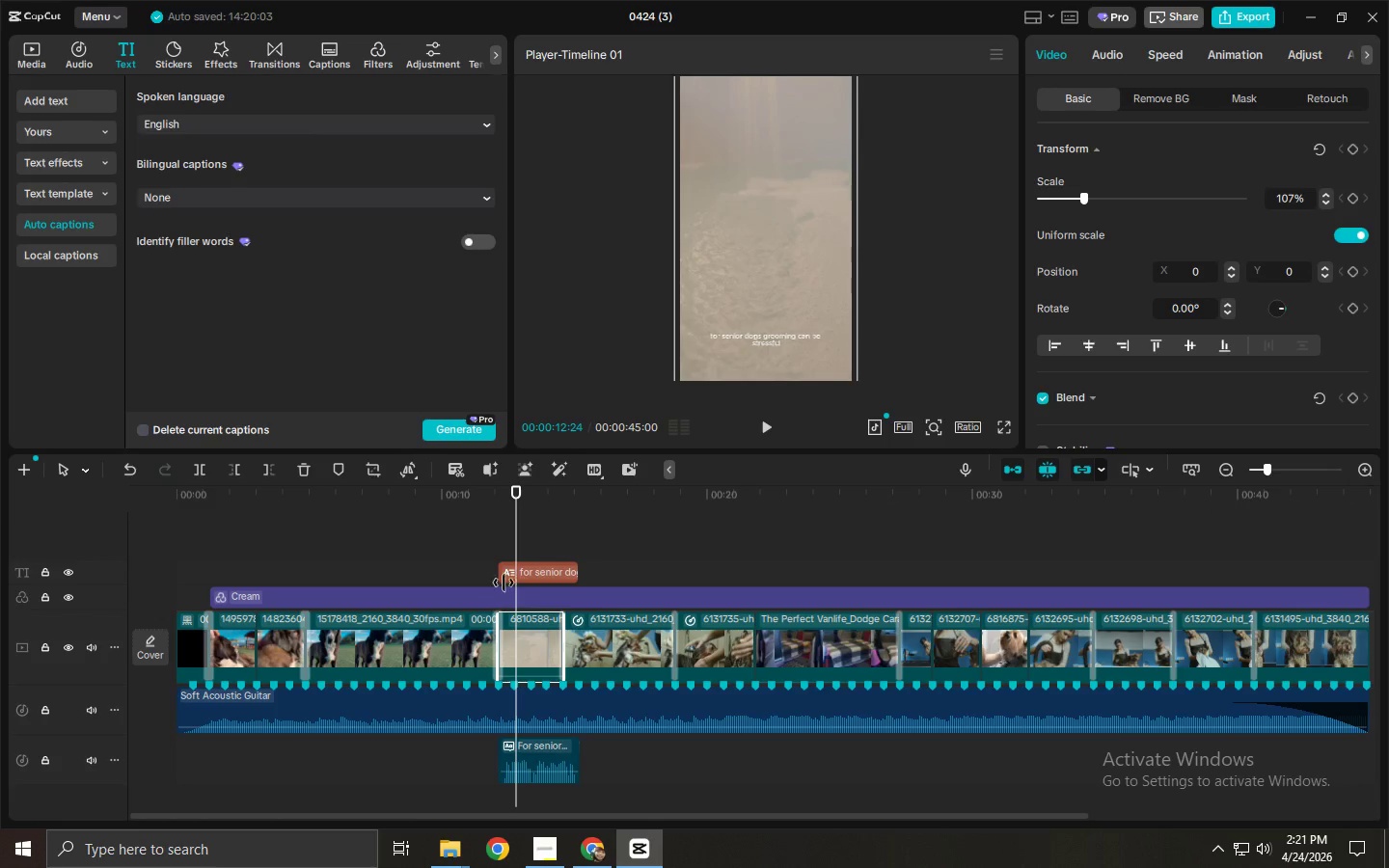 
left_click([520, 576])
 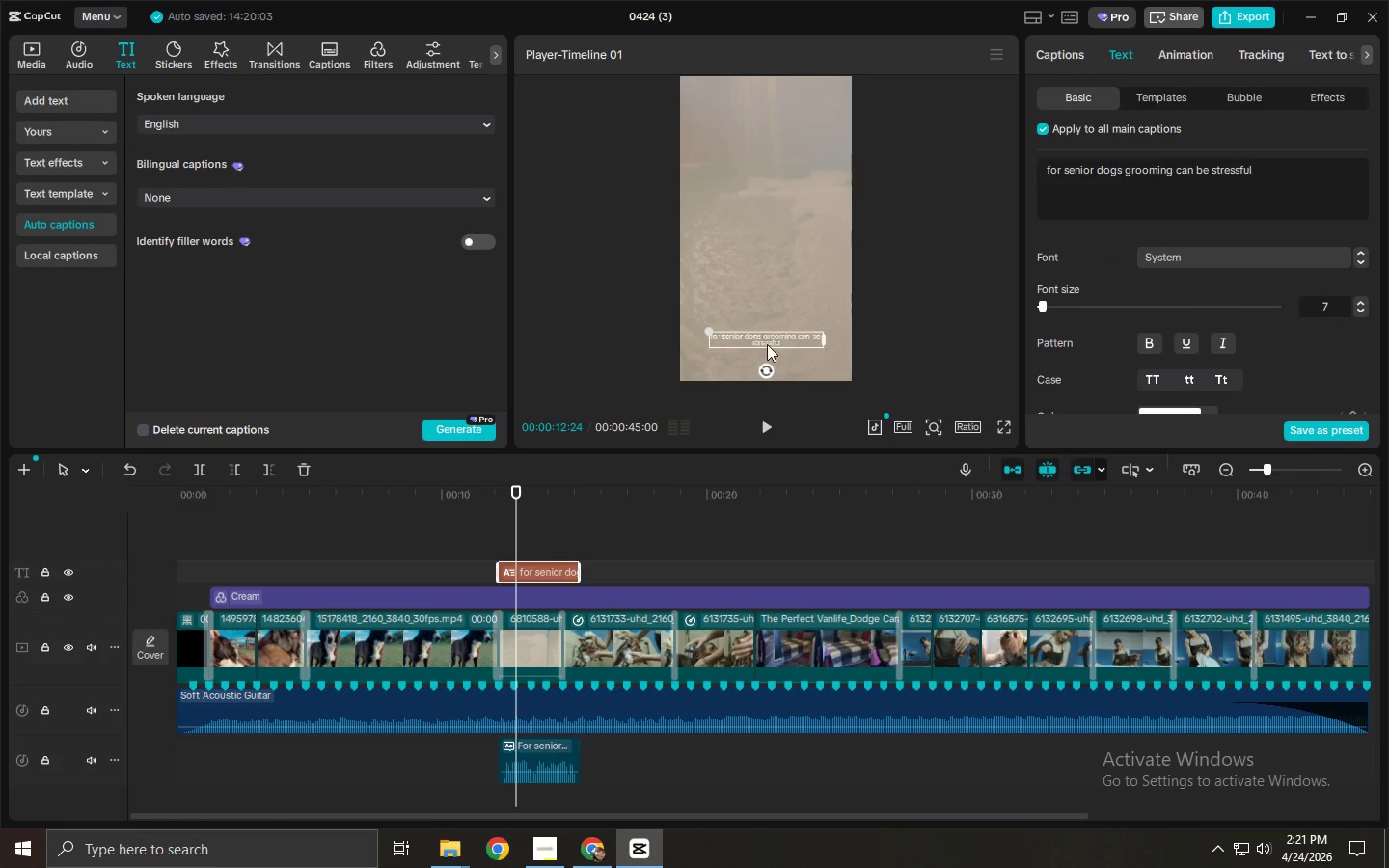 
left_click_drag(start_coordinate=[765, 338], to_coordinate=[765, 316])
 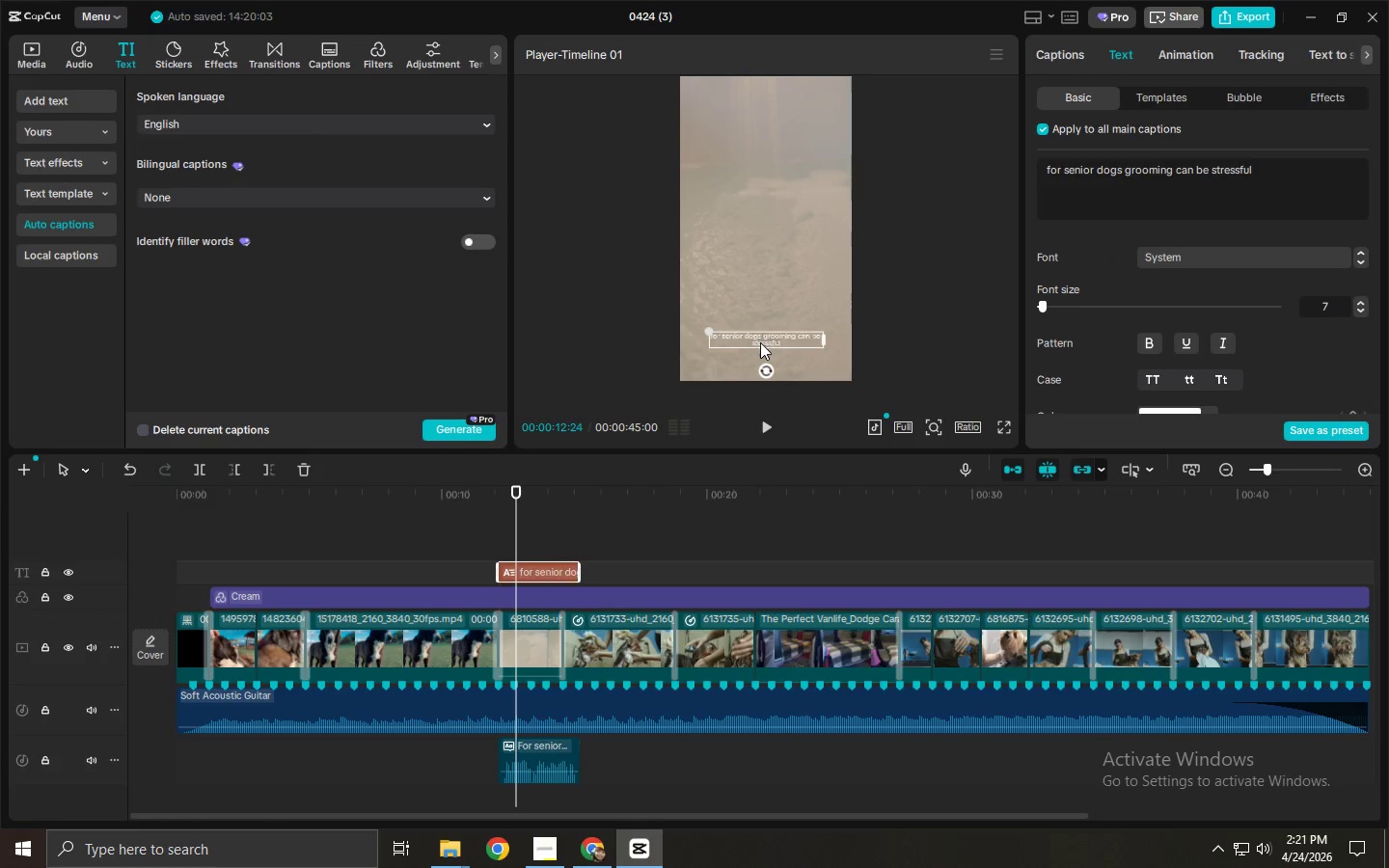 
left_click_drag(start_coordinate=[761, 345], to_coordinate=[766, 318])
 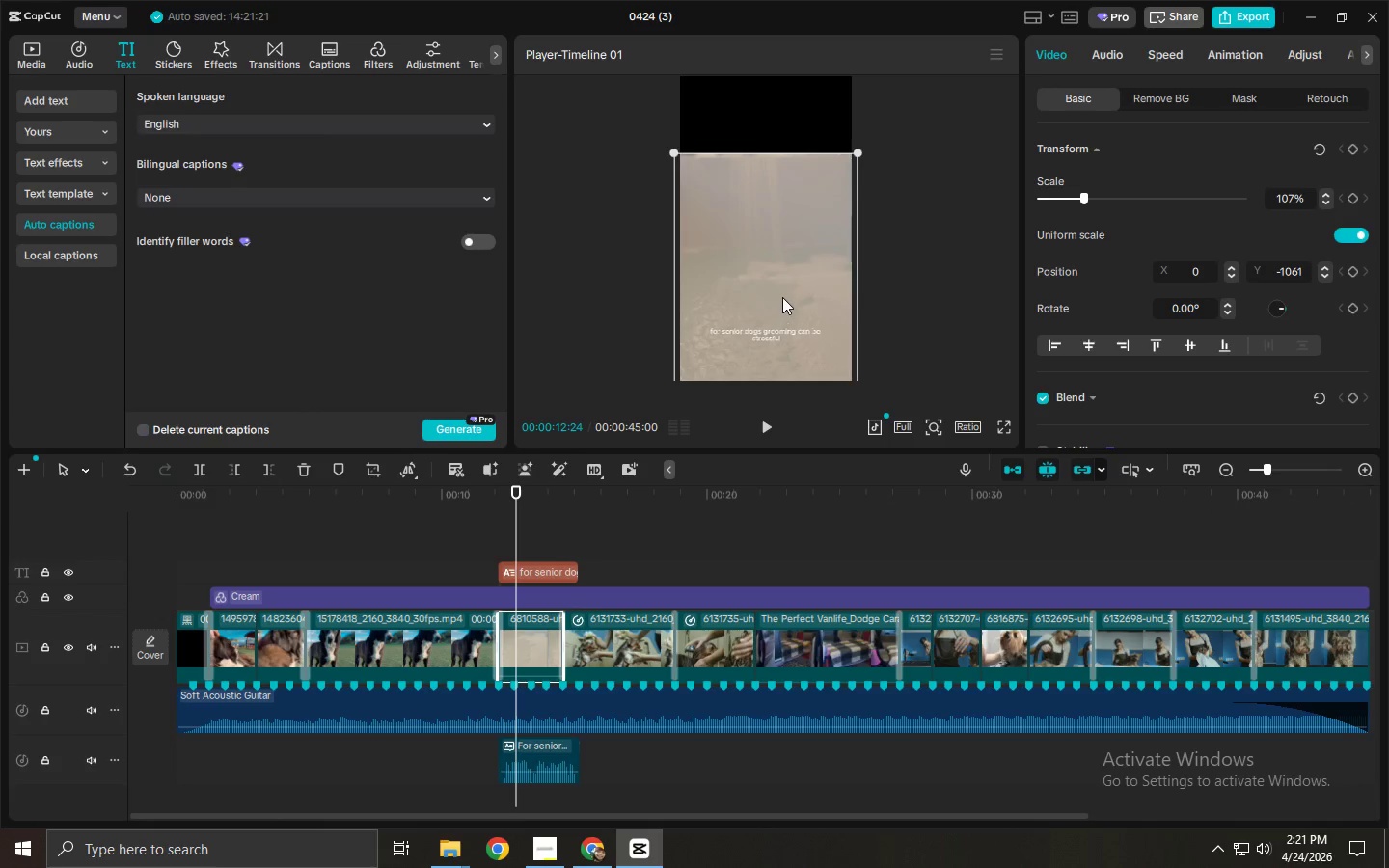 
key(Control+ControlLeft)
 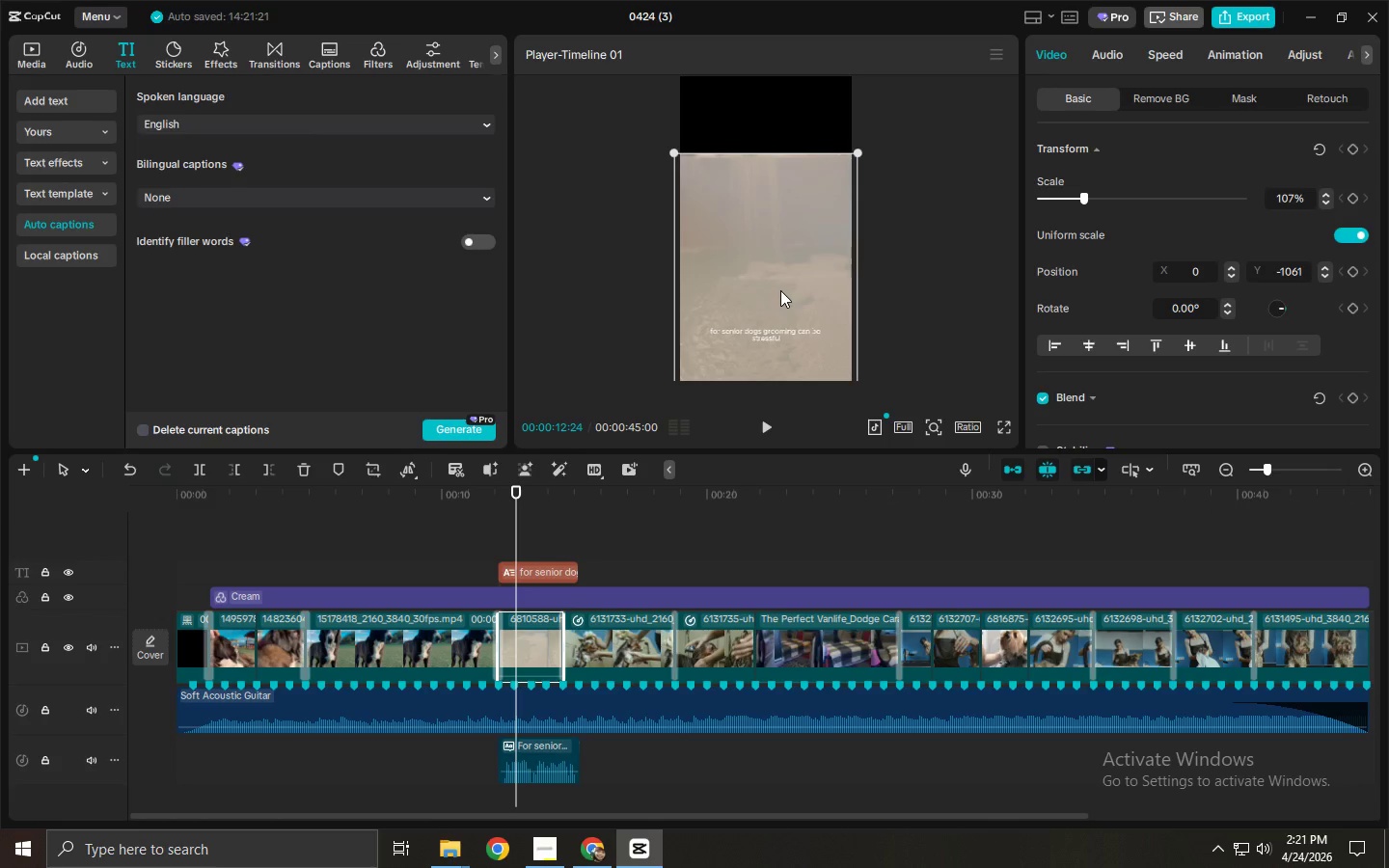 
key(Control+Z)
 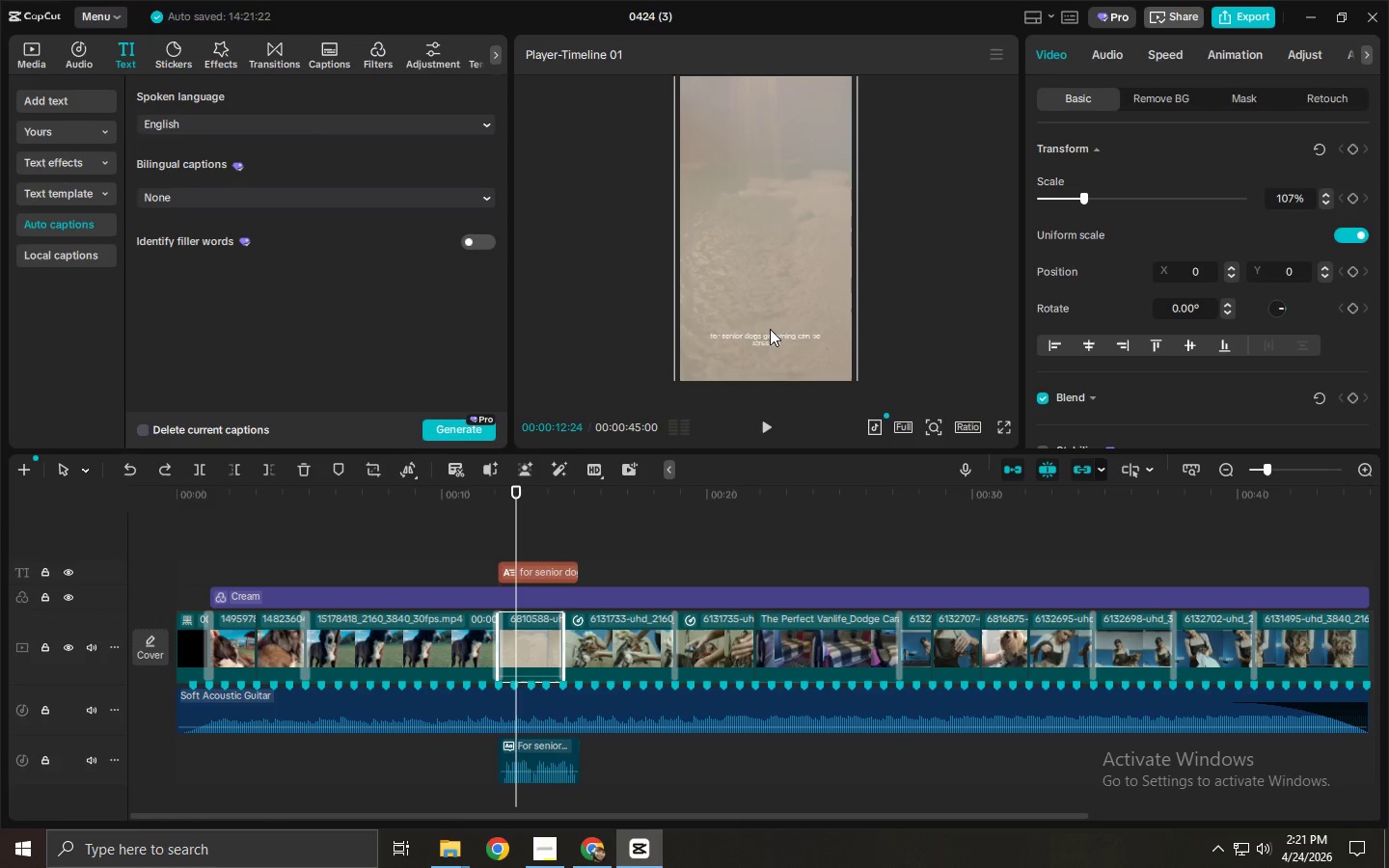 
left_click([766, 342])
 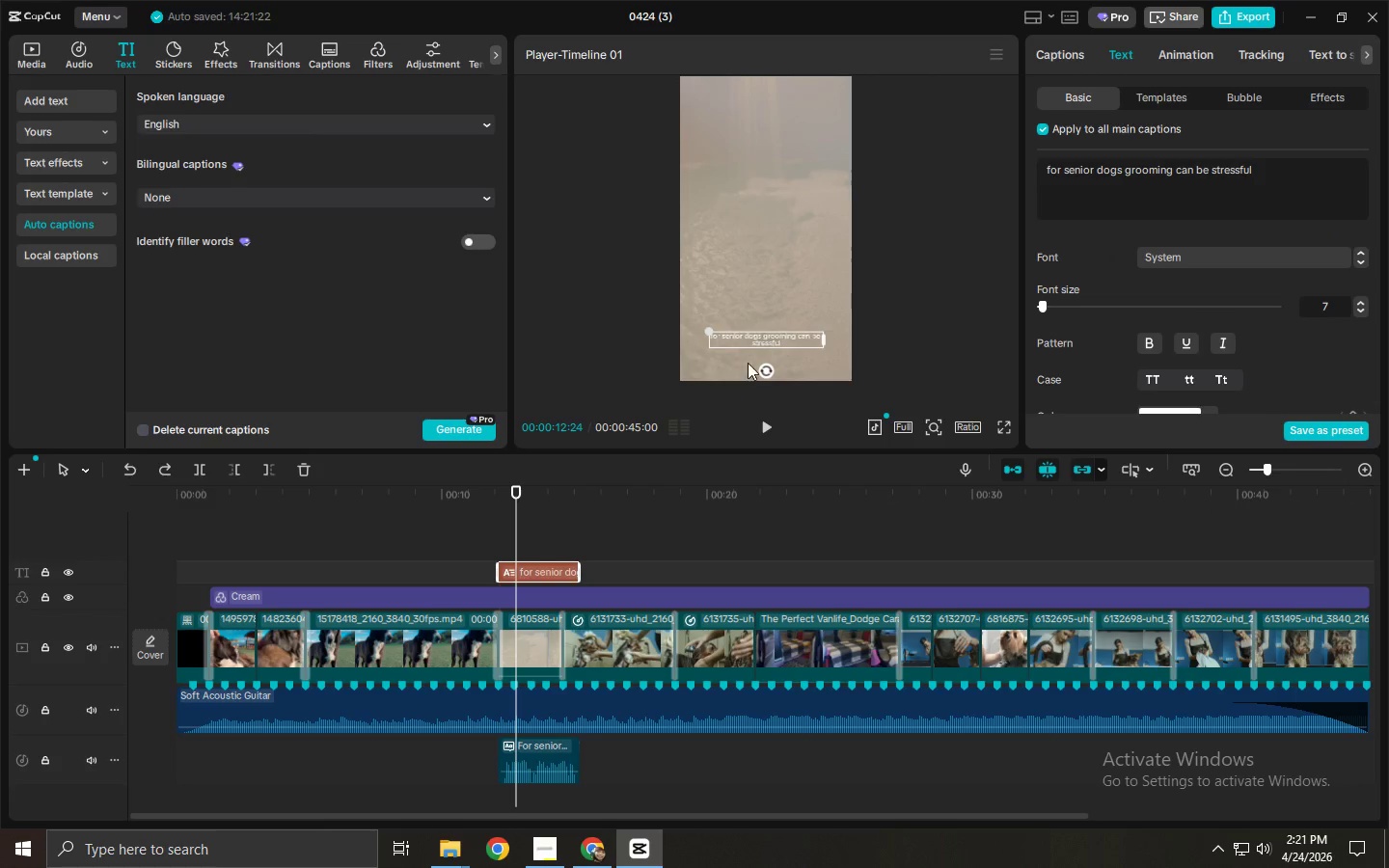 
left_click_drag(start_coordinate=[761, 343], to_coordinate=[762, 315])
 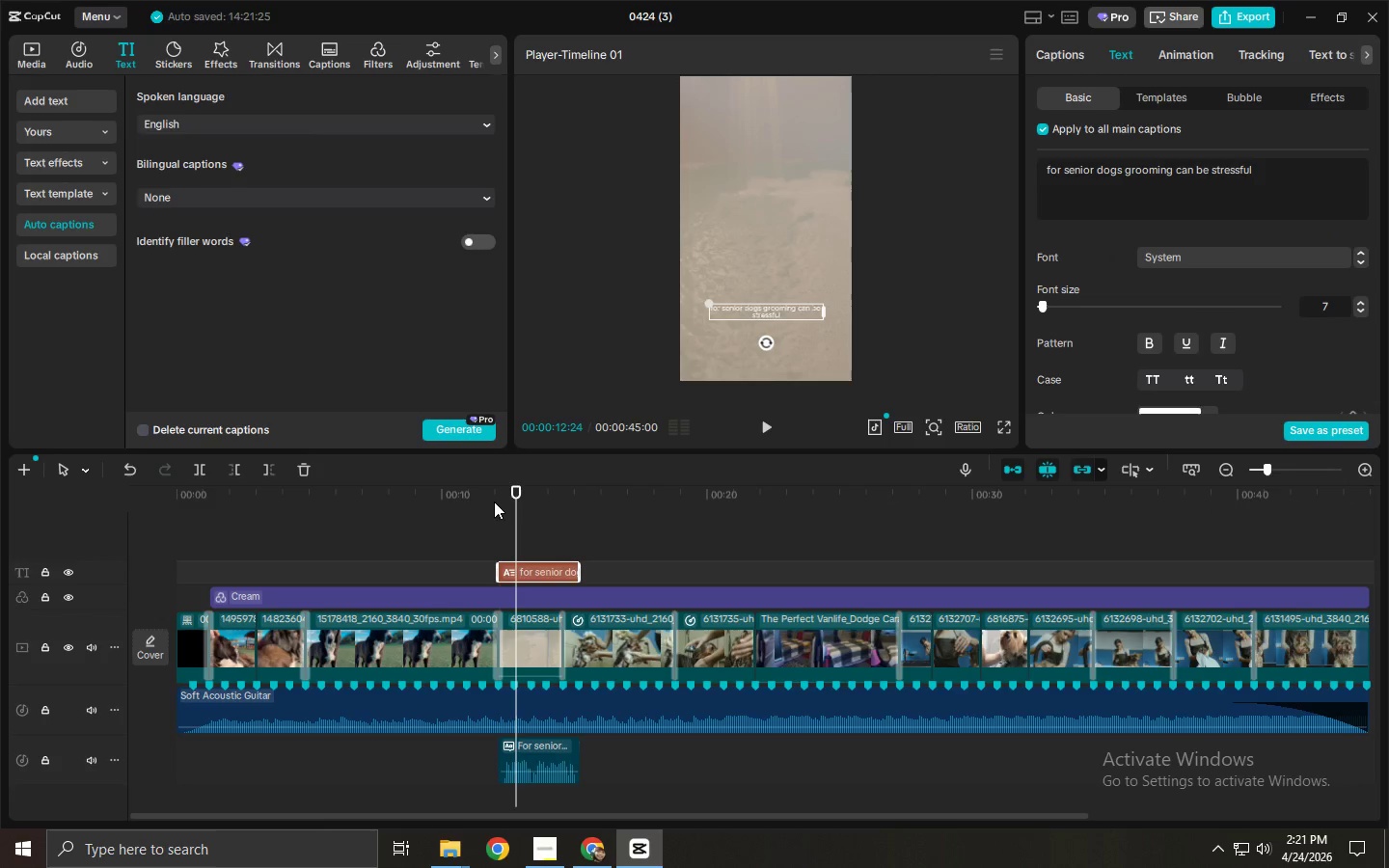 
left_click_drag(start_coordinate=[470, 500], to_coordinate=[458, 500])
 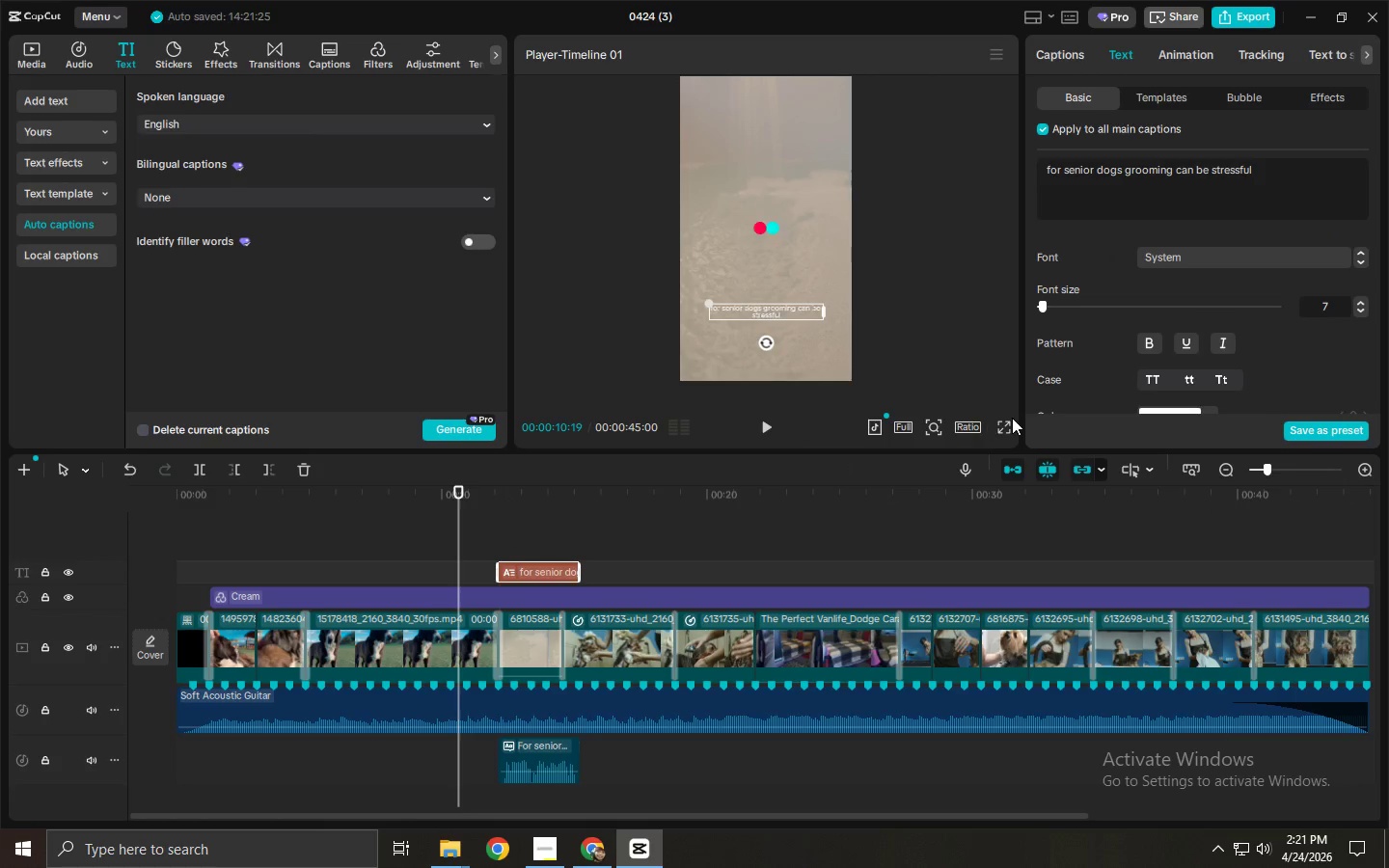 
left_click([1001, 425])
 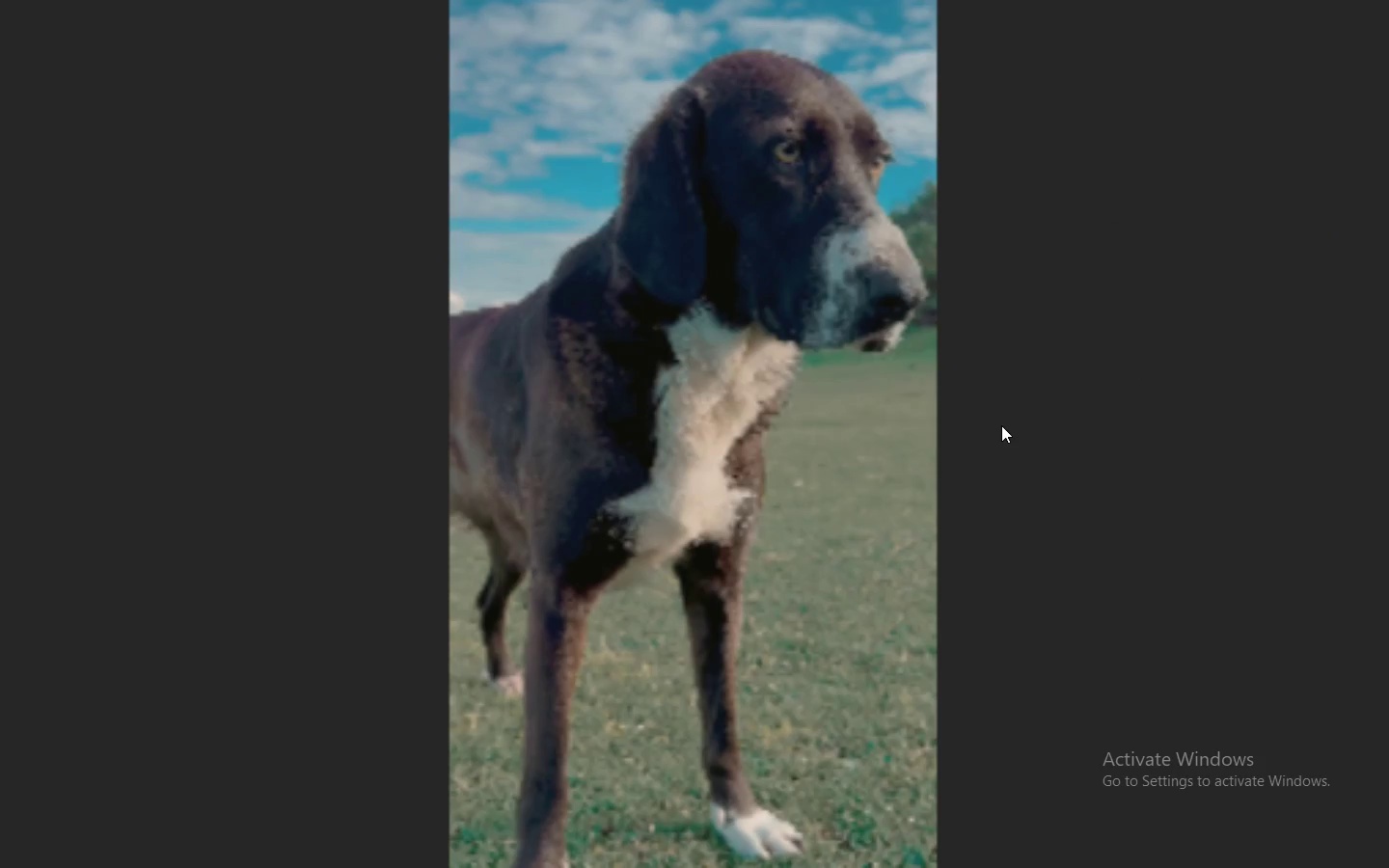 
key(Space)
 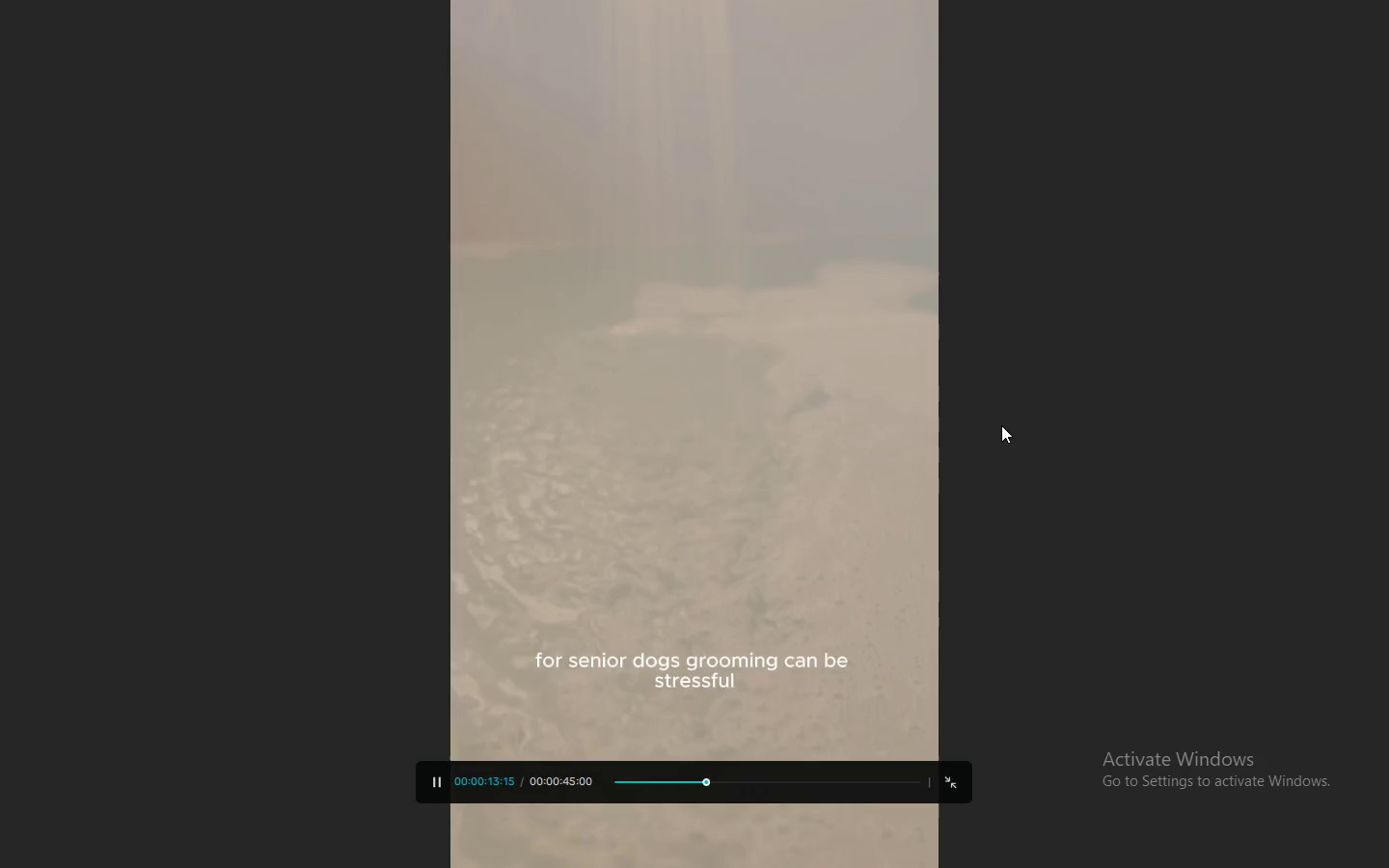 
key(Space)
 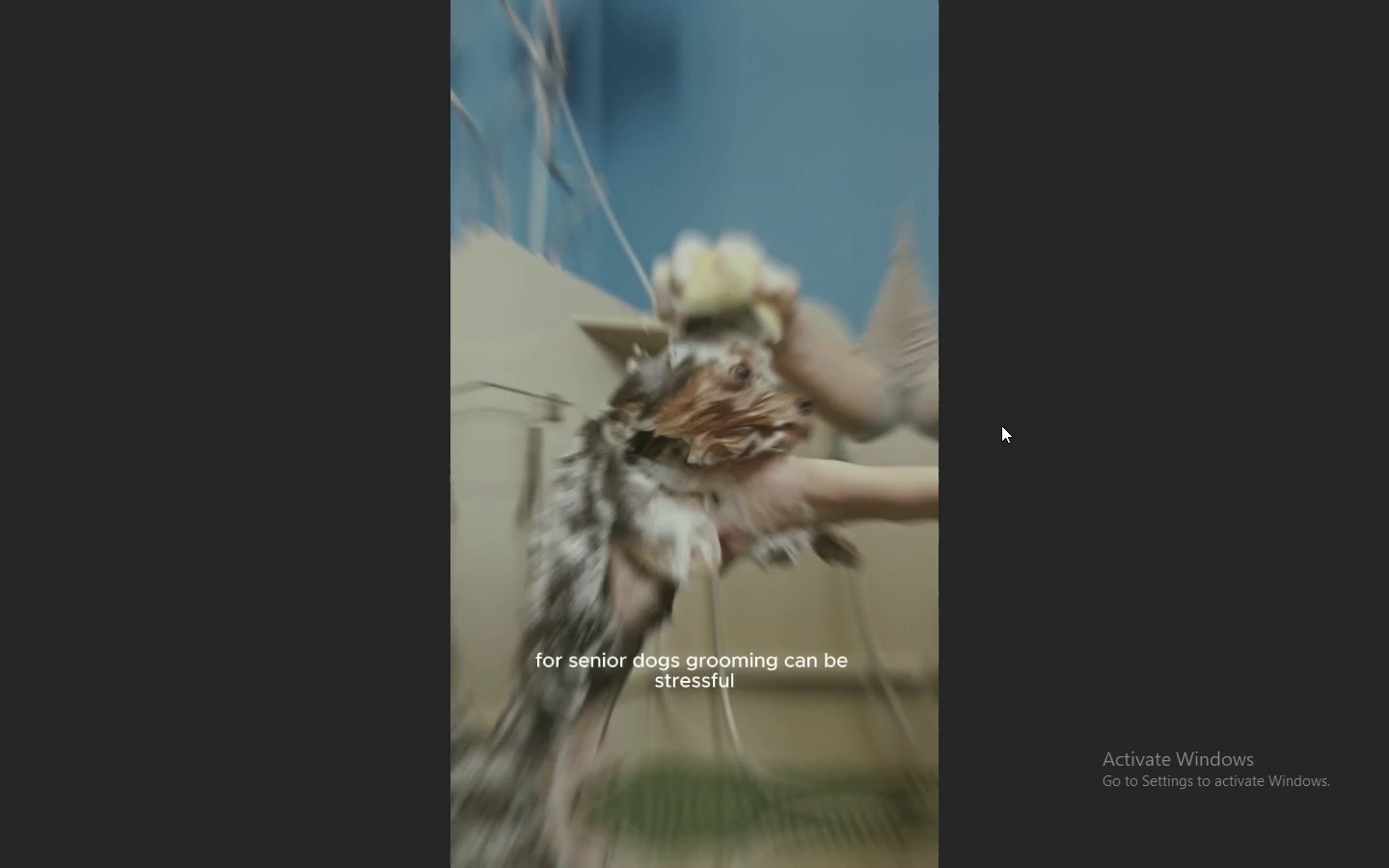 
key(Space)
 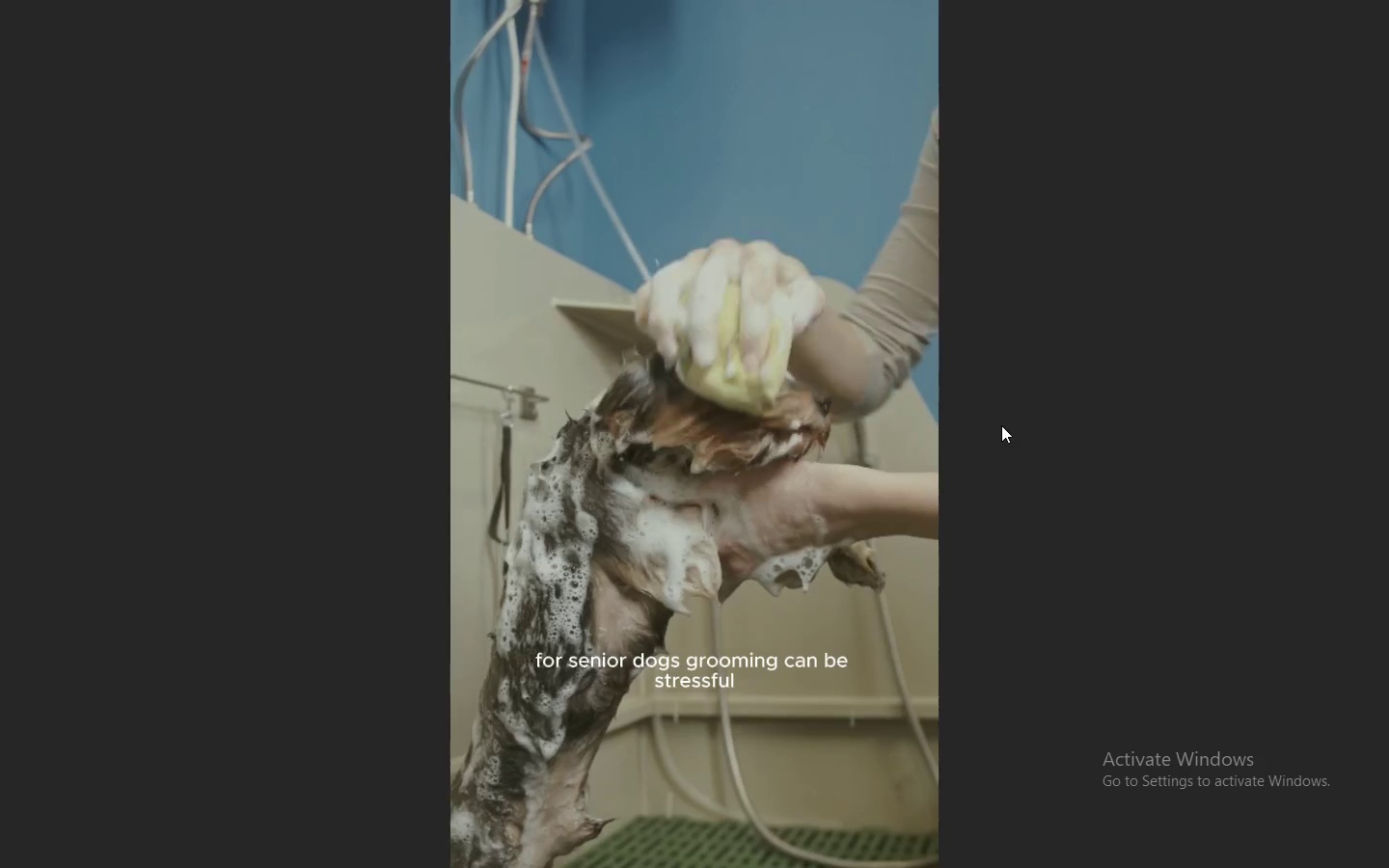 
key(Space)
 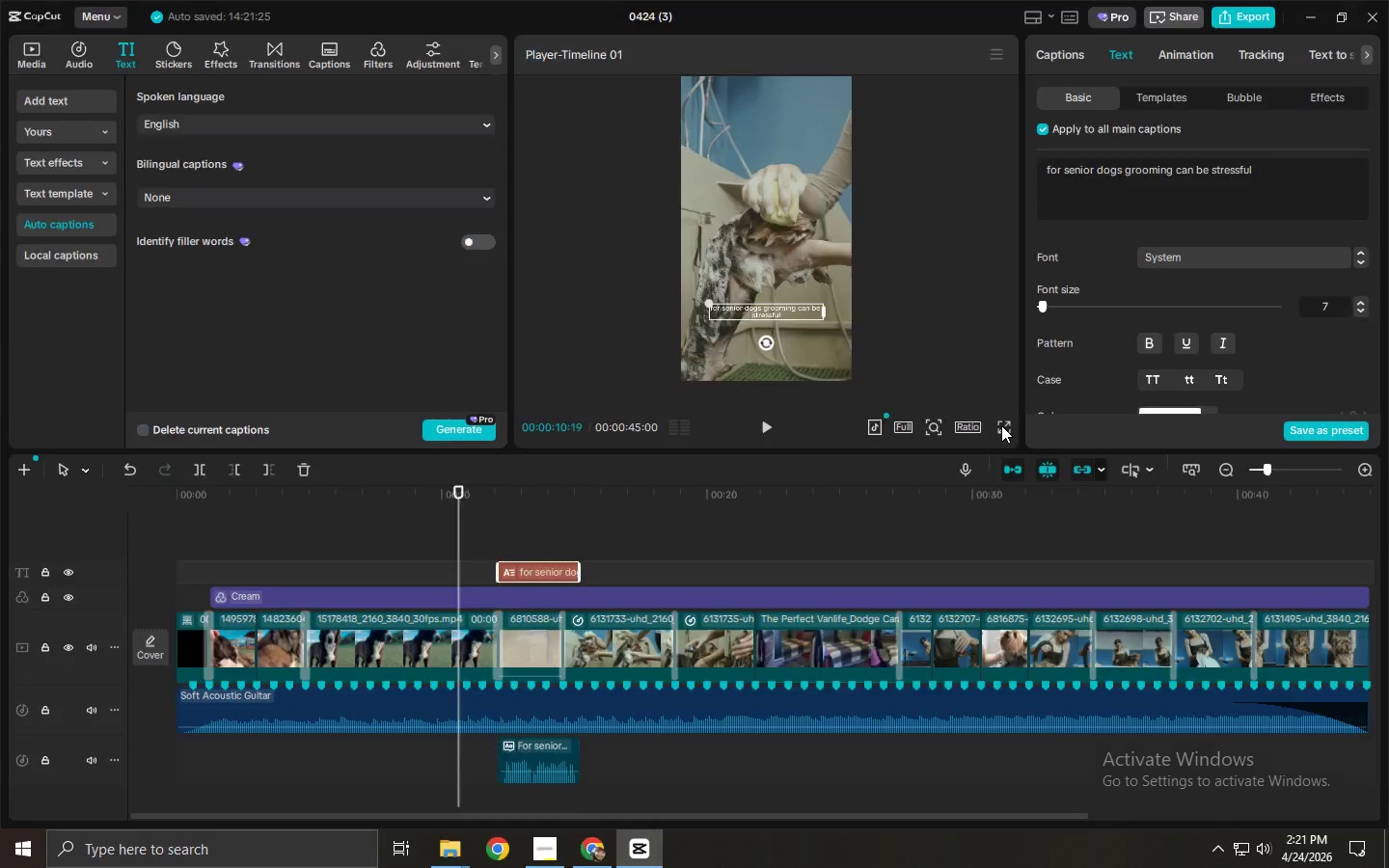 
key(Escape)
 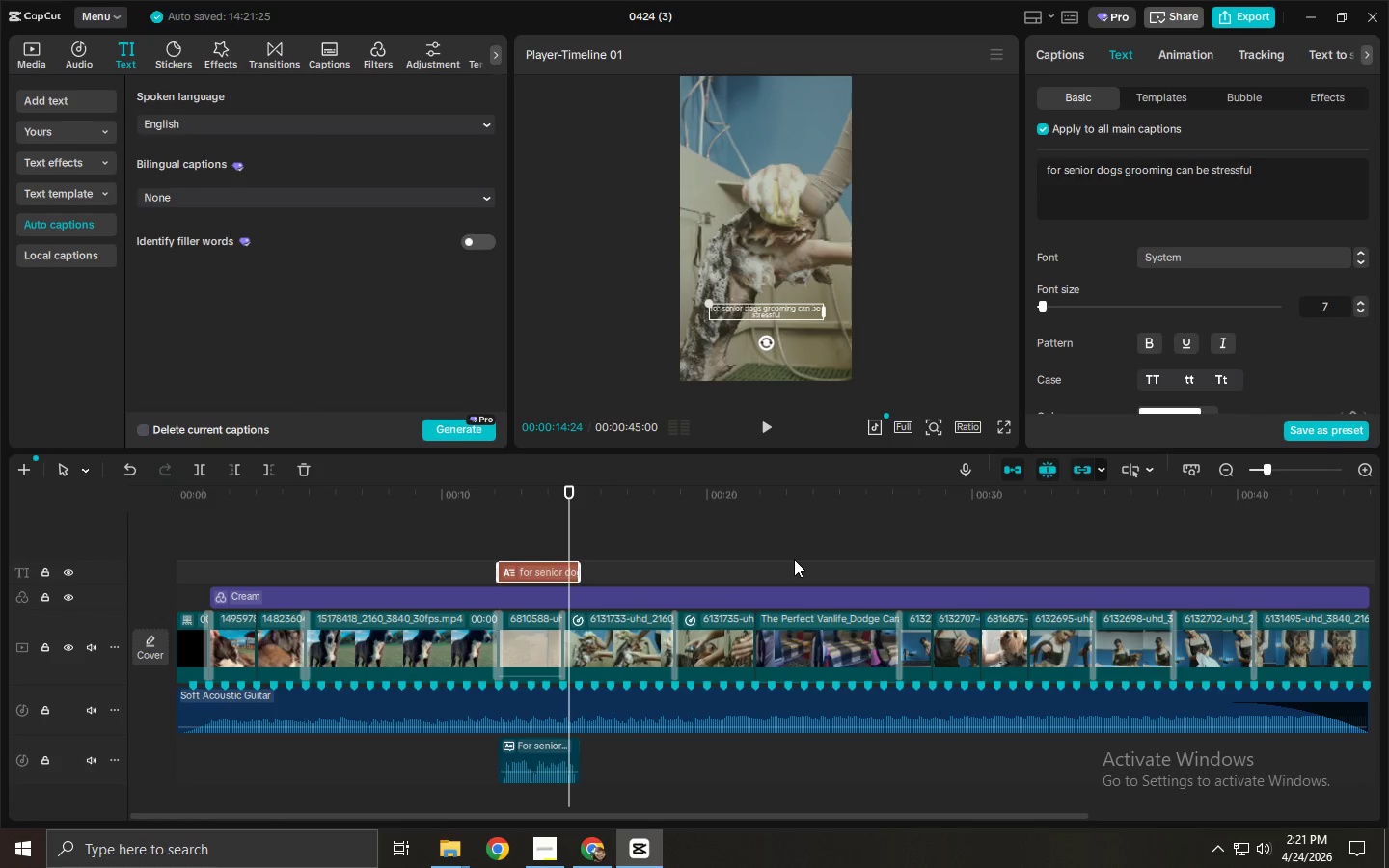 
wait(9.25)
 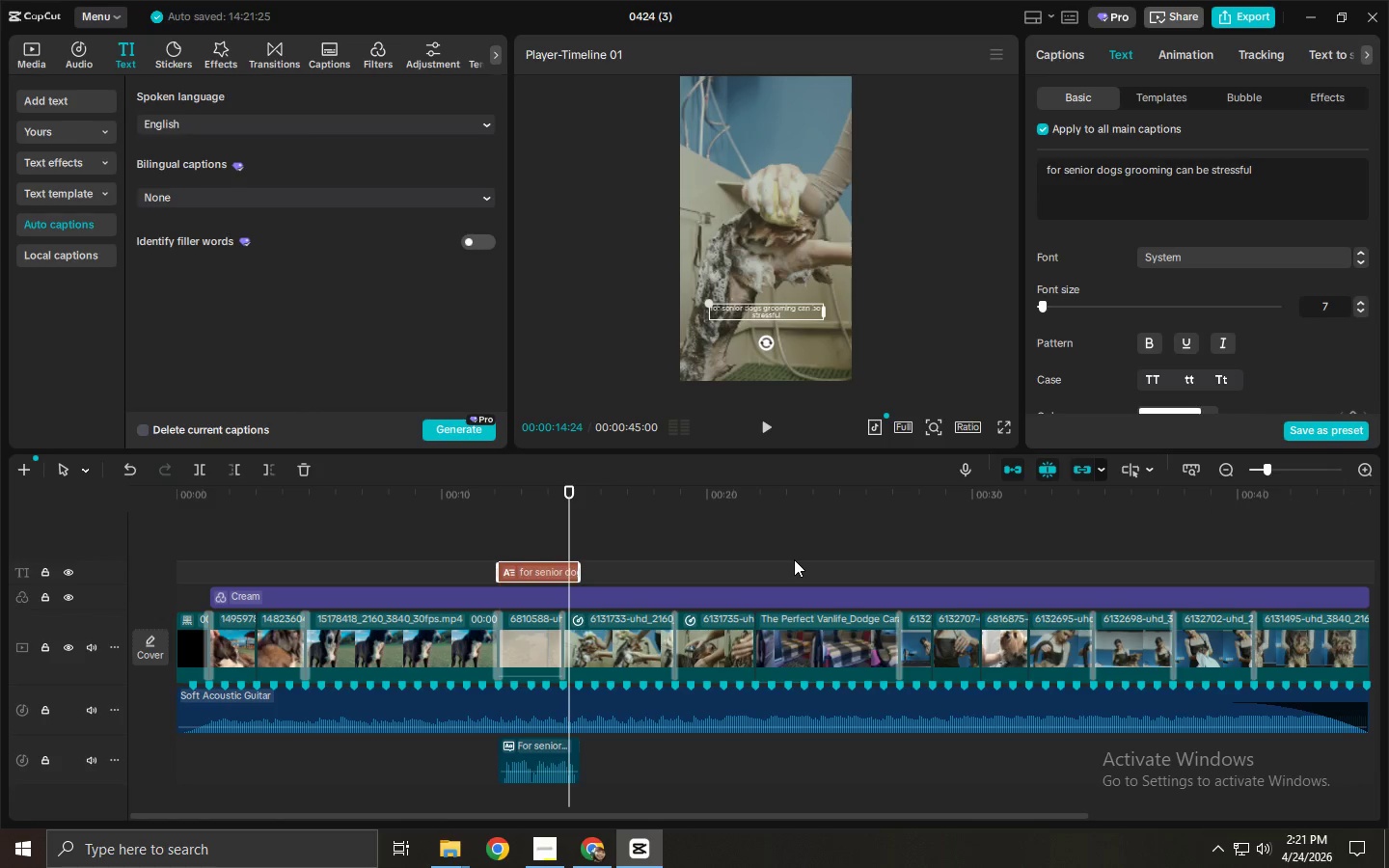 
left_click([532, 573])
 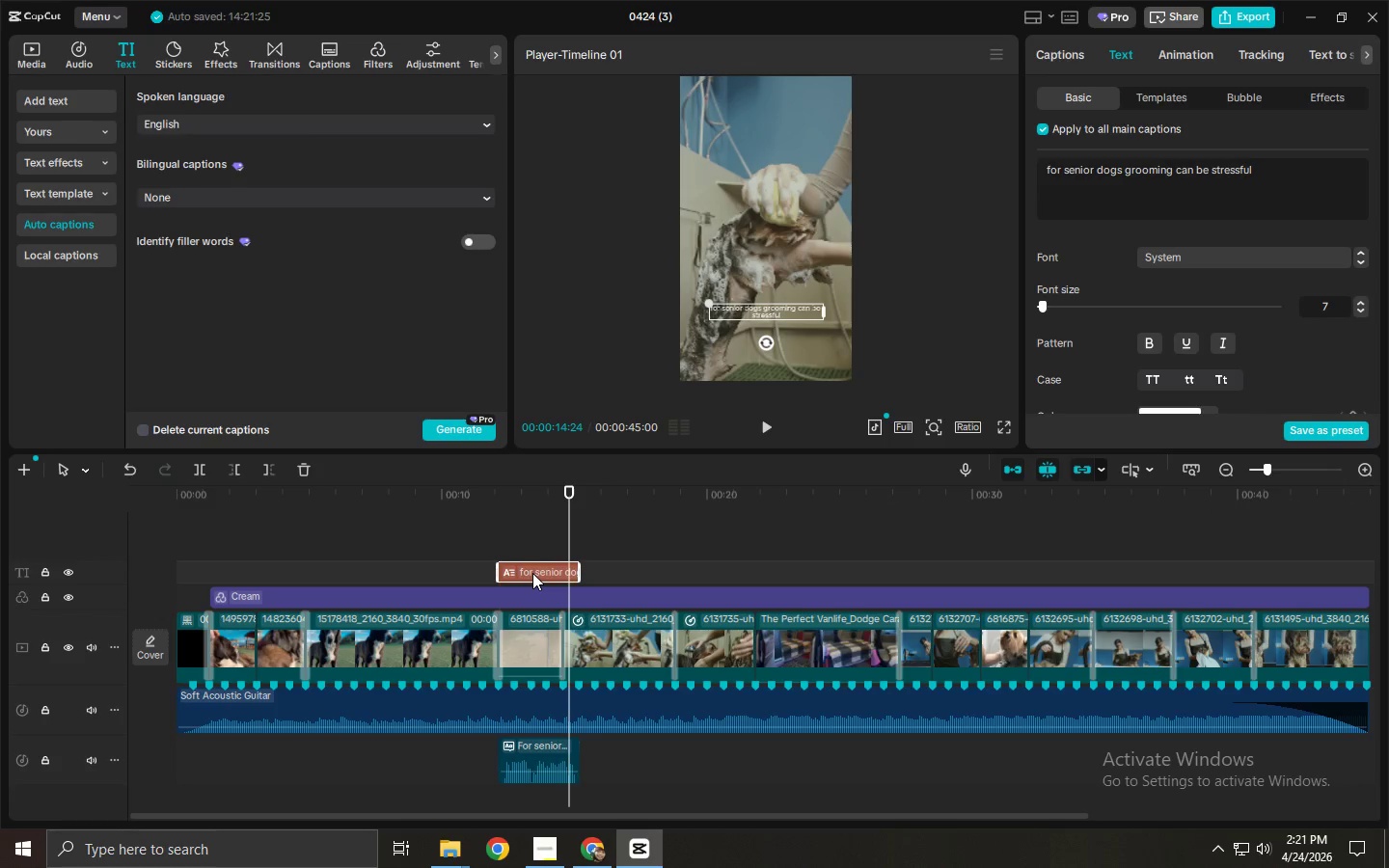 
wait(5.94)
 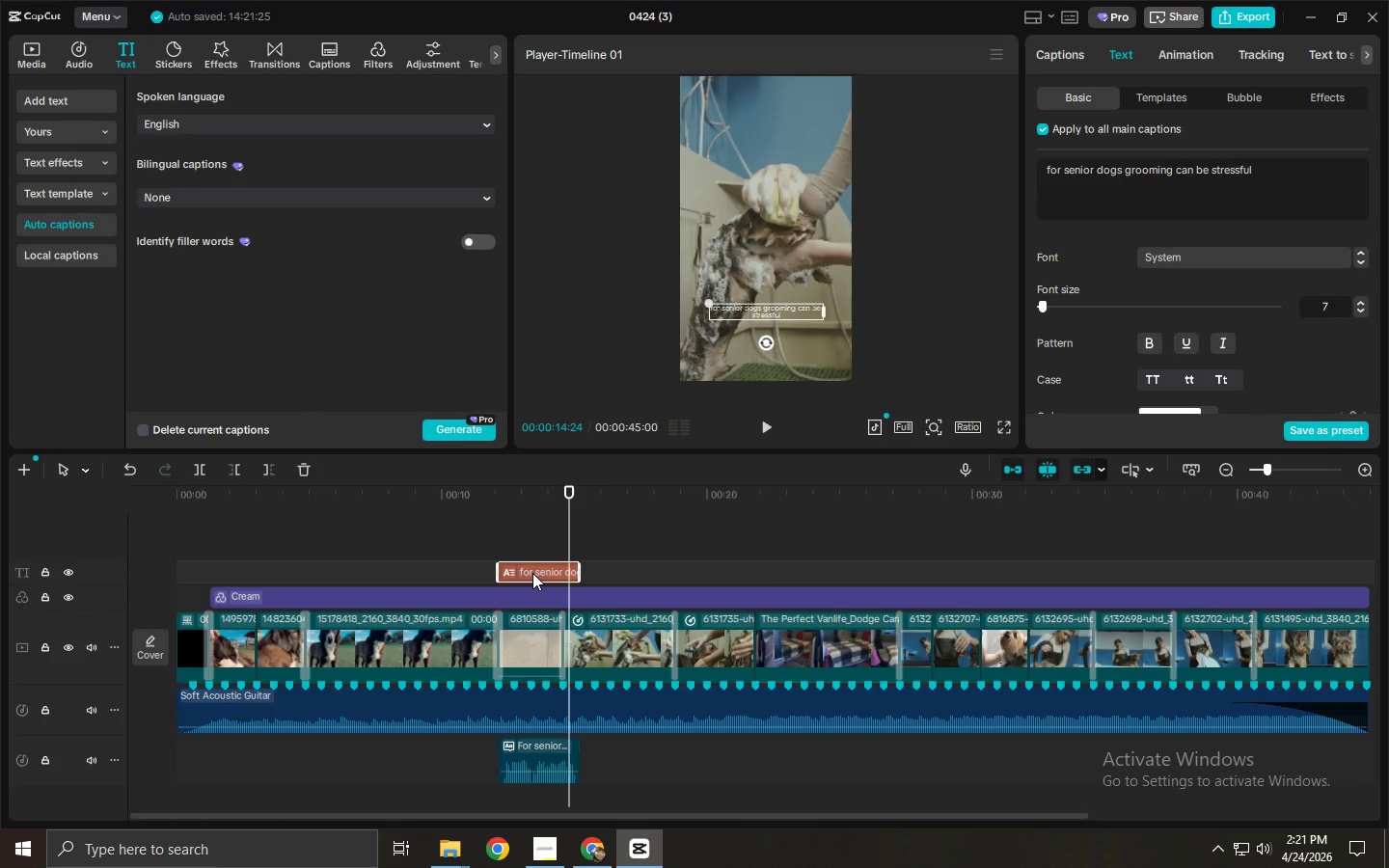 
hold_key(key=AltLeft, duration=1.5)
left_click_drag(start_coordinate=[538, 572], to_coordinate=[777, 572])
 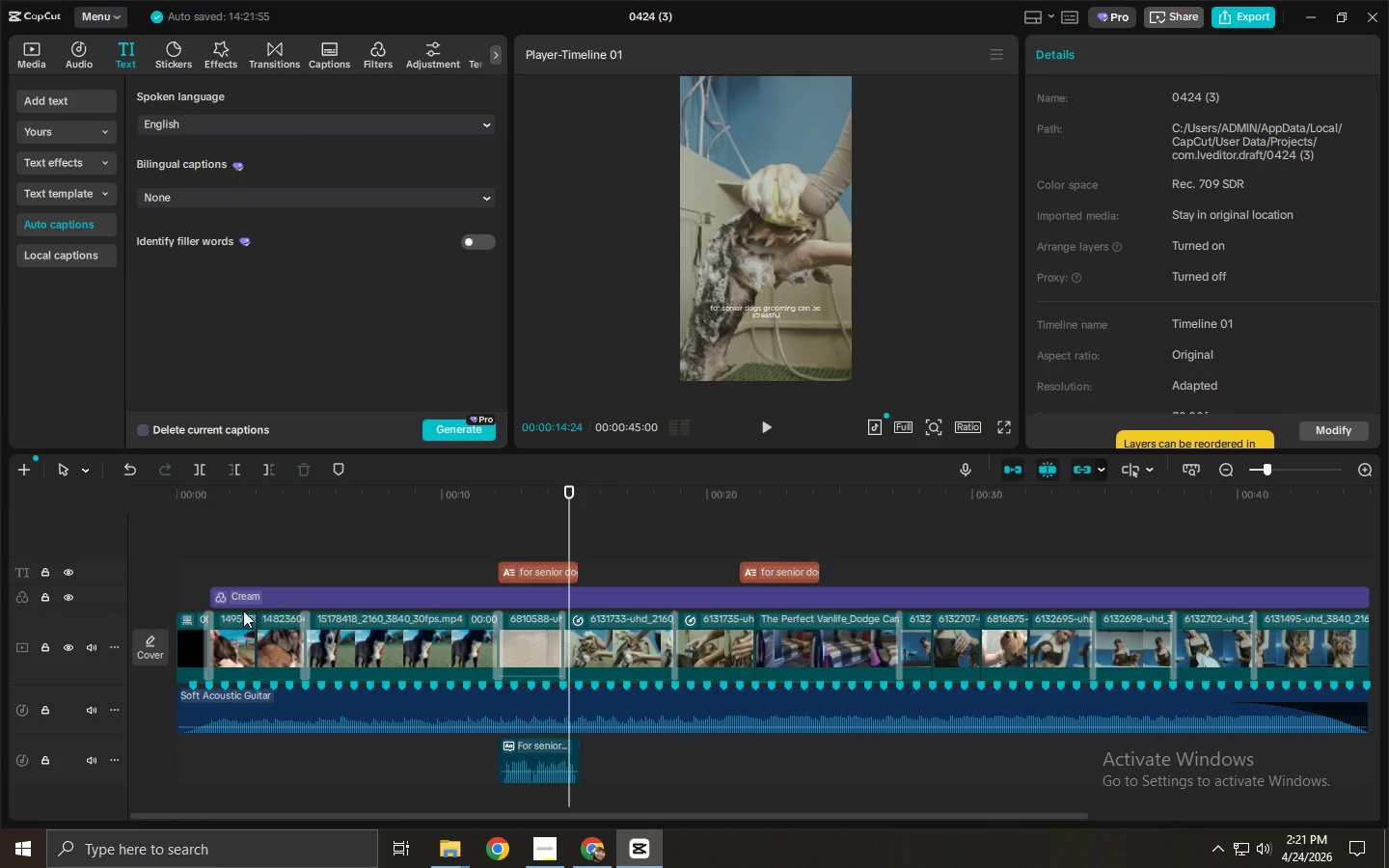 
hold_key(key=AltLeft, duration=1.52)
 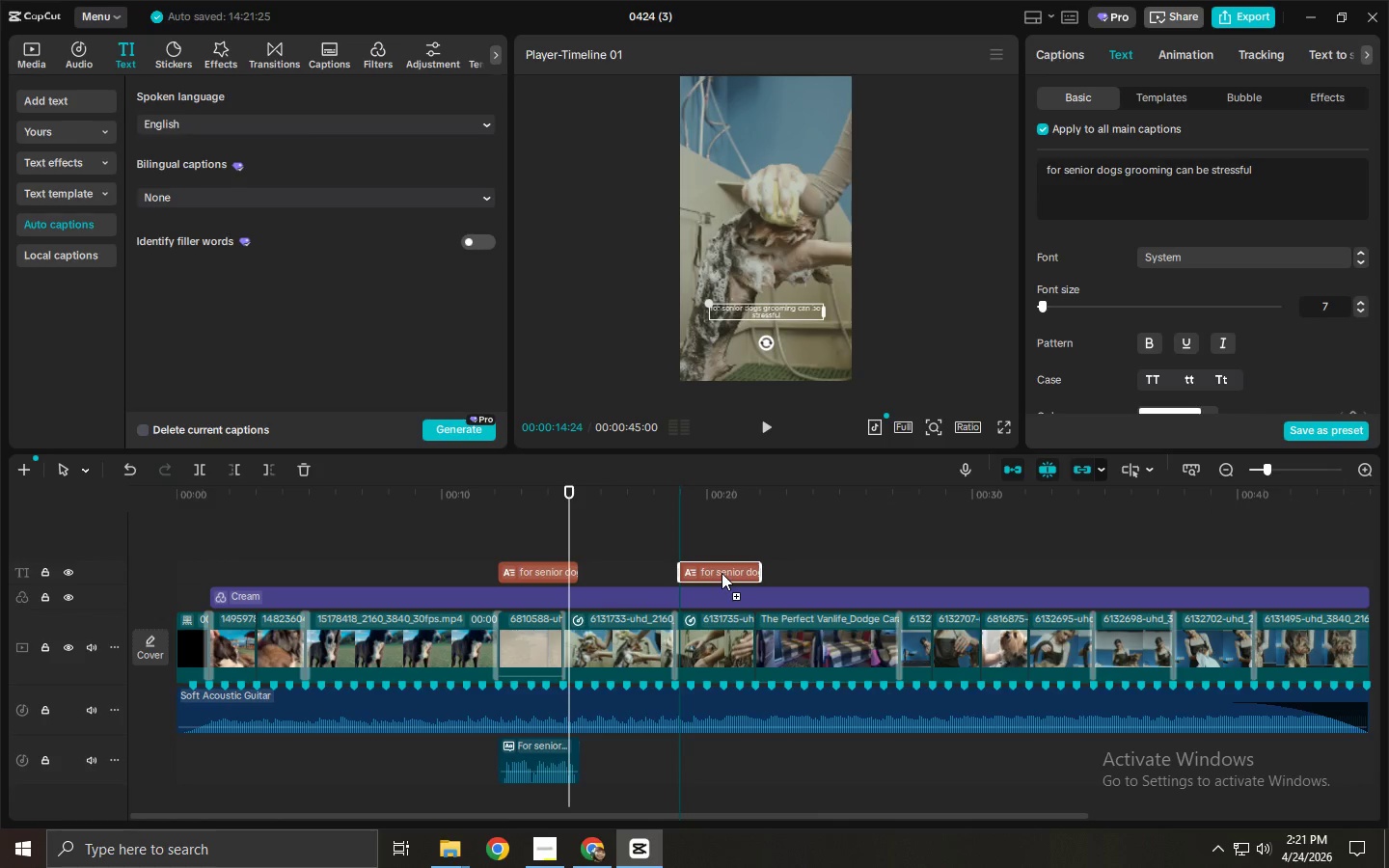 
hold_key(key=AltLeft, duration=1.51)
 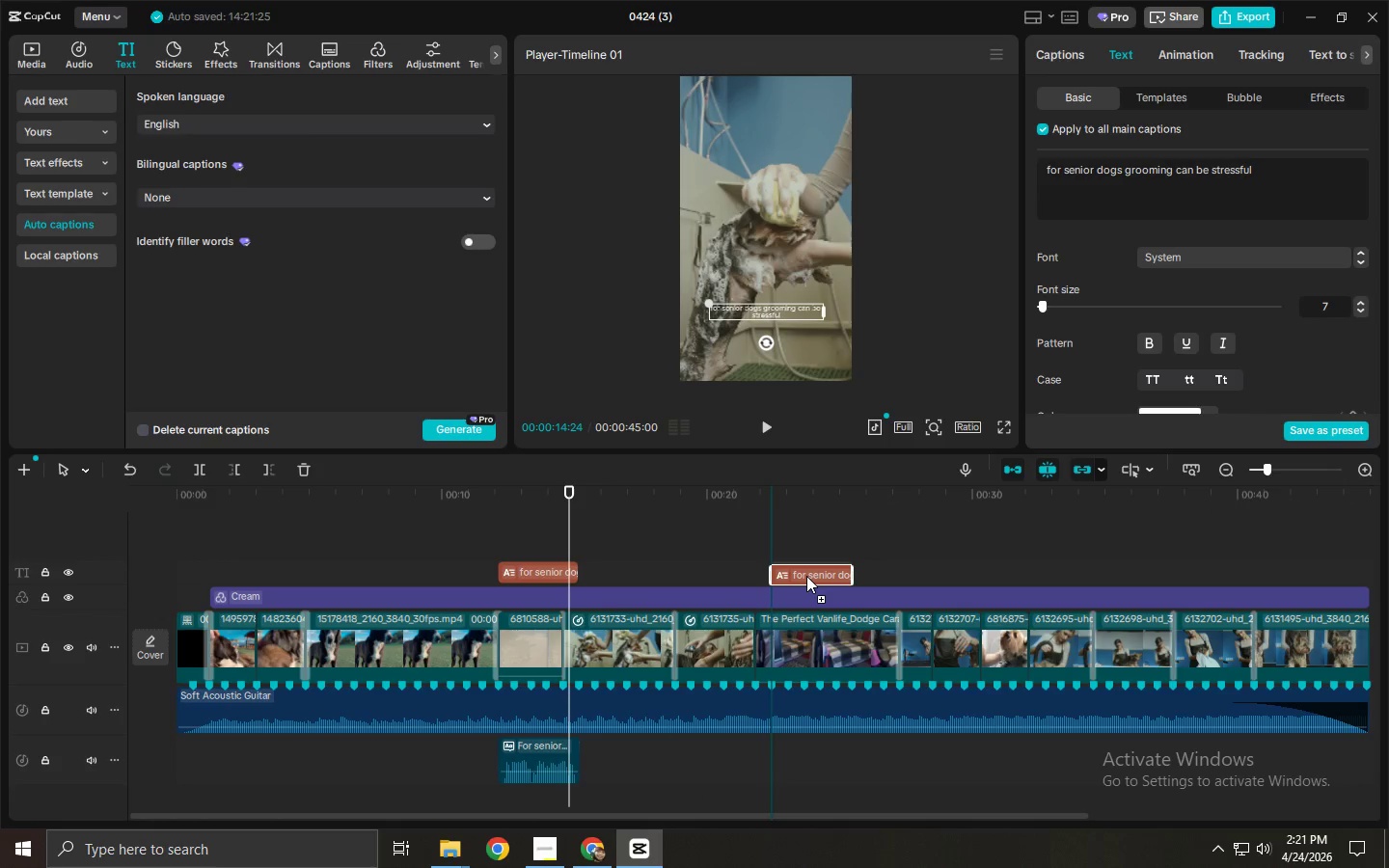 
hold_key(key=AltLeft, duration=1.5)
 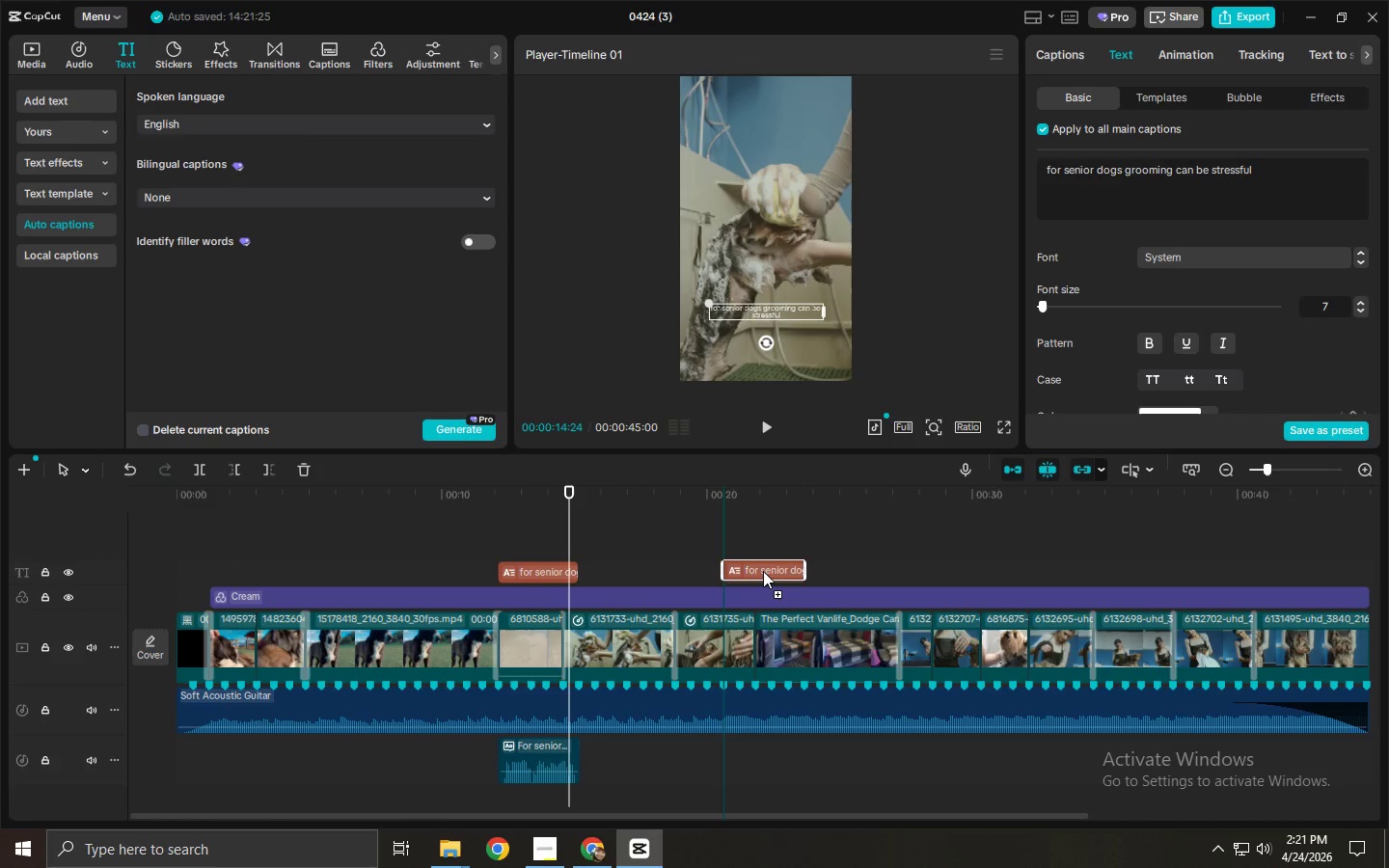 
hold_key(key=AltLeft, duration=1.52)
 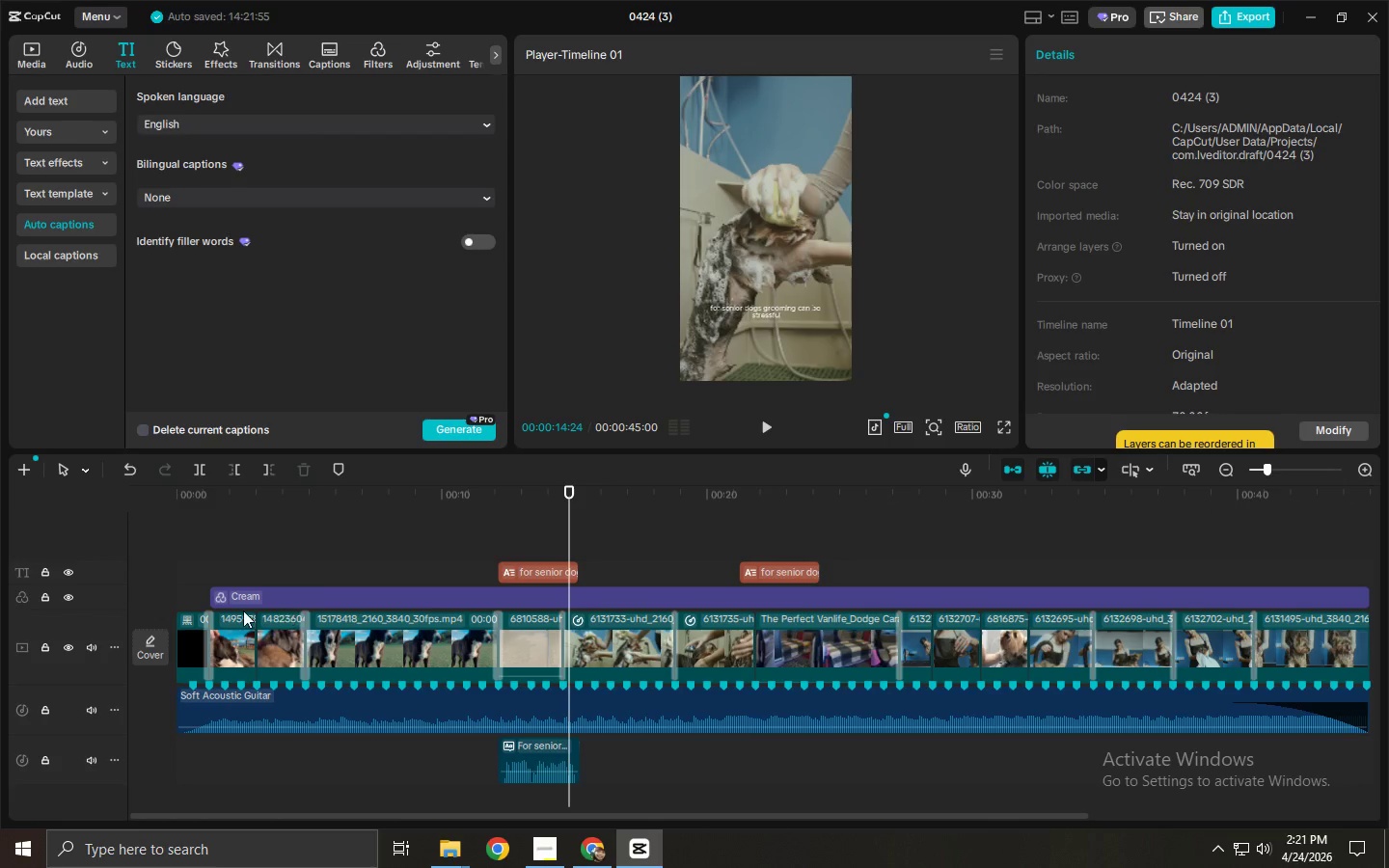 
key(Alt+AltLeft)
 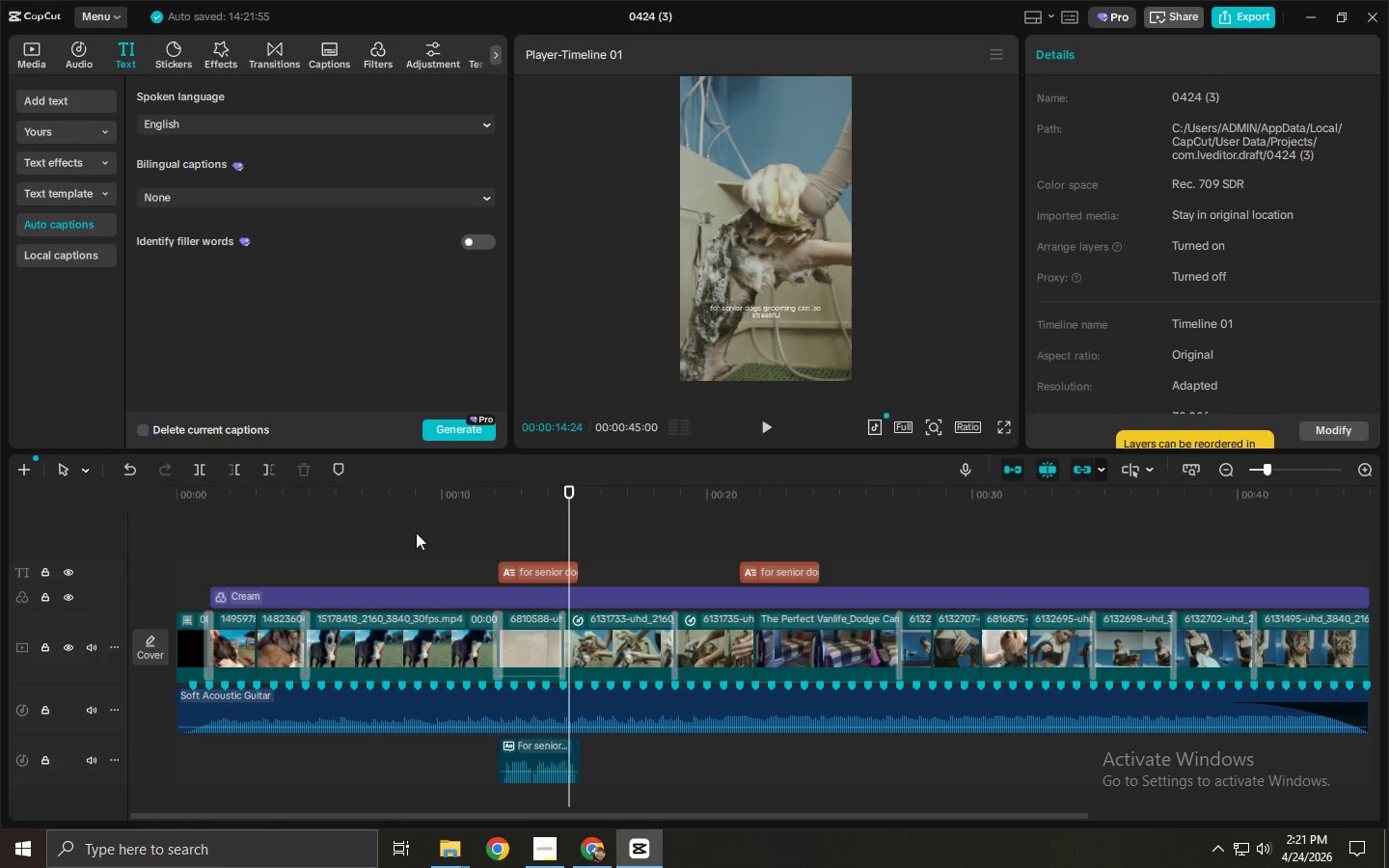 
left_click_drag(start_coordinate=[390, 509], to_coordinate=[307, 535])
 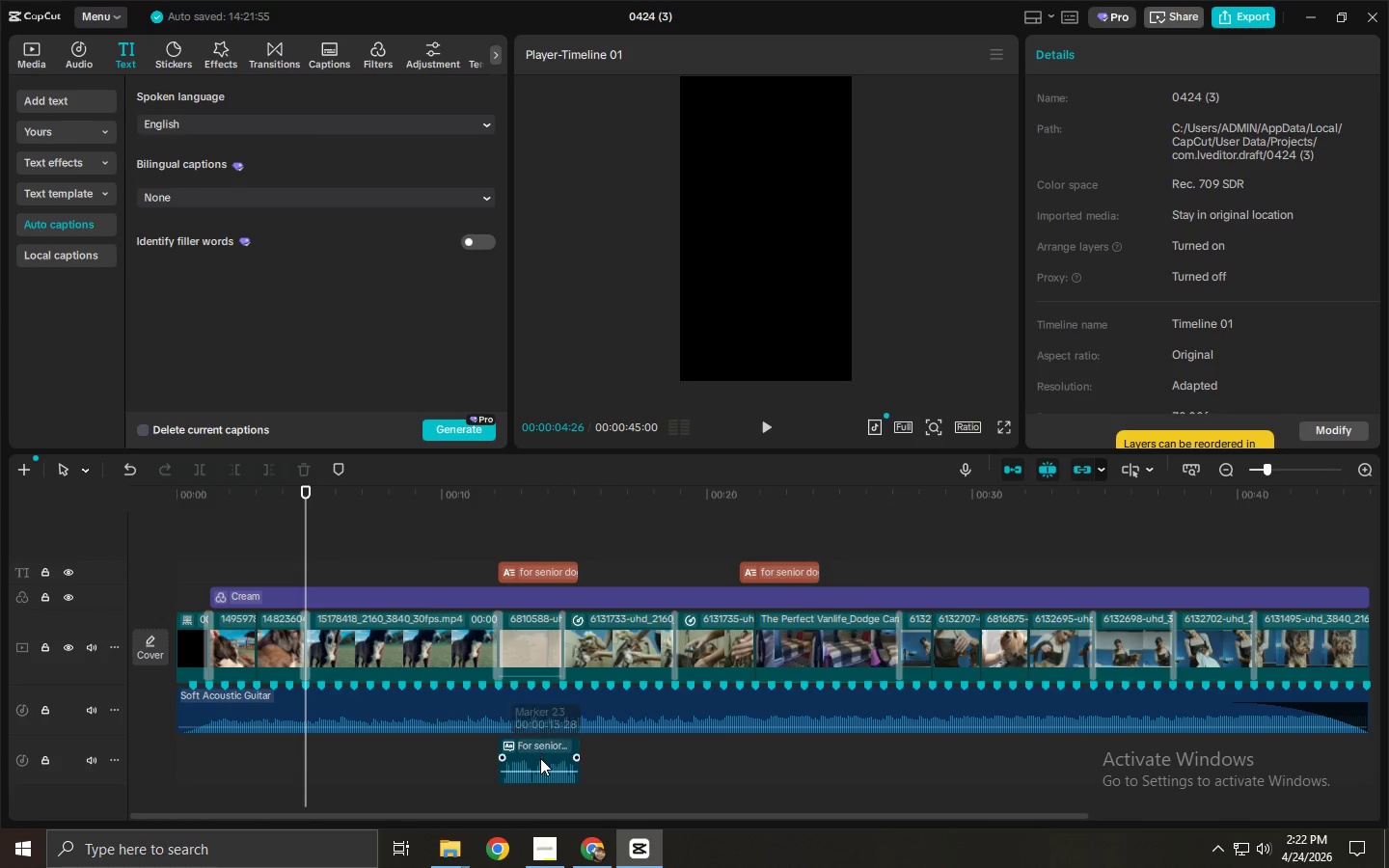 
left_click_drag(start_coordinate=[540, 758], to_coordinate=[353, 758])
 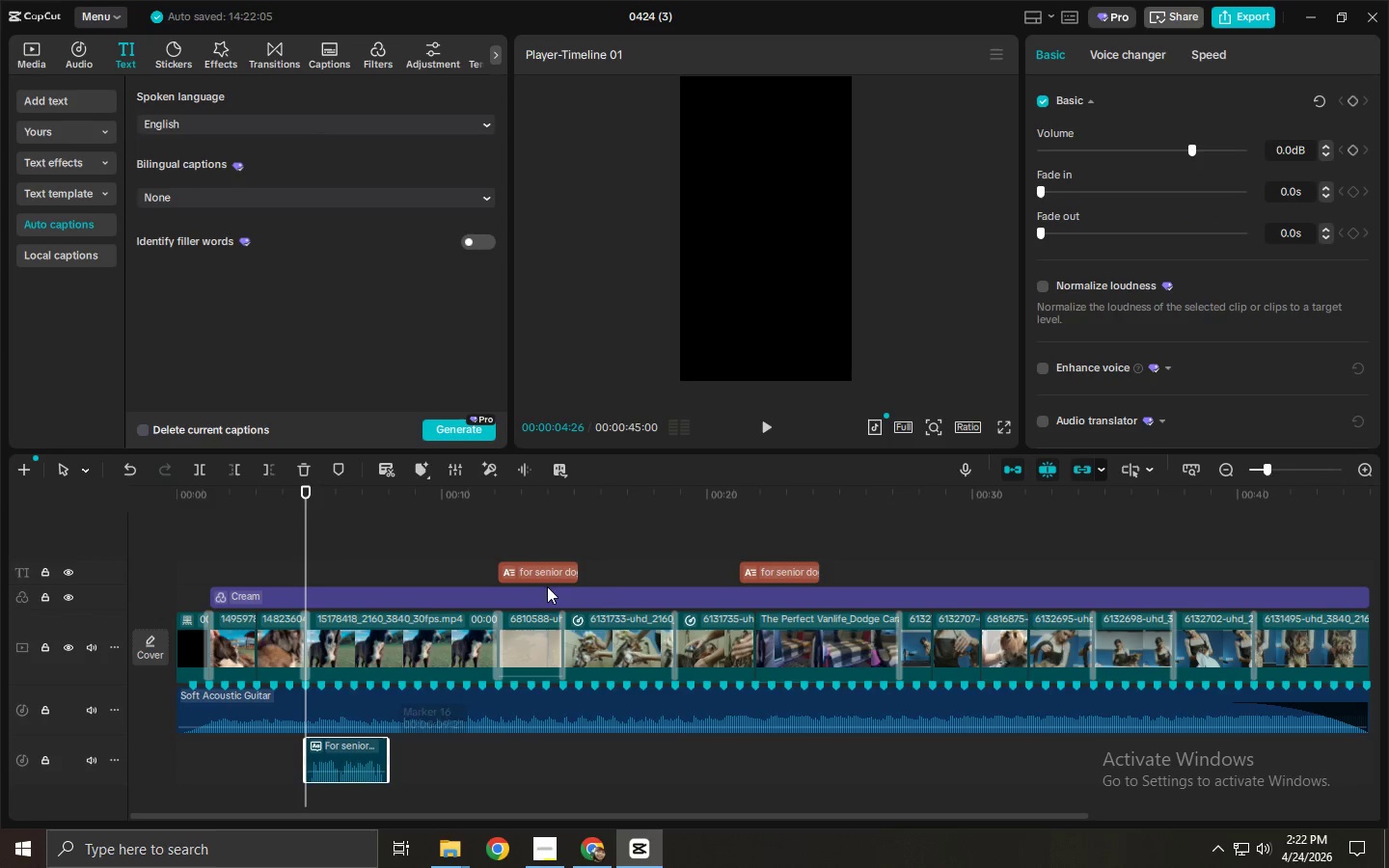 
left_click_drag(start_coordinate=[547, 572], to_coordinate=[358, 582])
 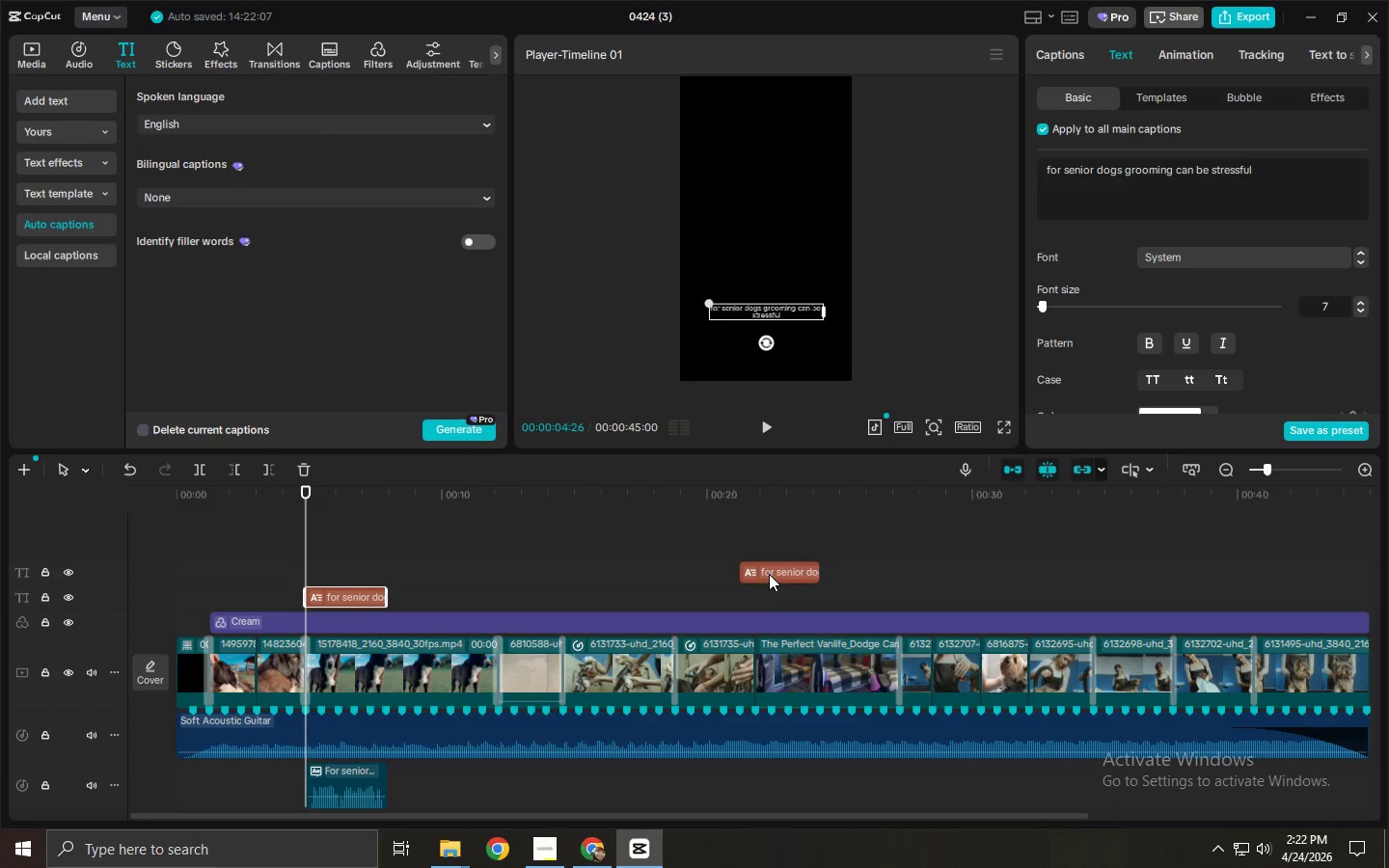 
left_click_drag(start_coordinate=[772, 573], to_coordinate=[528, 602])
 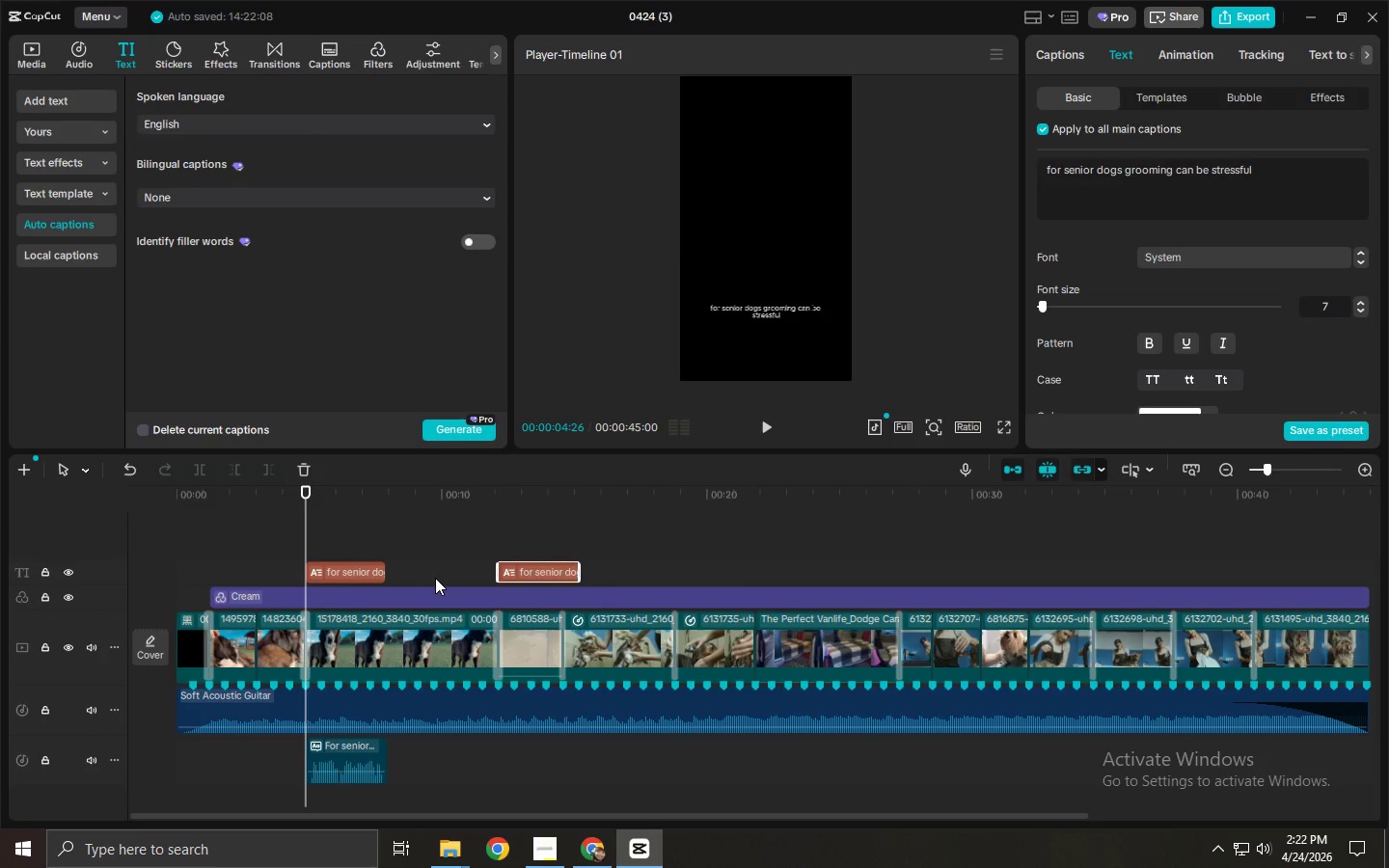 
wait(10.08)
 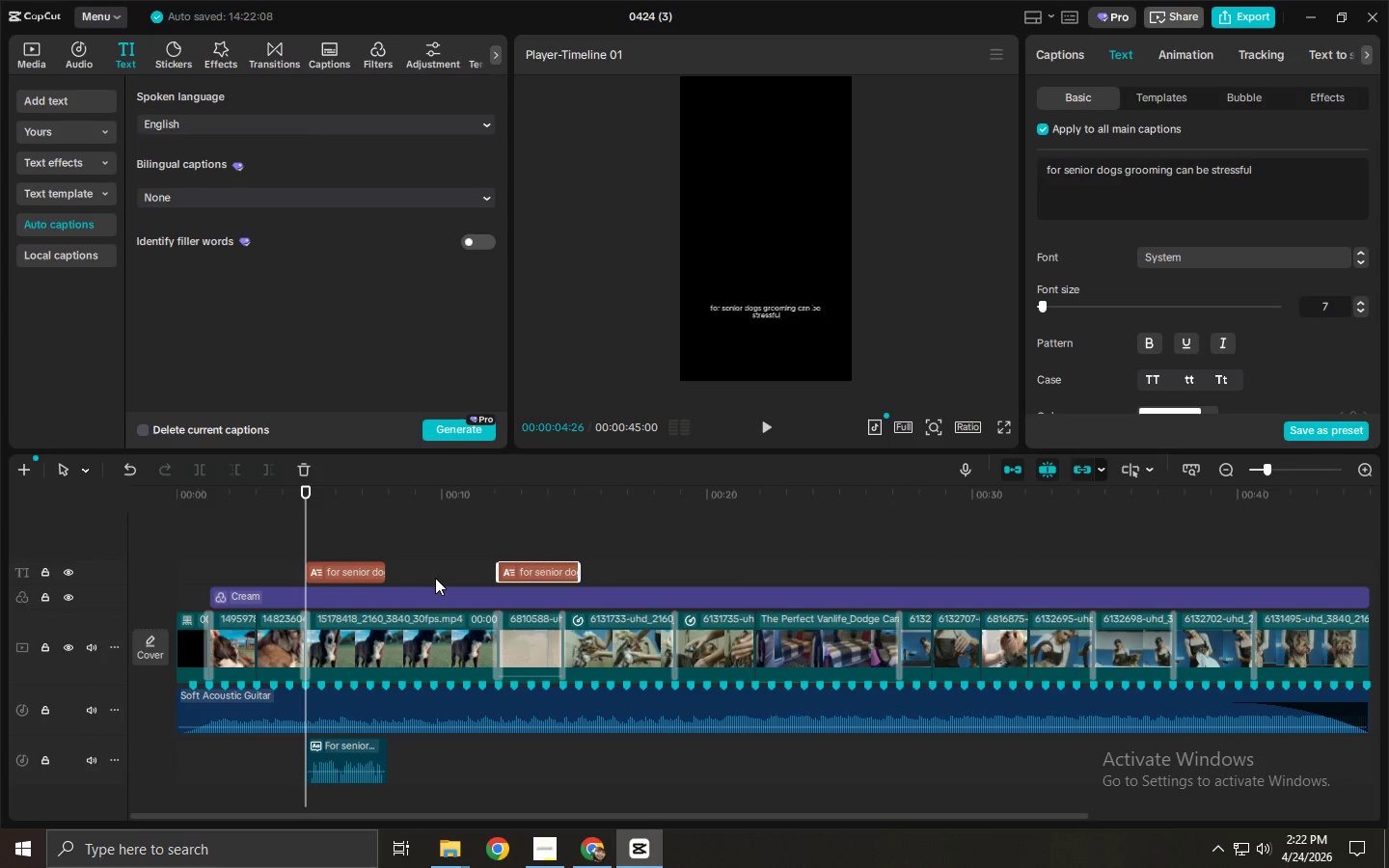 
left_click_drag(start_coordinate=[542, 573], to_coordinate=[795, 577])
 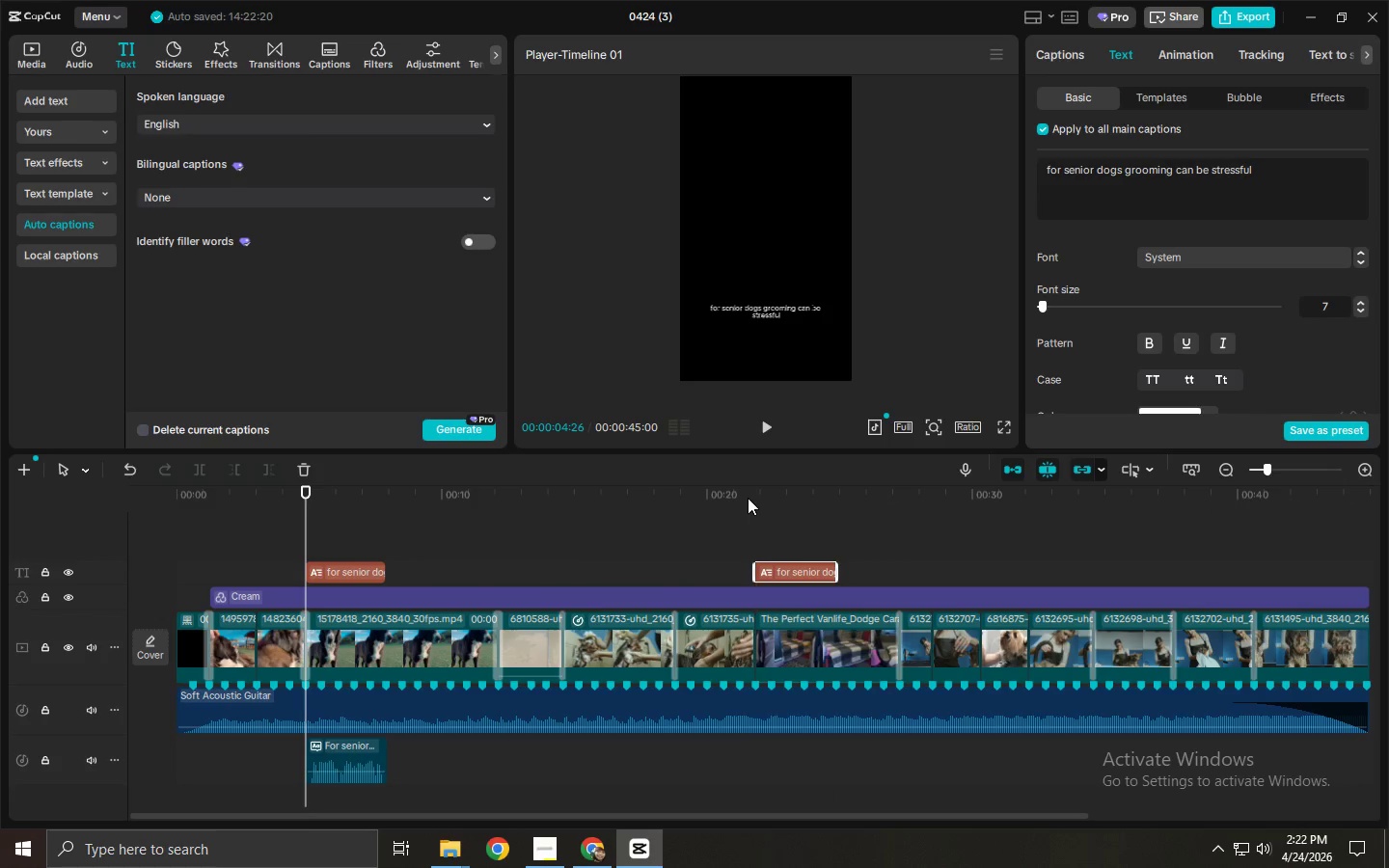 
left_click_drag(start_coordinate=[748, 498], to_coordinate=[755, 499])
 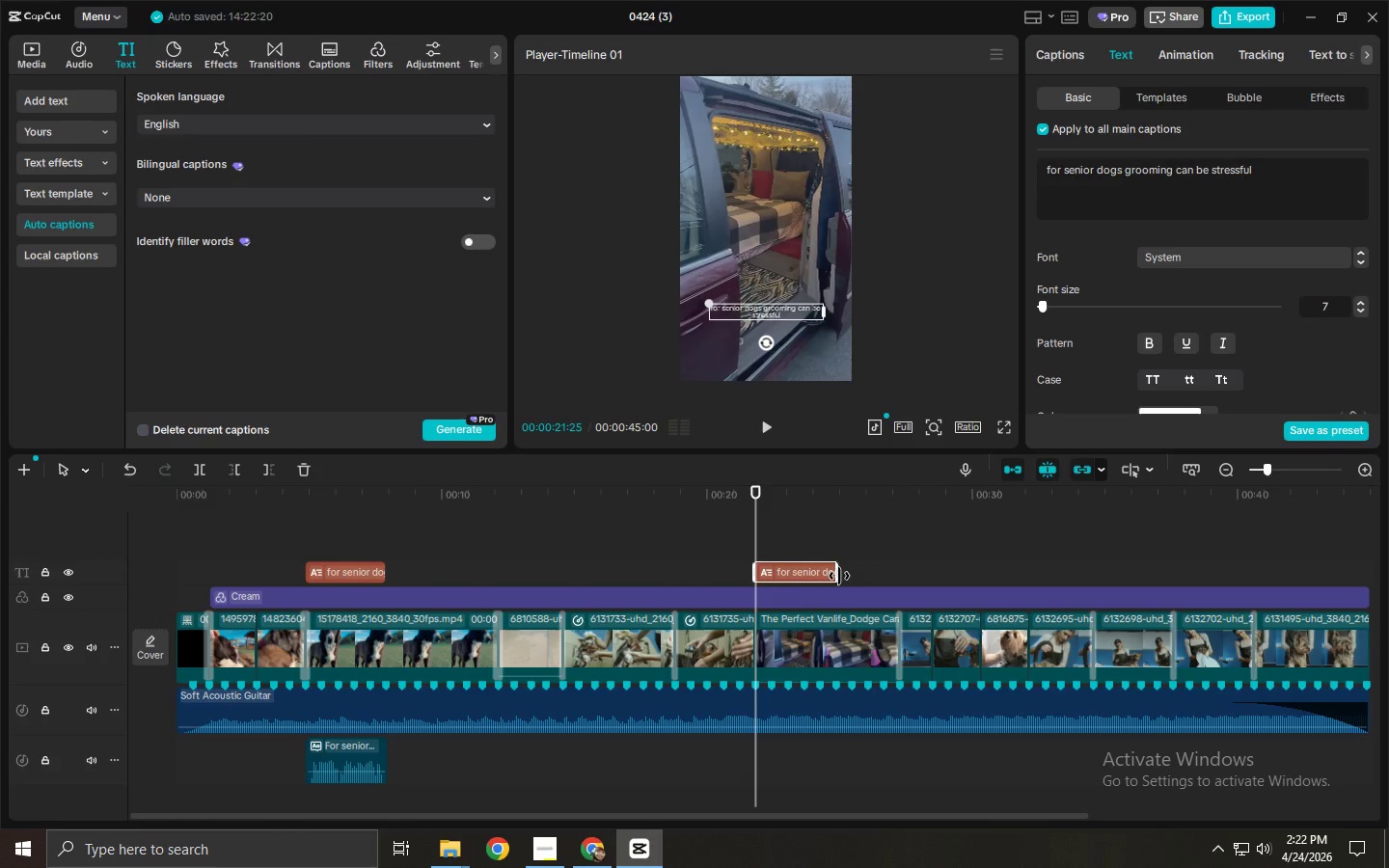 
left_click([824, 576])
 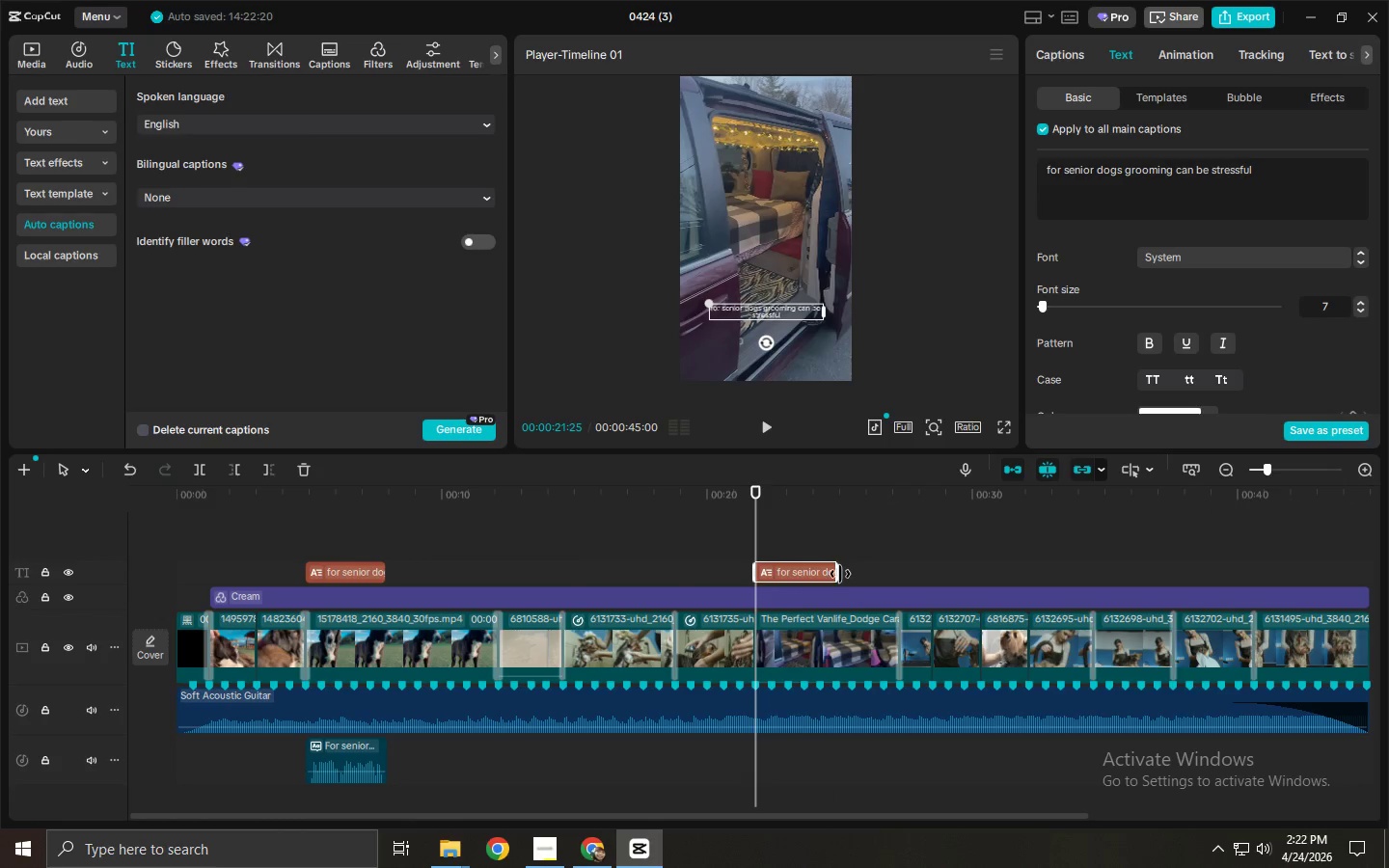 
left_click_drag(start_coordinate=[839, 574], to_coordinate=[1093, 583])
 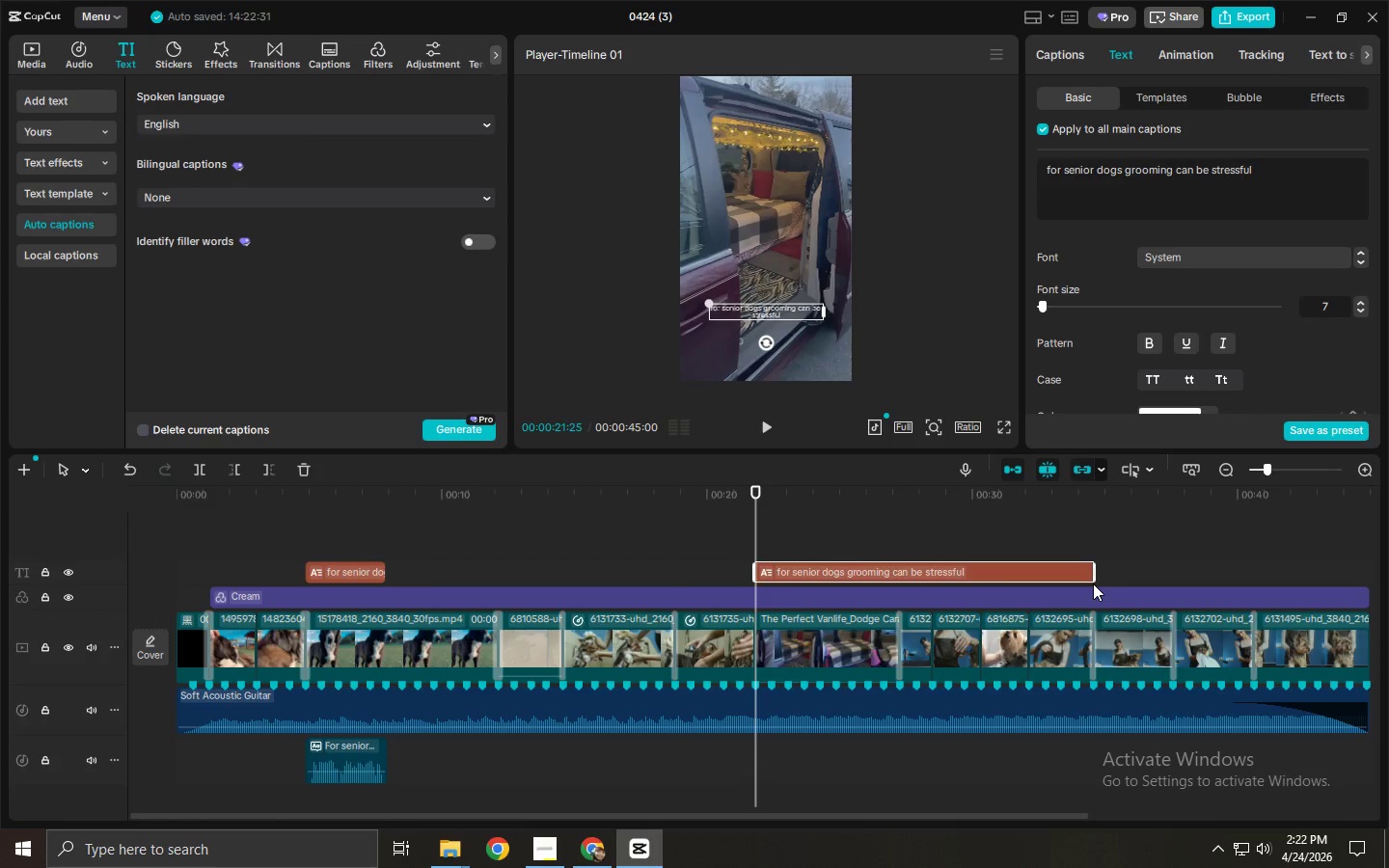 
wait(11.53)
 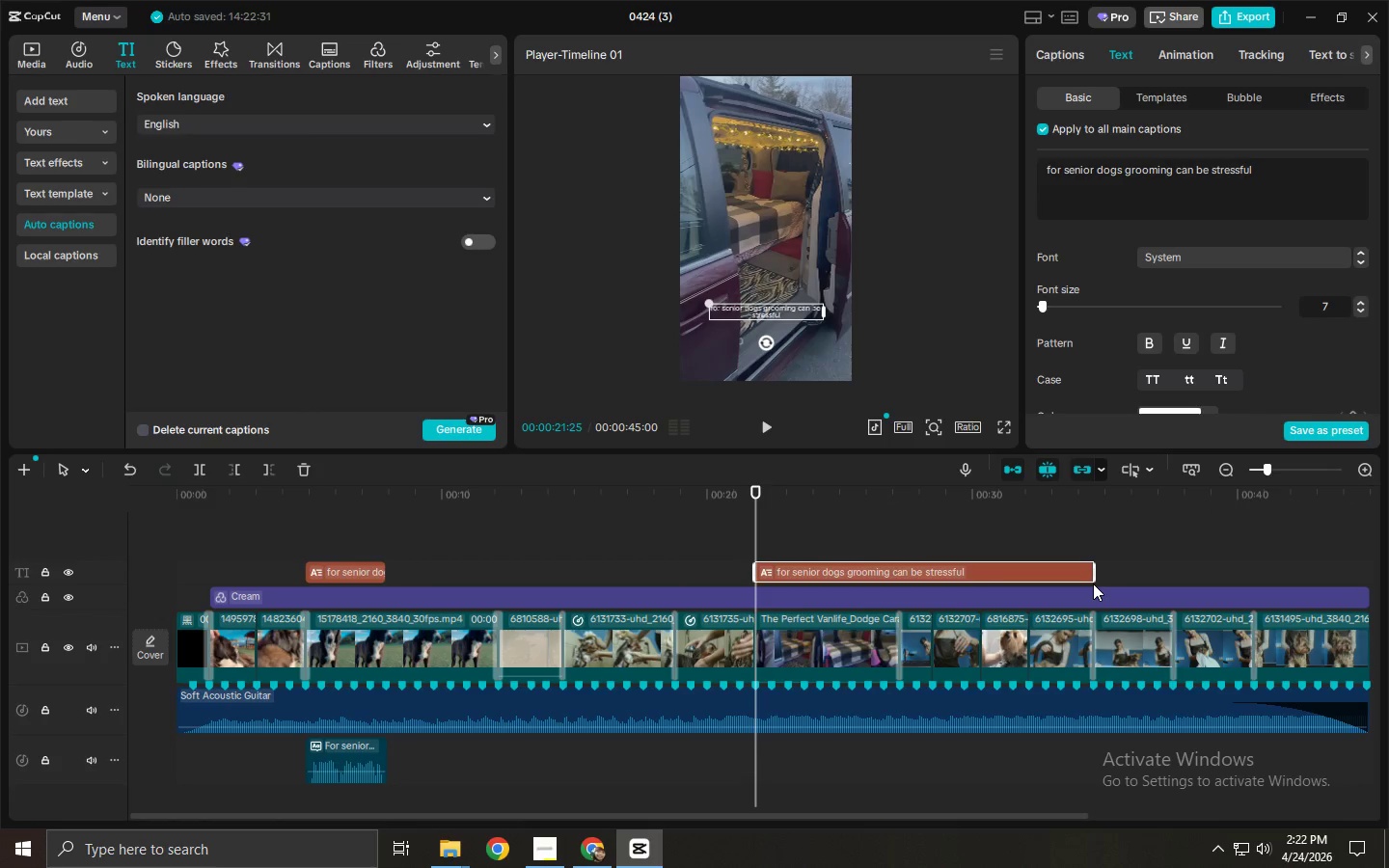 
double_click([1133, 209])
 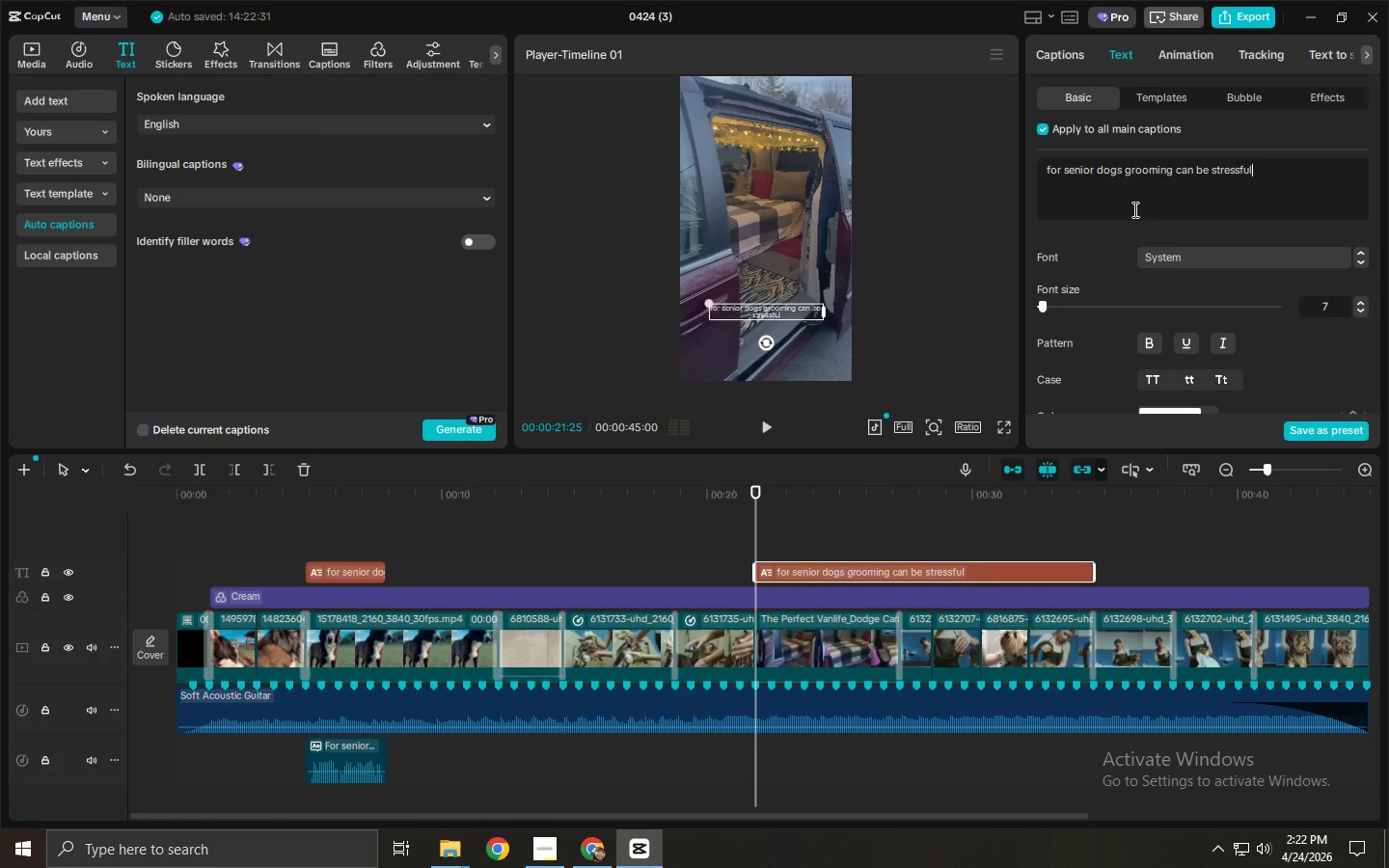 
key(Control+ControlLeft)
 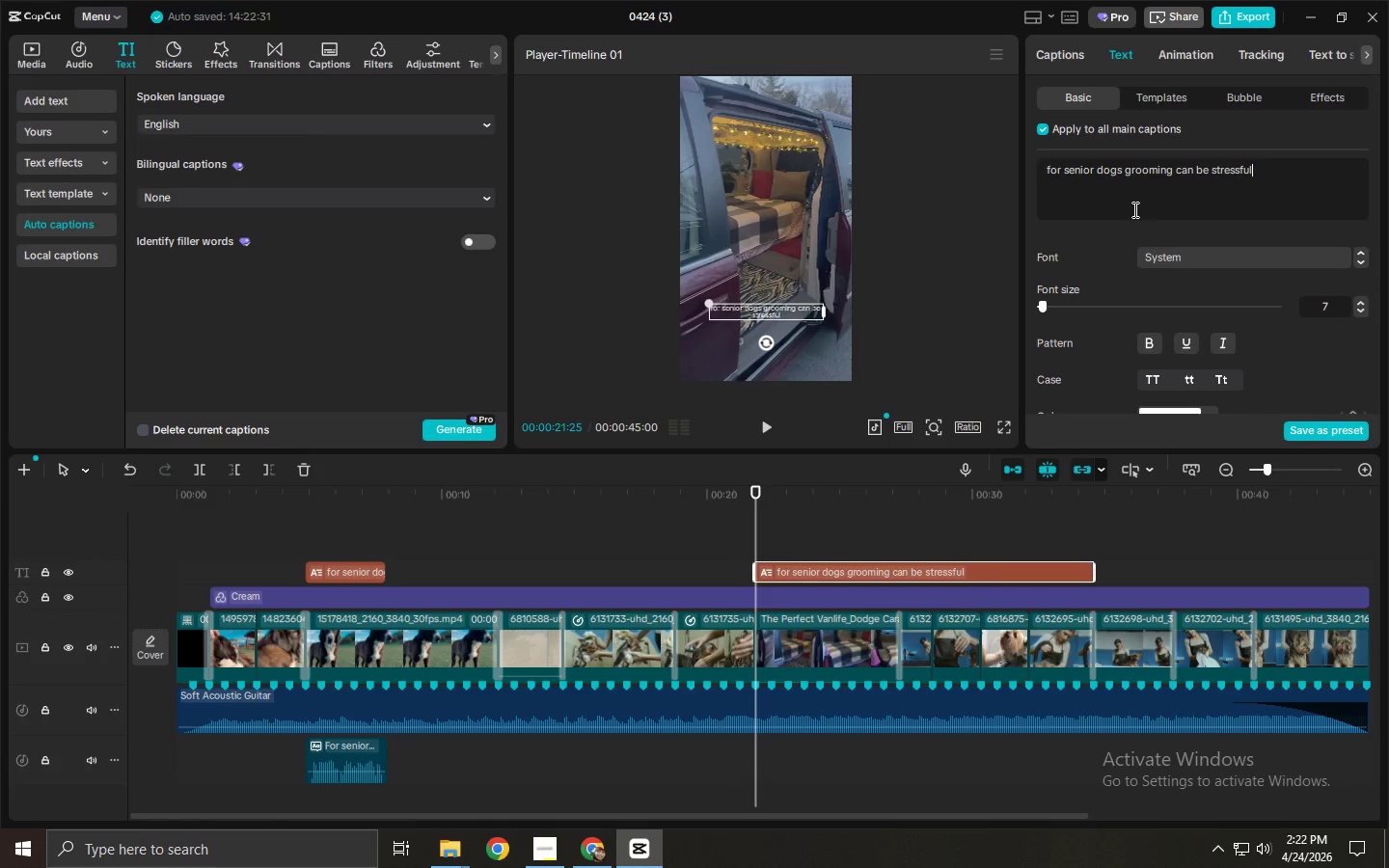 
key(Control+A)
 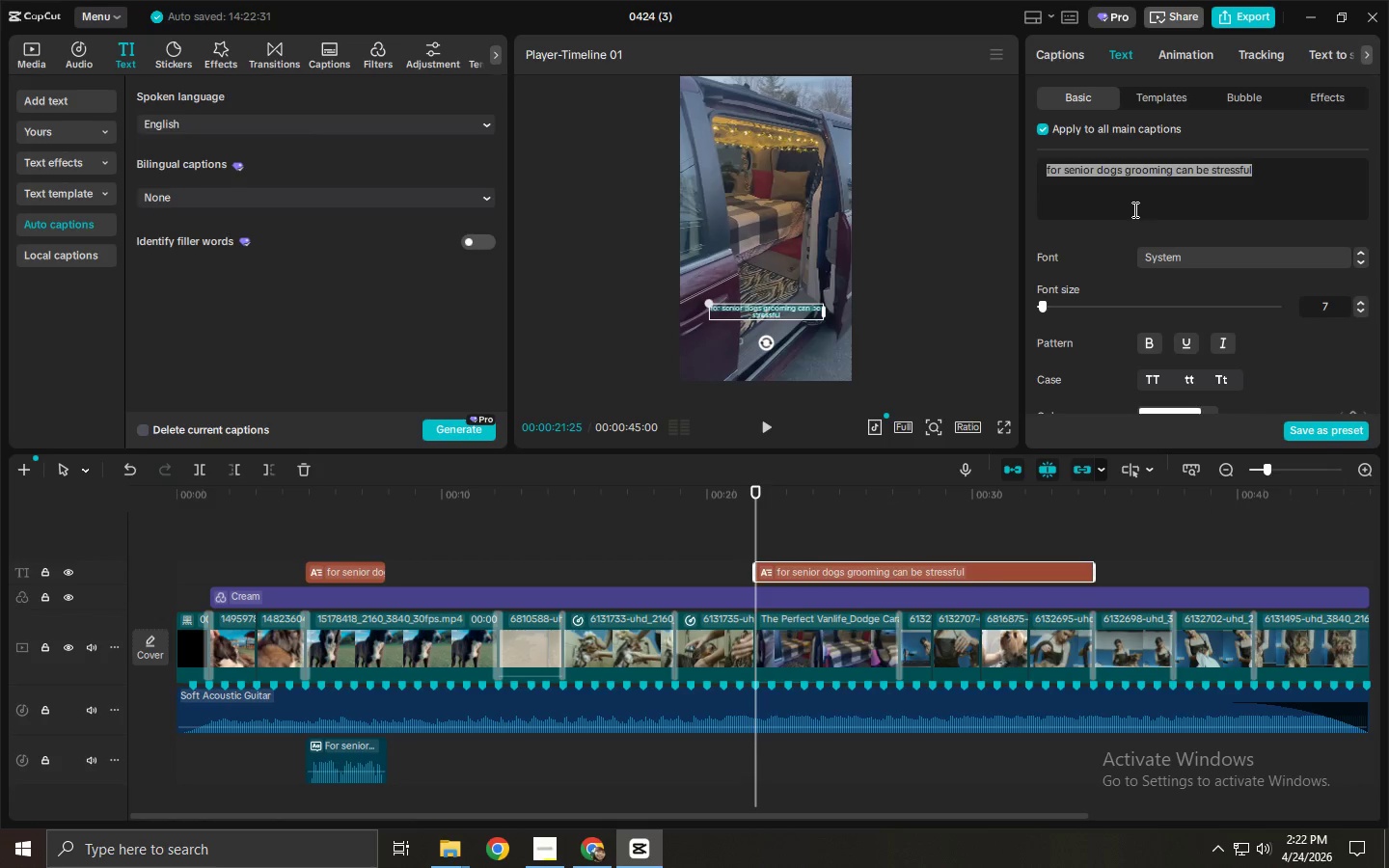 
type(A cam)
key(Backspace)
type(lm m)
key(Backspace)
key(Backspace)
type(, ml)
key(Backspace)
type(obile experience designed for comr)
key(Backspace)
type(fort...)
 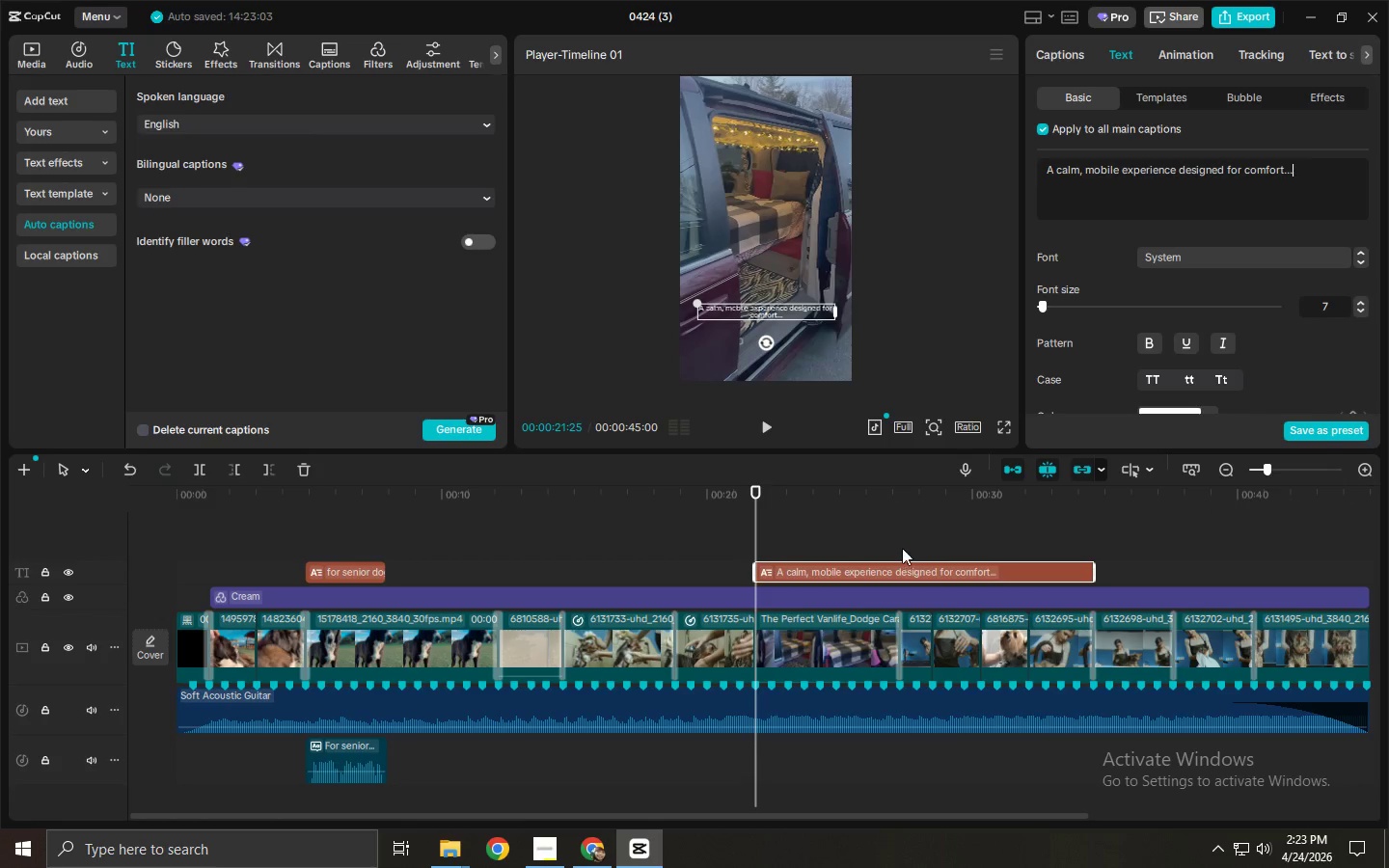 
left_click([904, 569])
 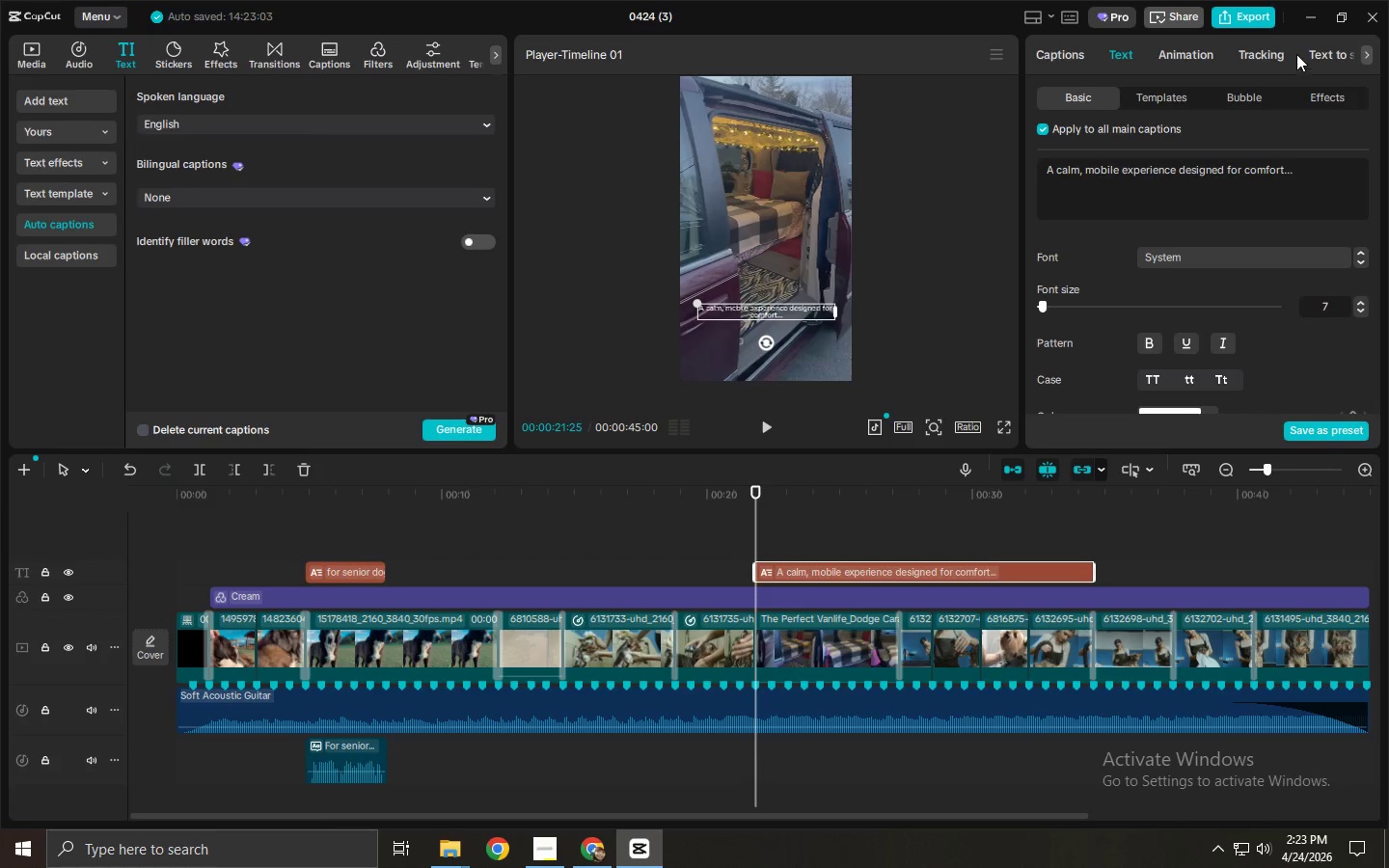 
left_click([1318, 50])
 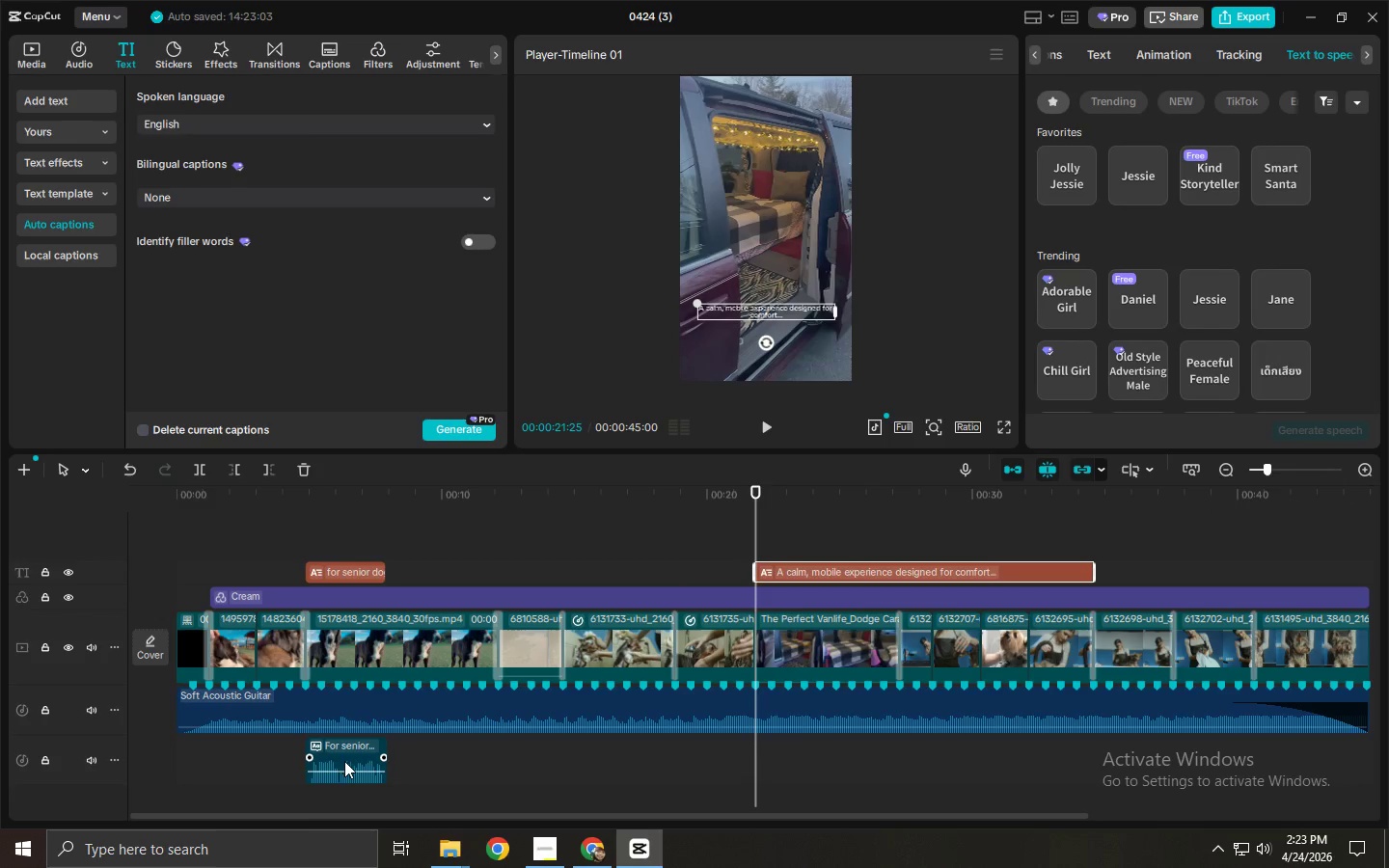 
left_click([344, 758])
 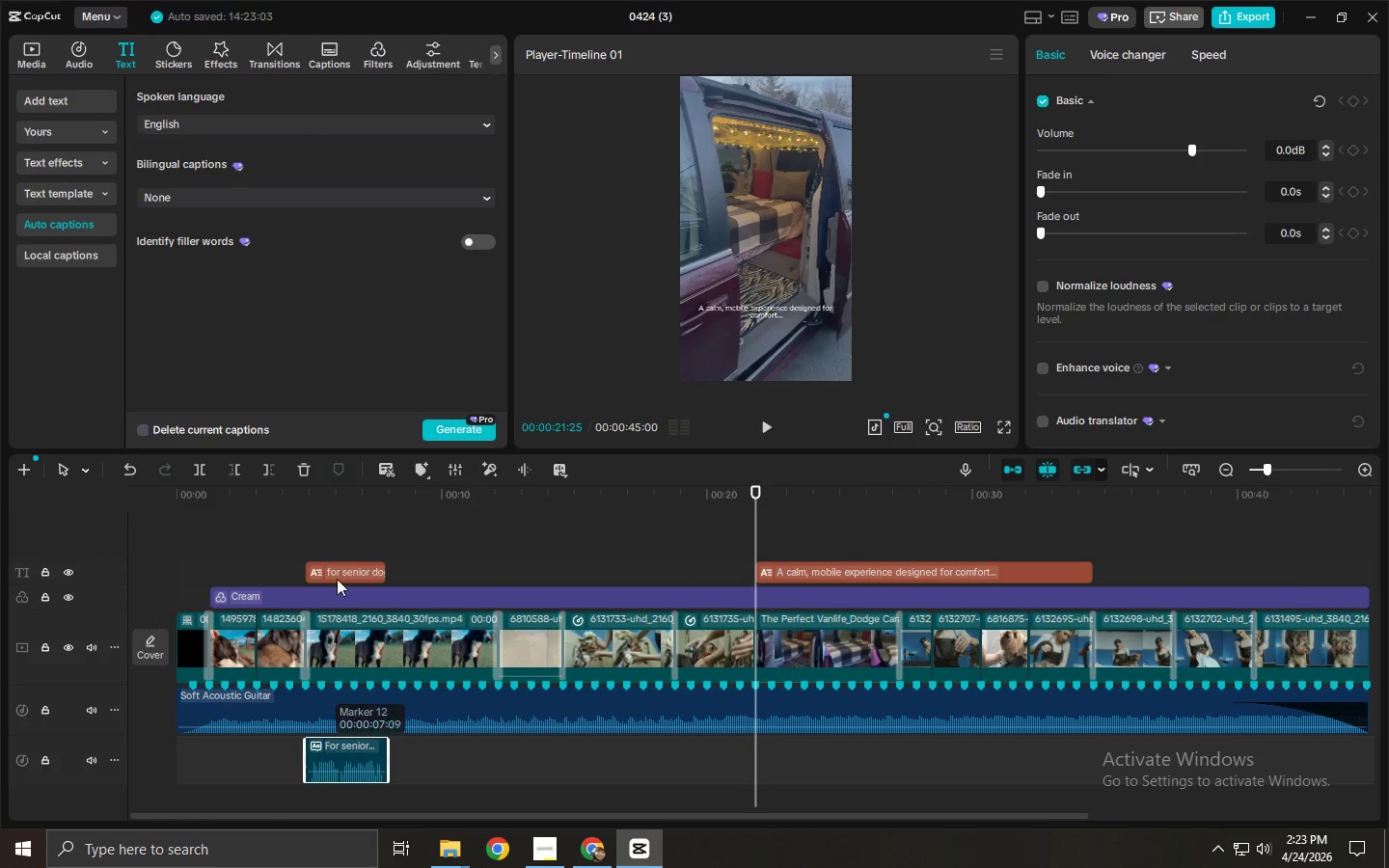 
left_click_drag(start_coordinate=[351, 481], to_coordinate=[357, 483])
 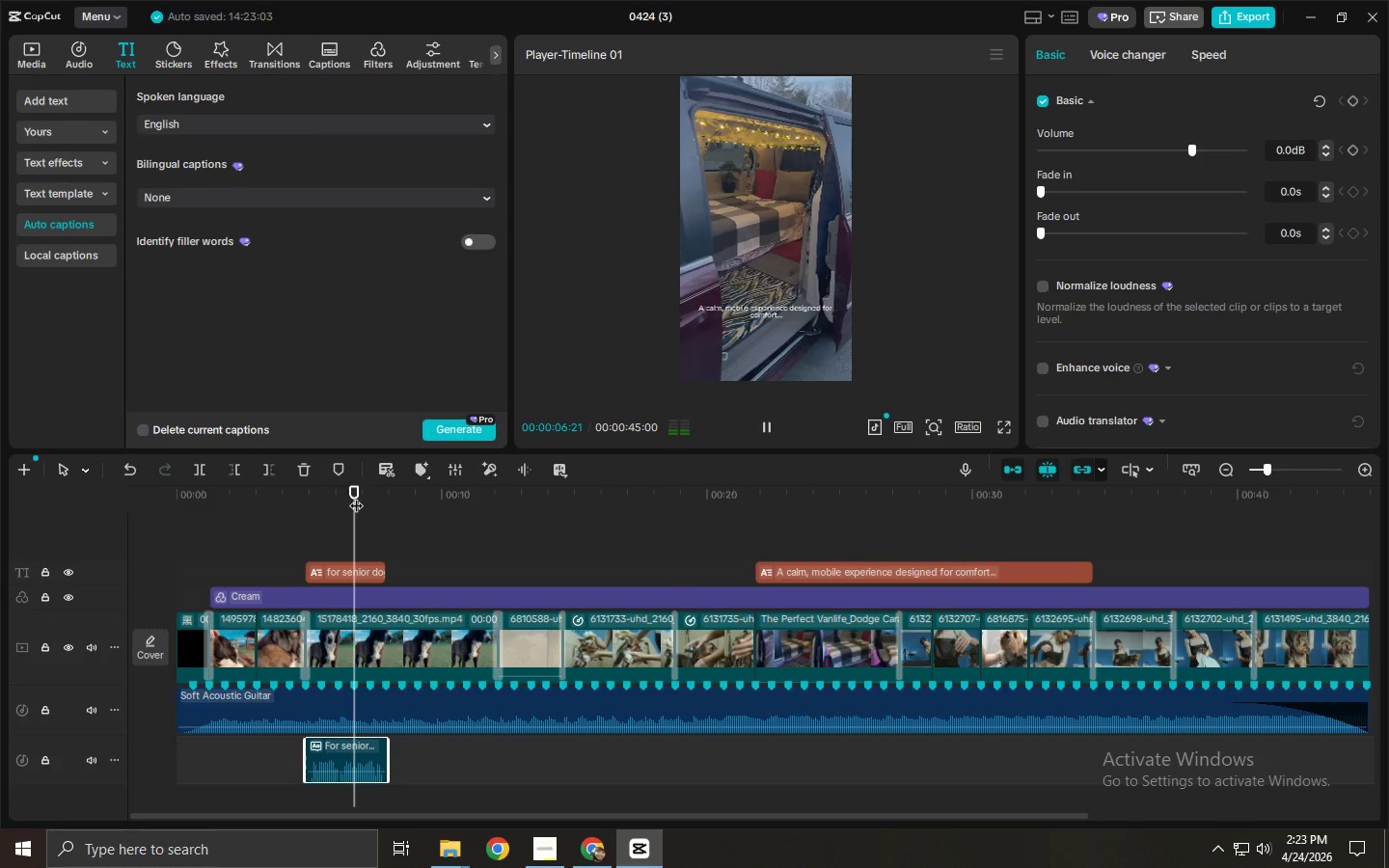 
key(Space)
 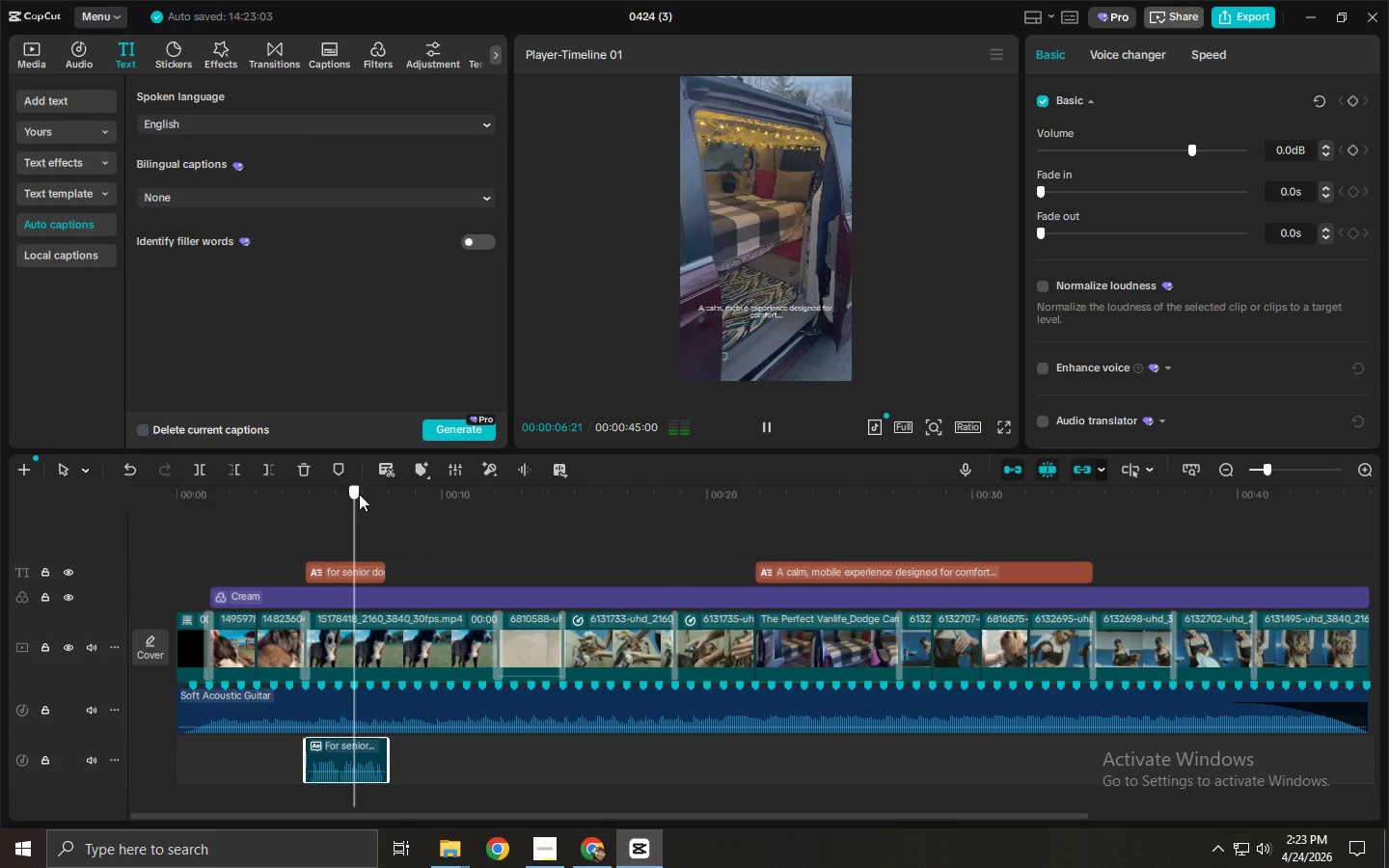 
key(Space)
 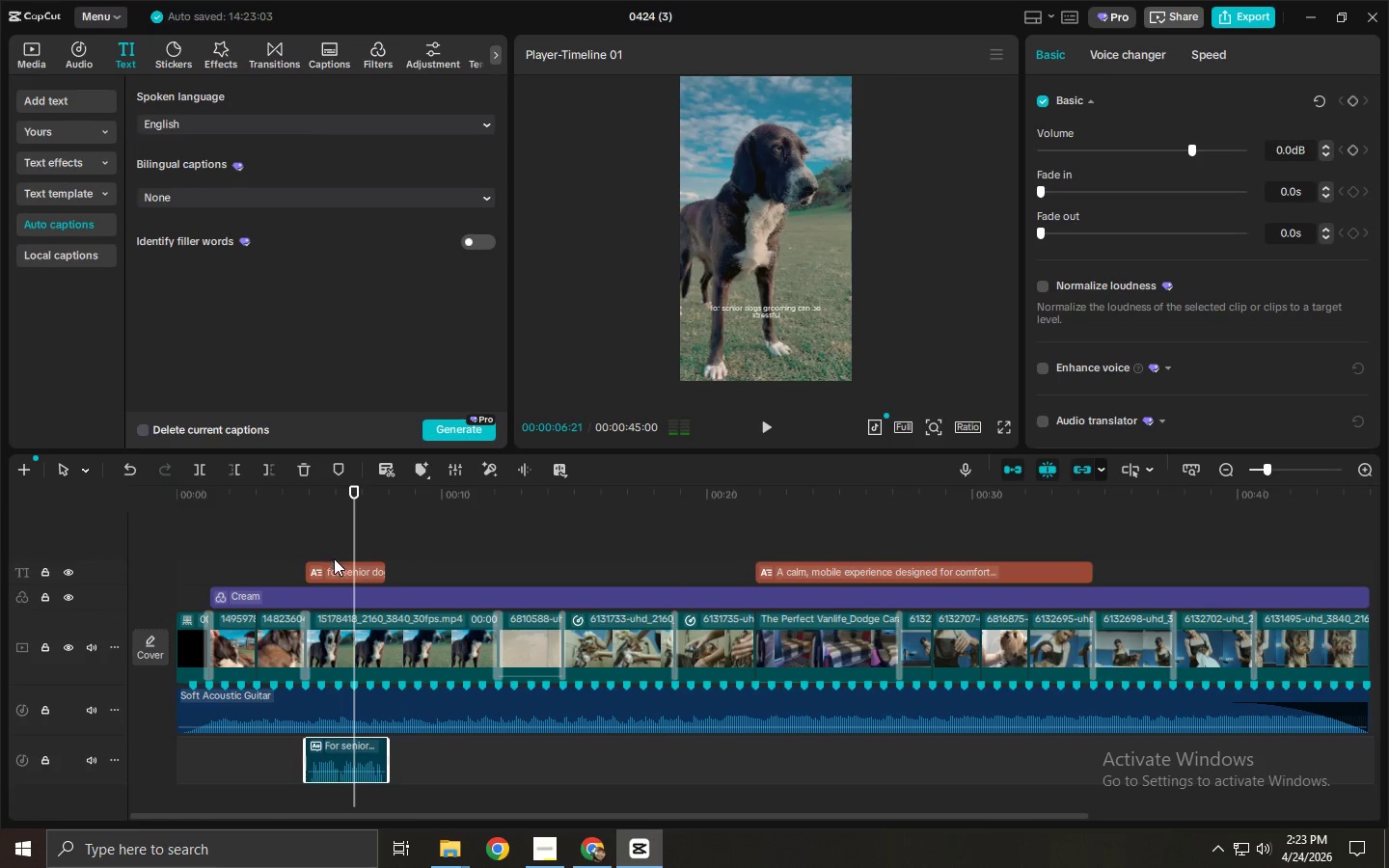 
key(Space)
 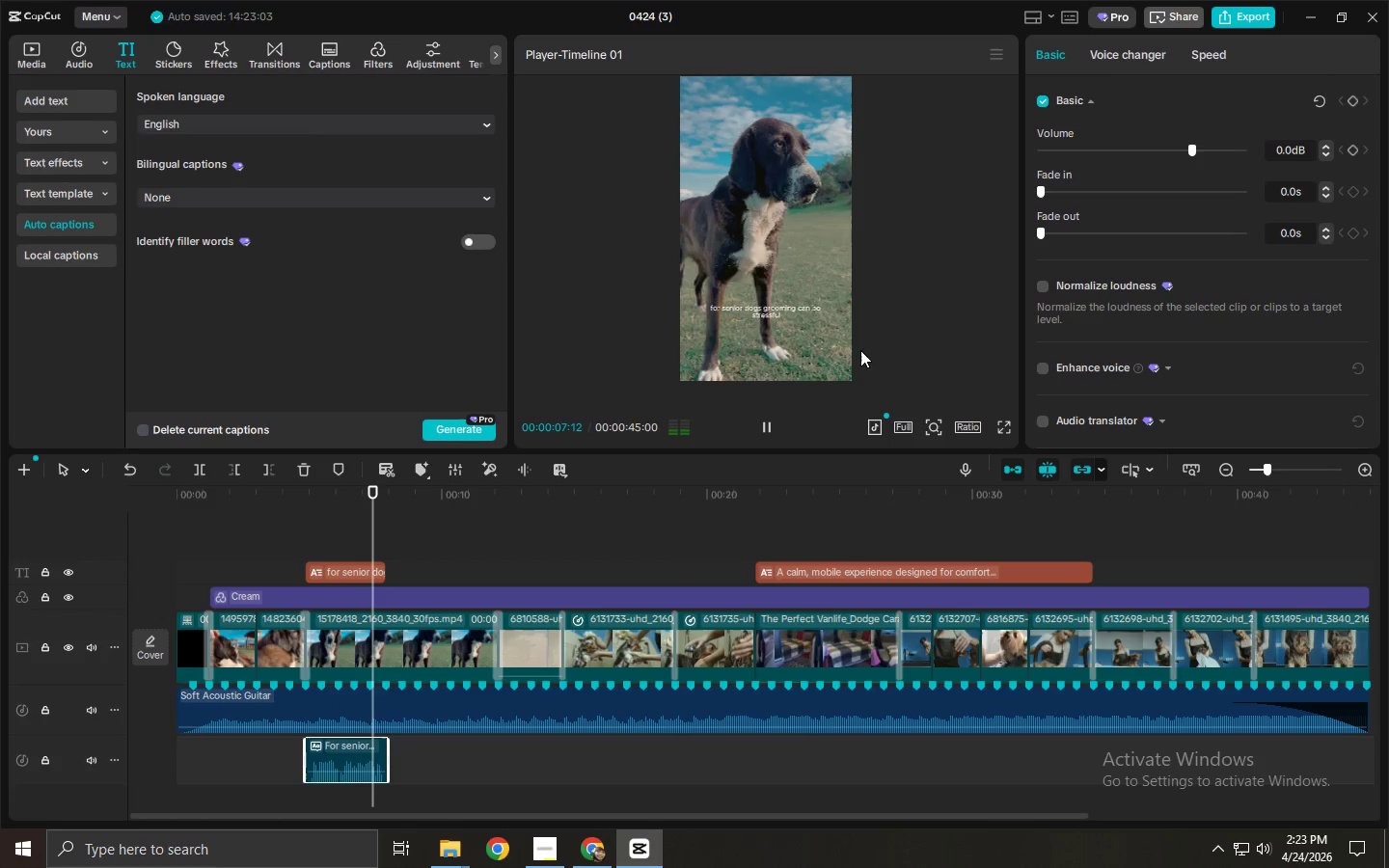 
key(Space)
 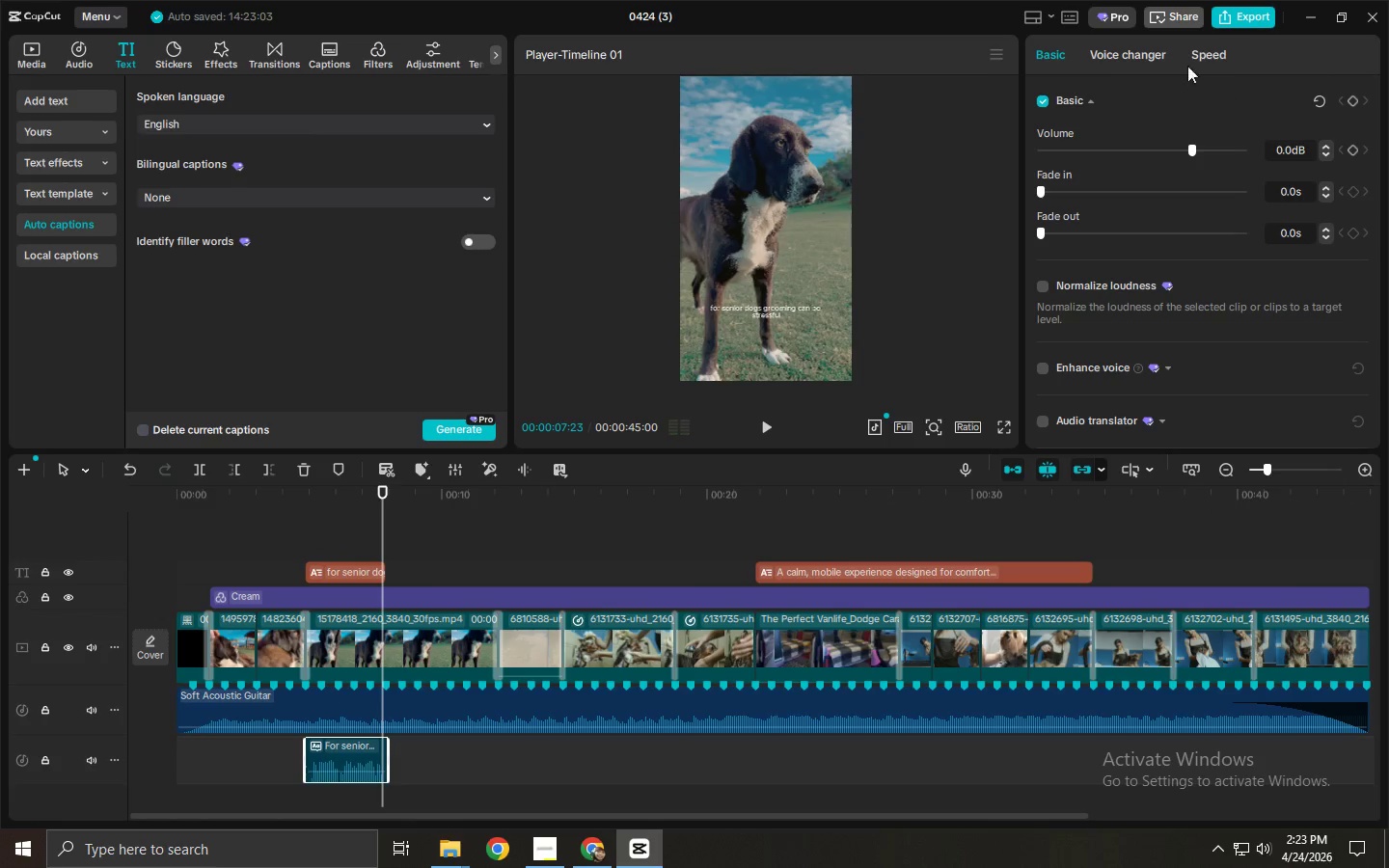 
left_click([1141, 53])
 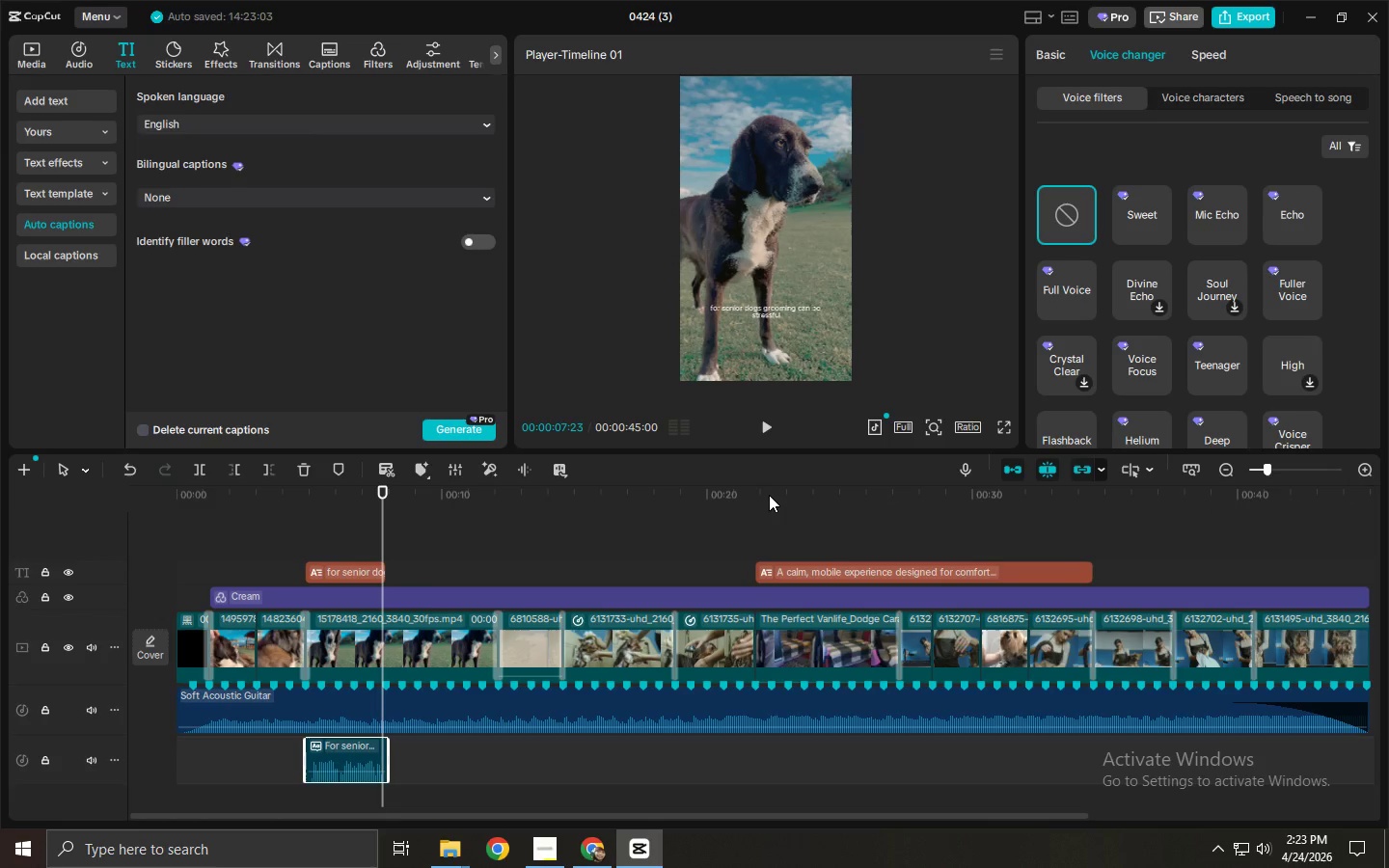 
wait(20.88)
 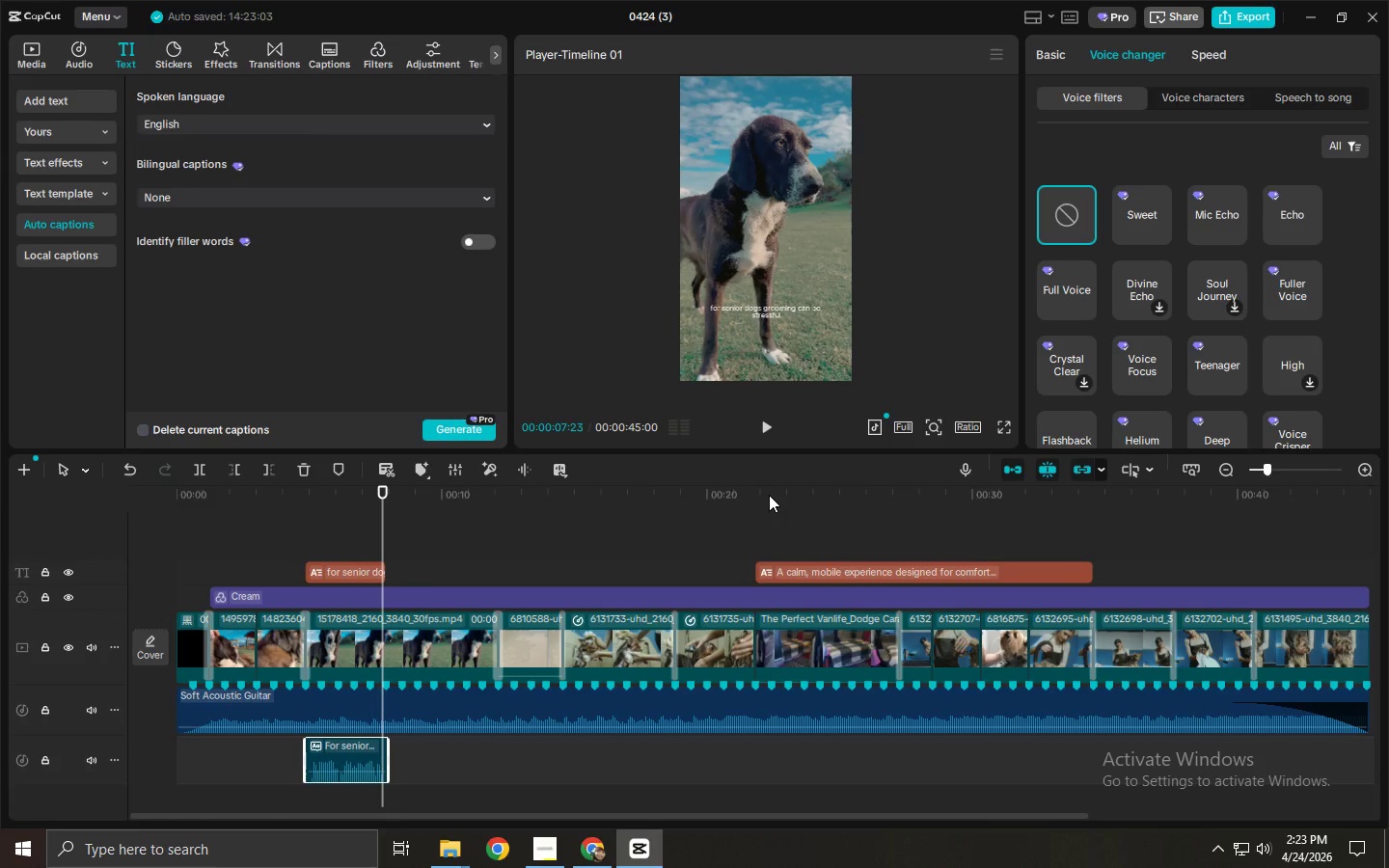 
left_click([335, 775])
 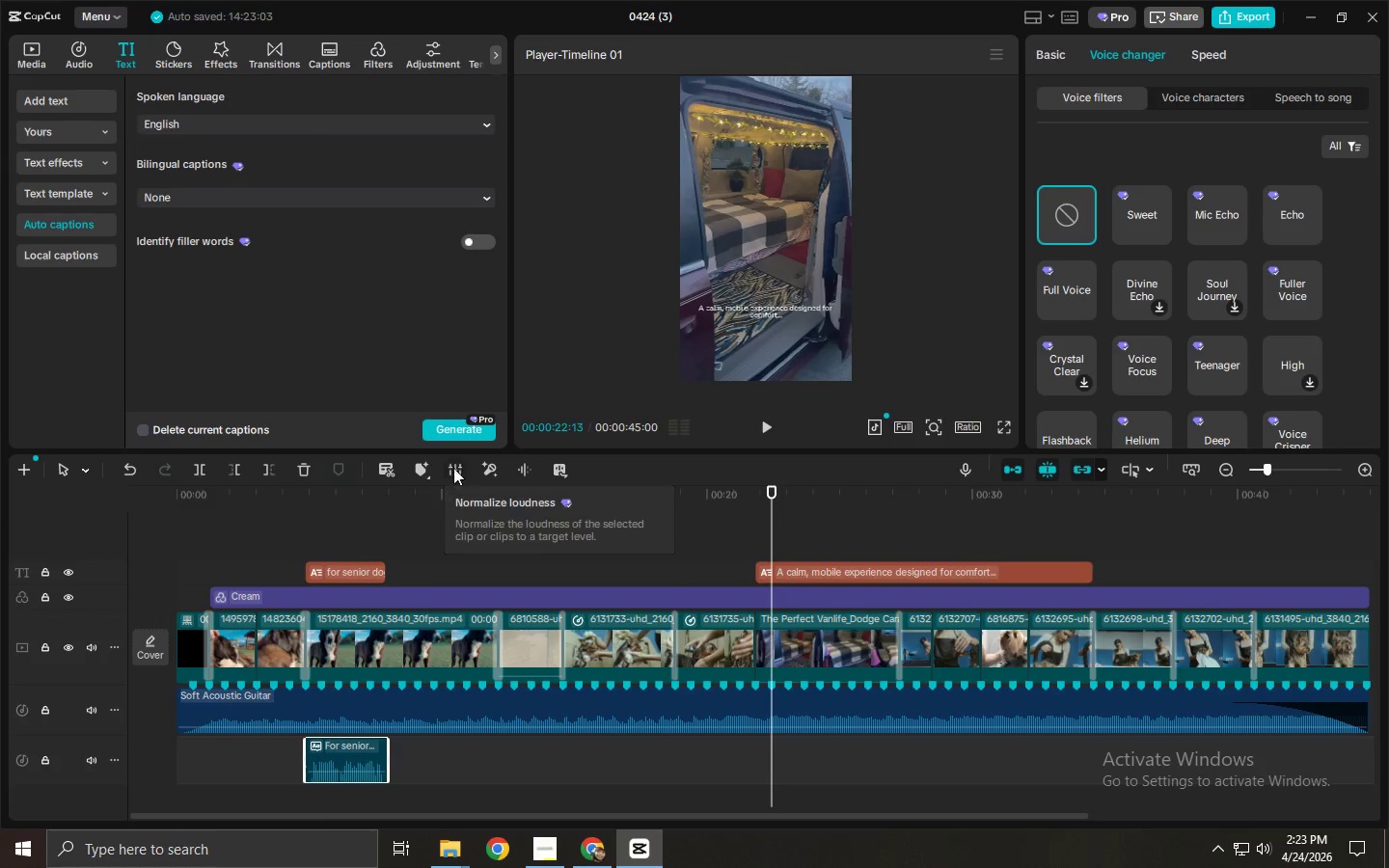 
left_click([338, 493])
 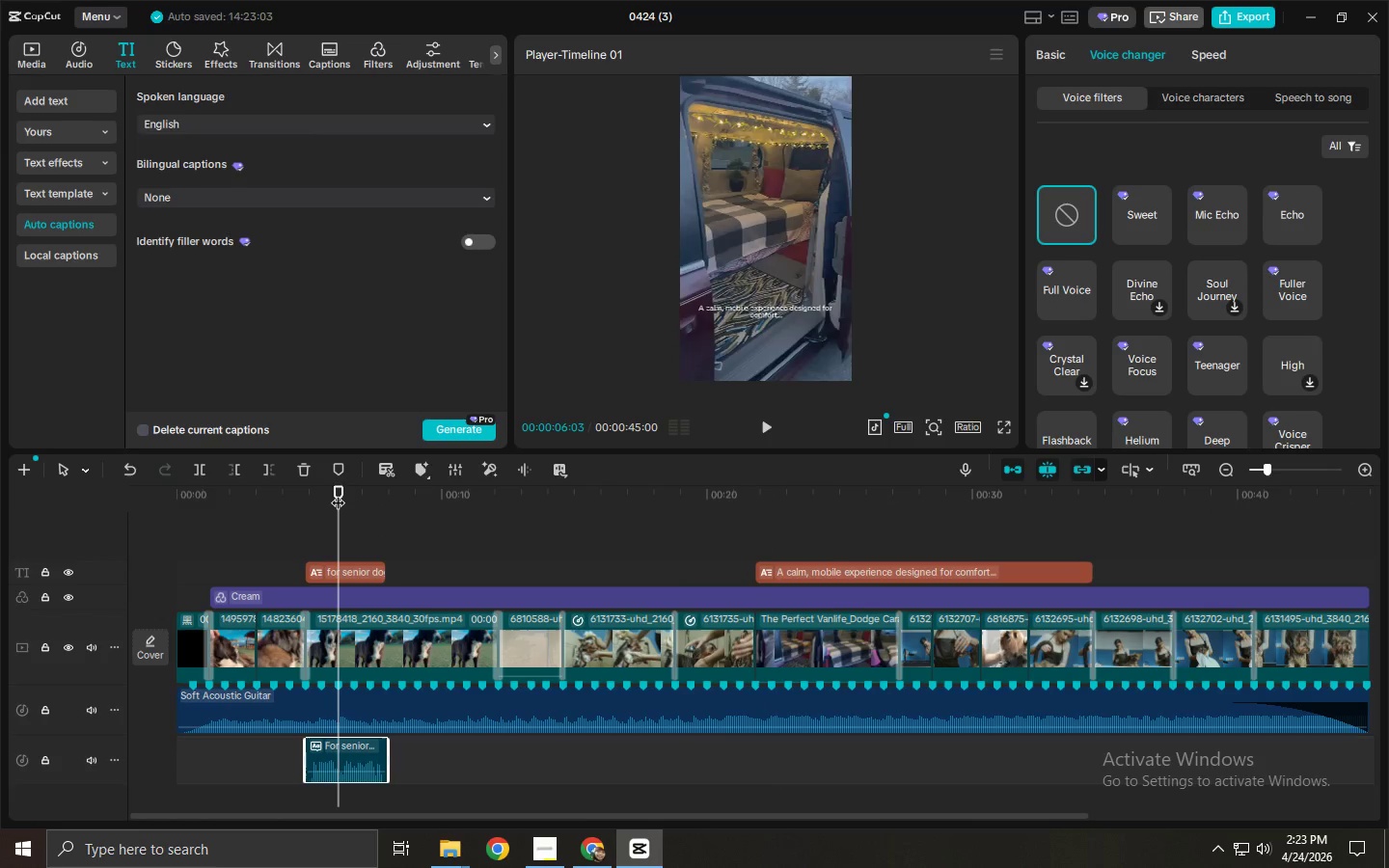 
key(Space)
 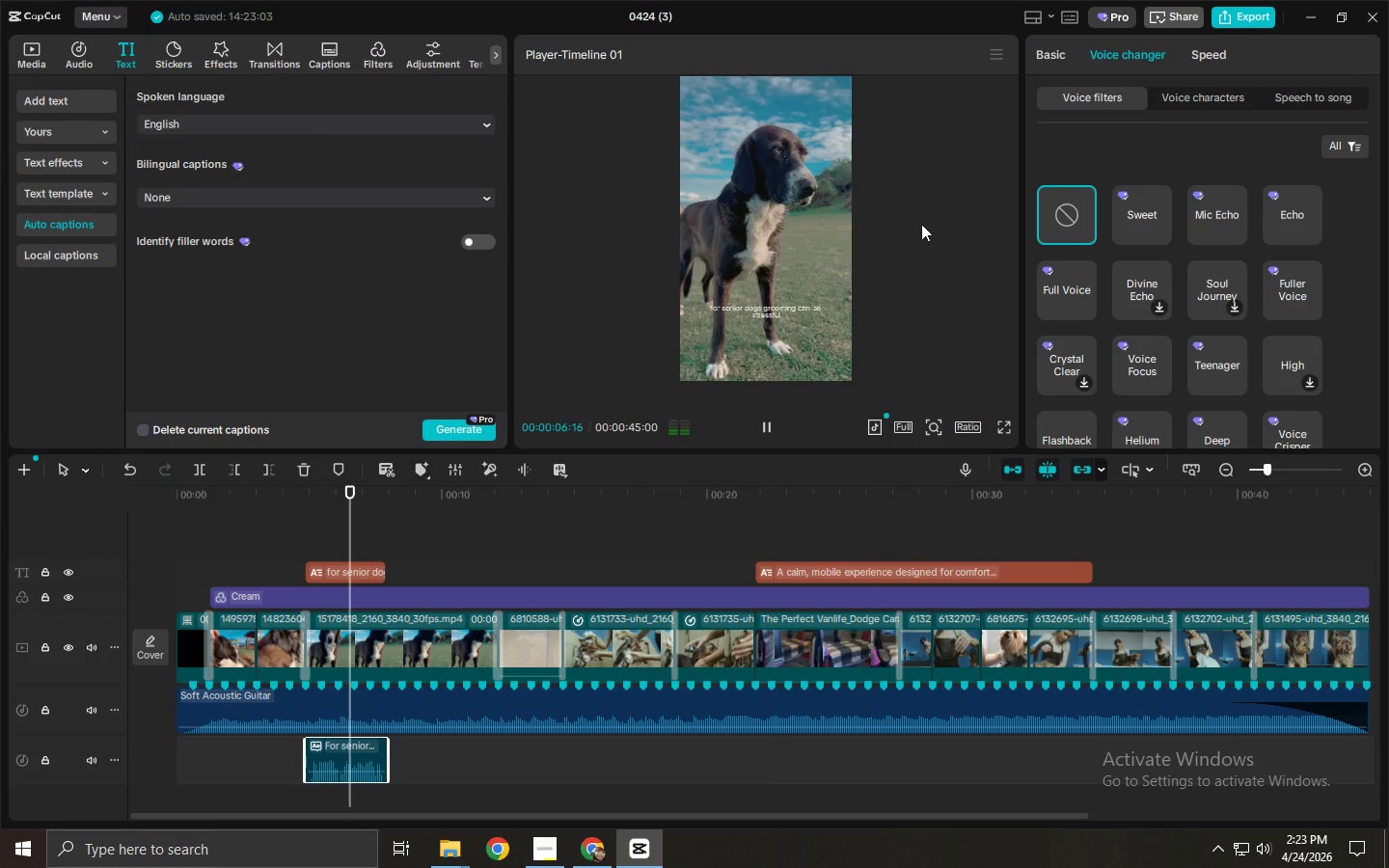 
key(Space)
 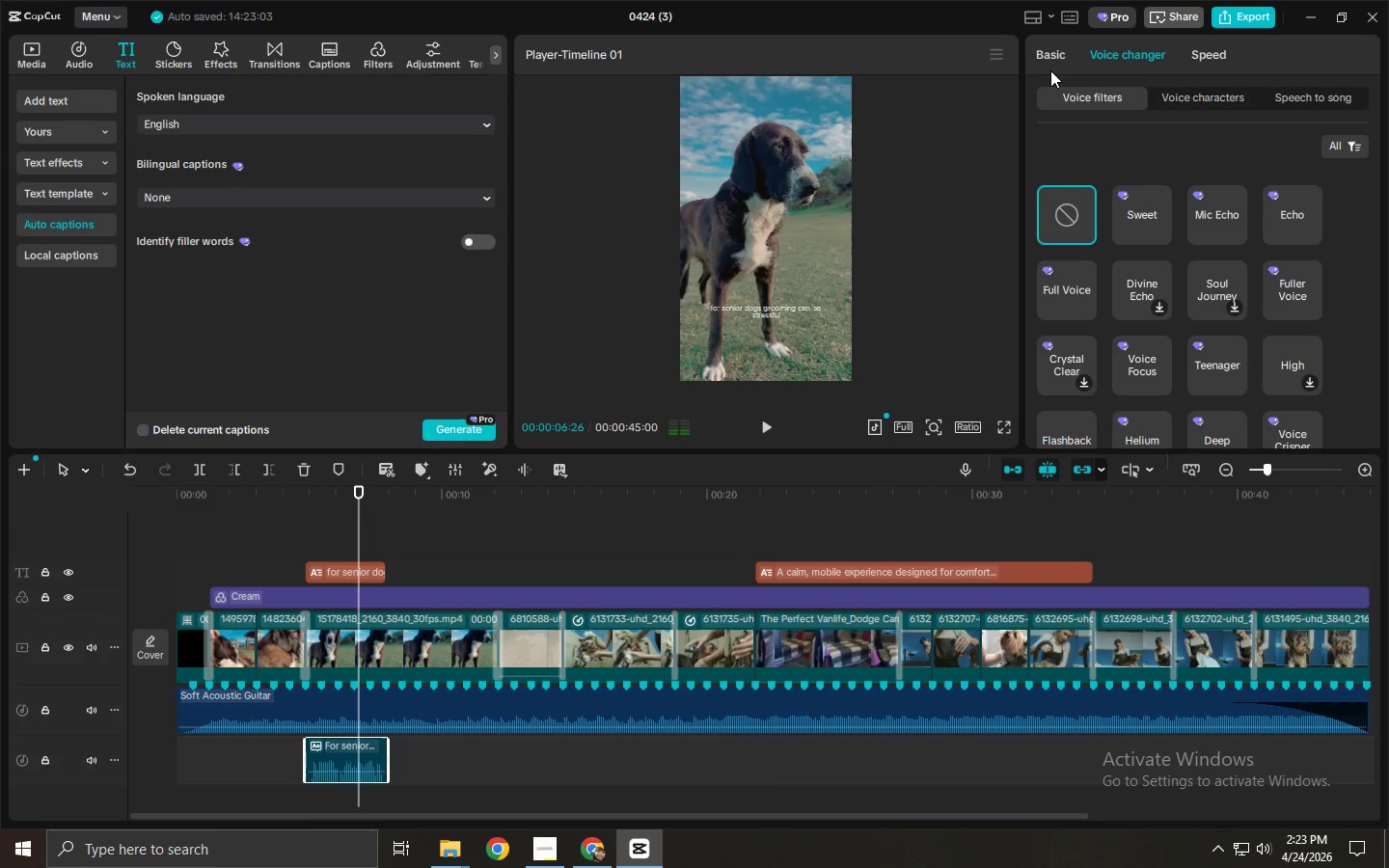 
left_click([1053, 64])
 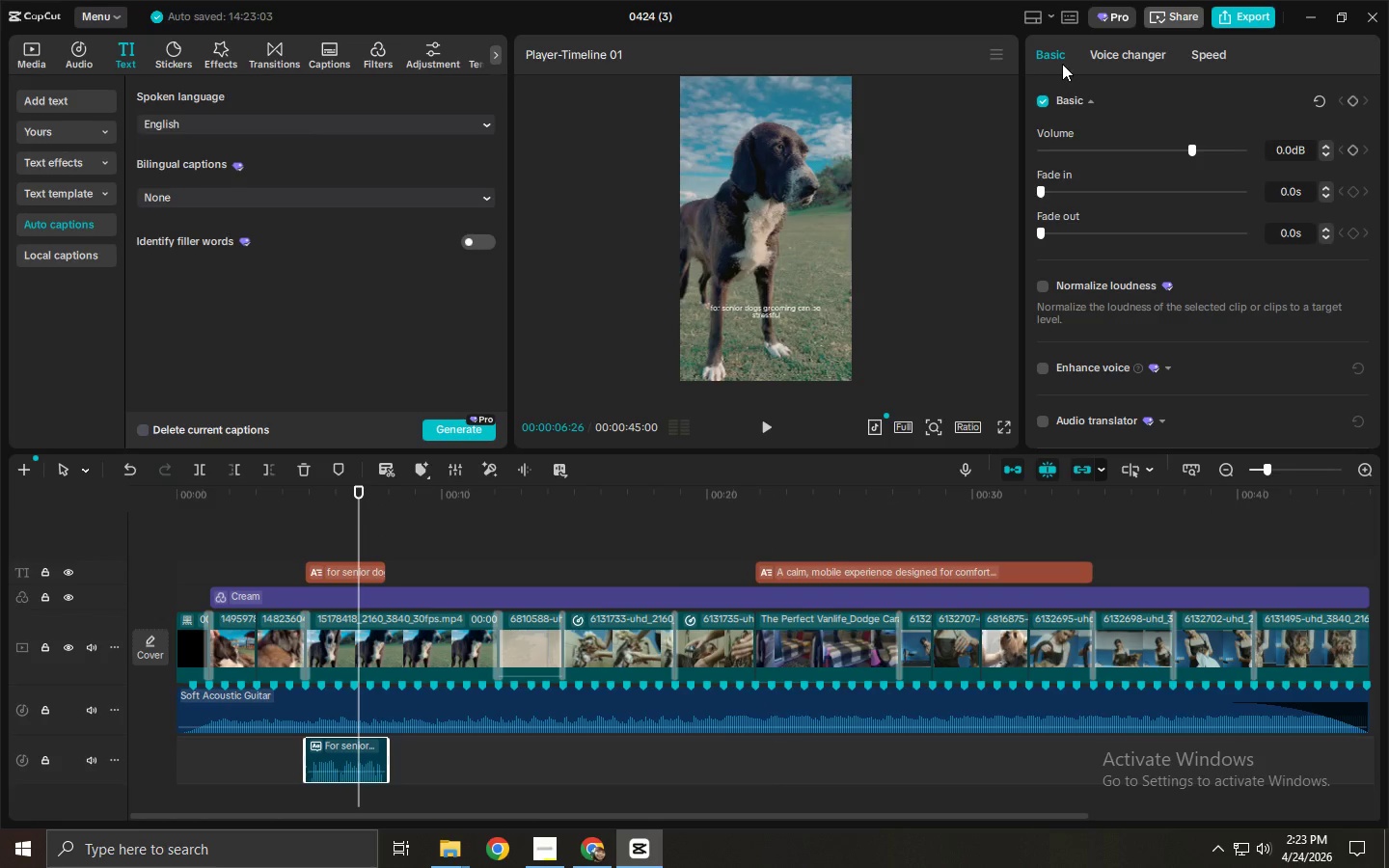 
left_click([1098, 60])
 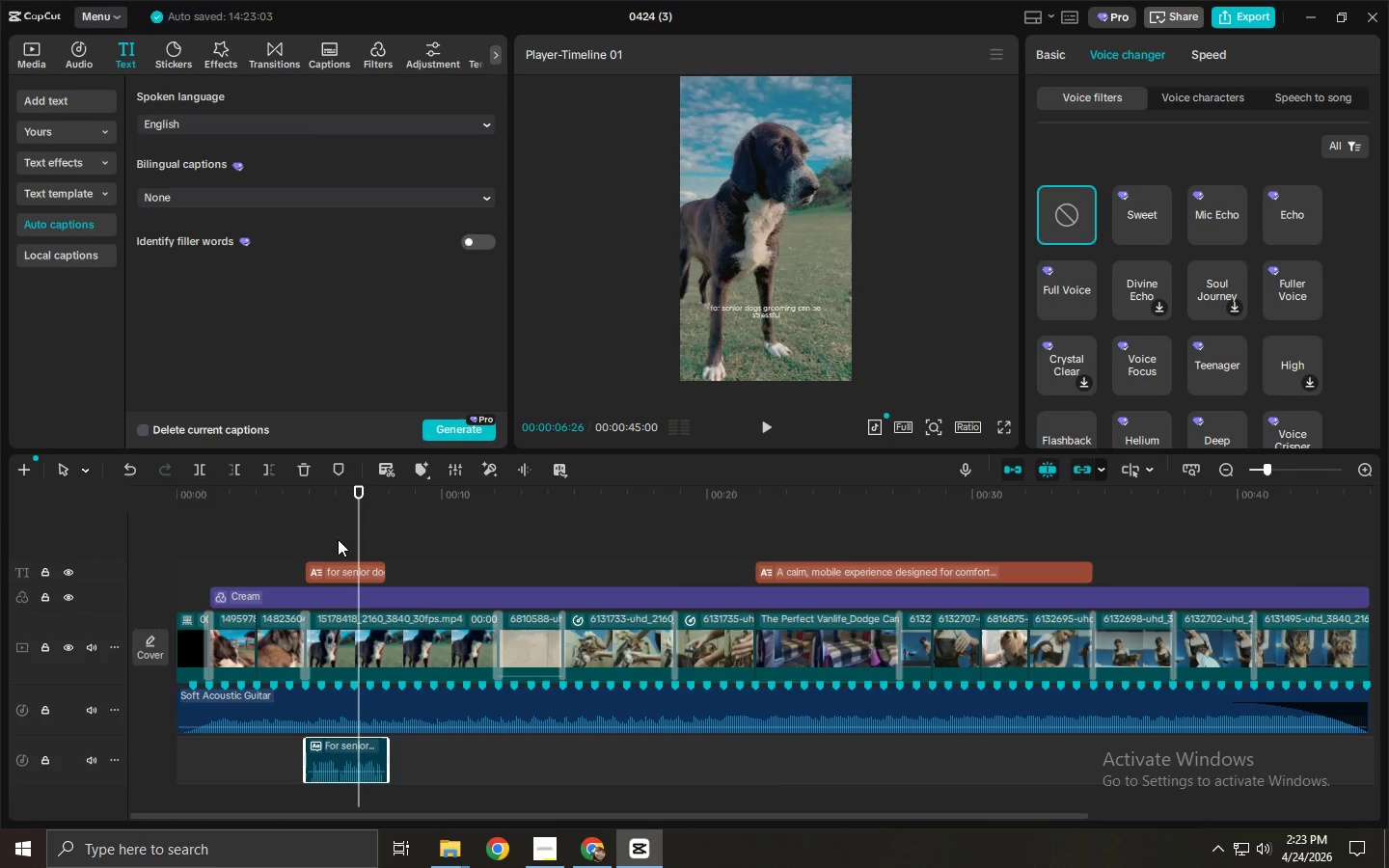 
left_click_drag(start_coordinate=[339, 489], to_coordinate=[334, 491])
 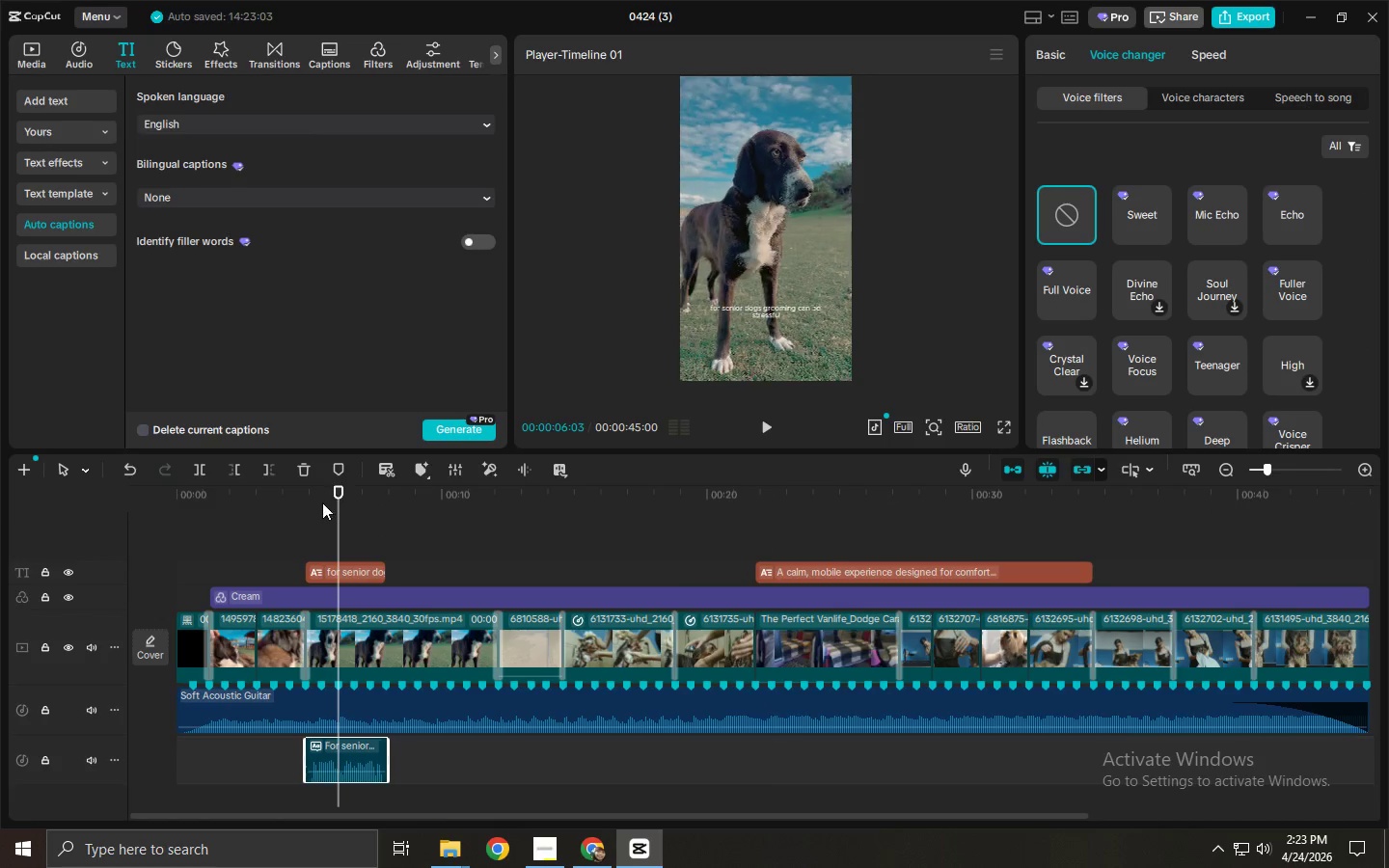 
double_click([322, 502])
 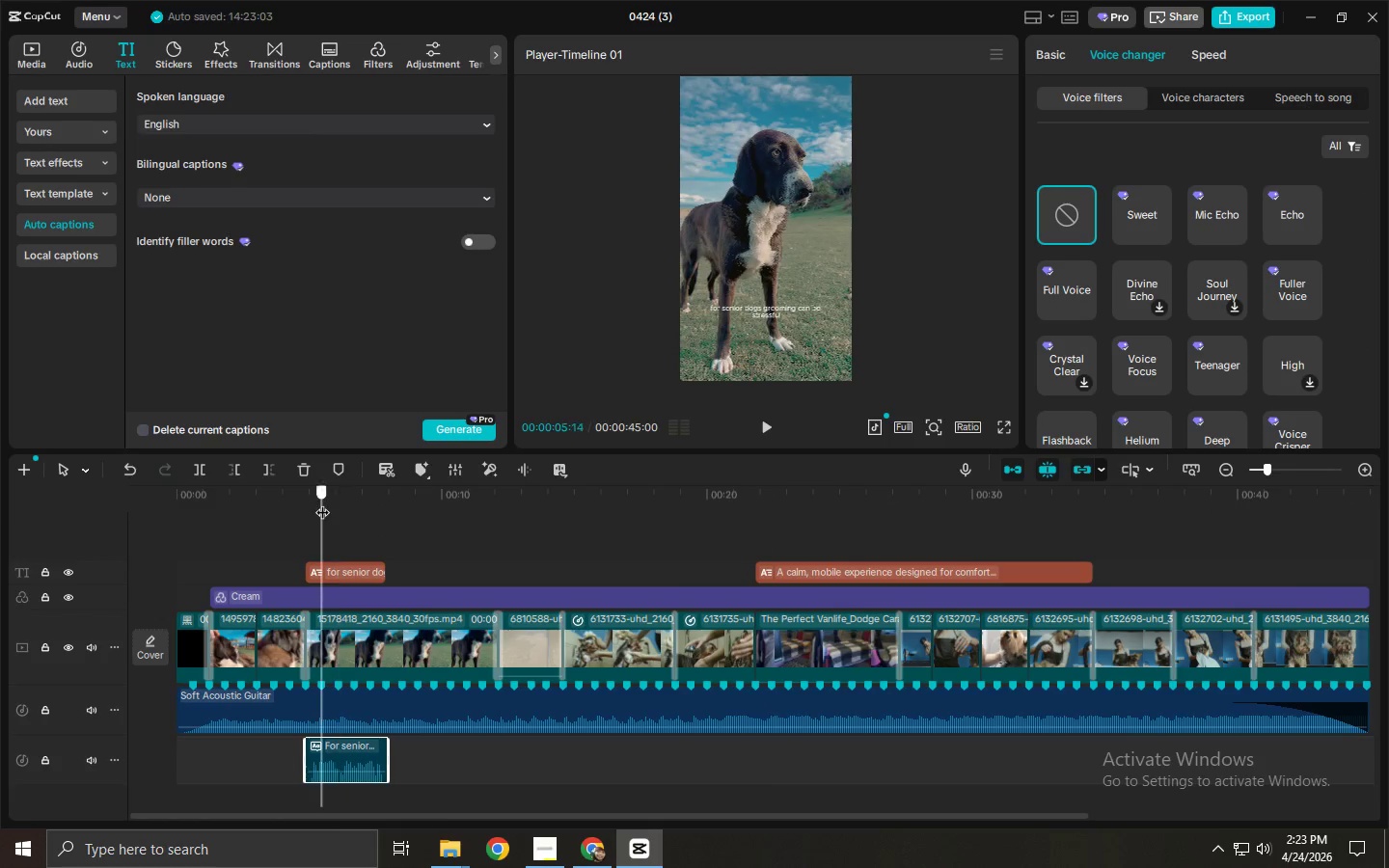 
key(Space)
 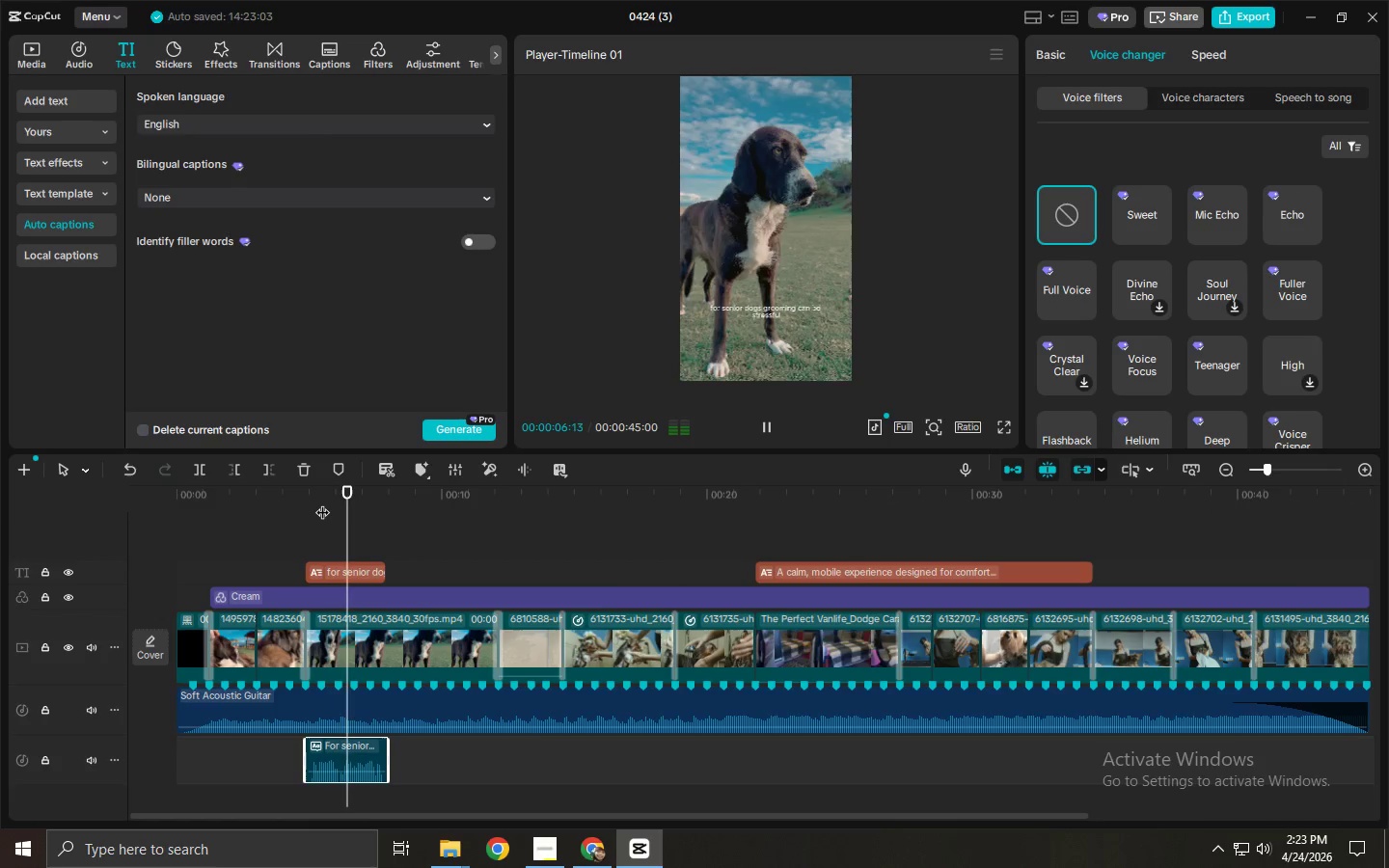 
key(Space)
 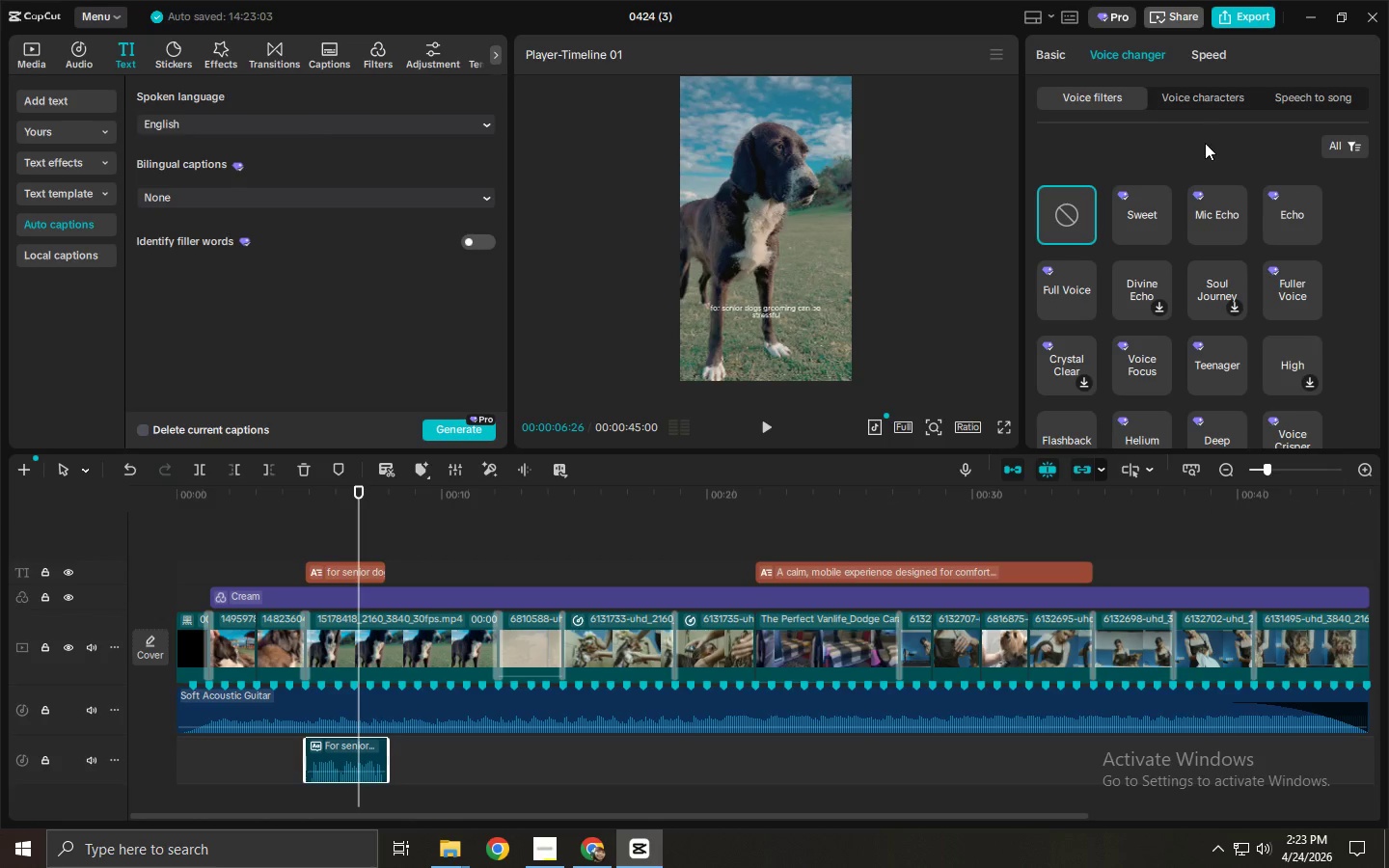 
left_click([982, 577])
 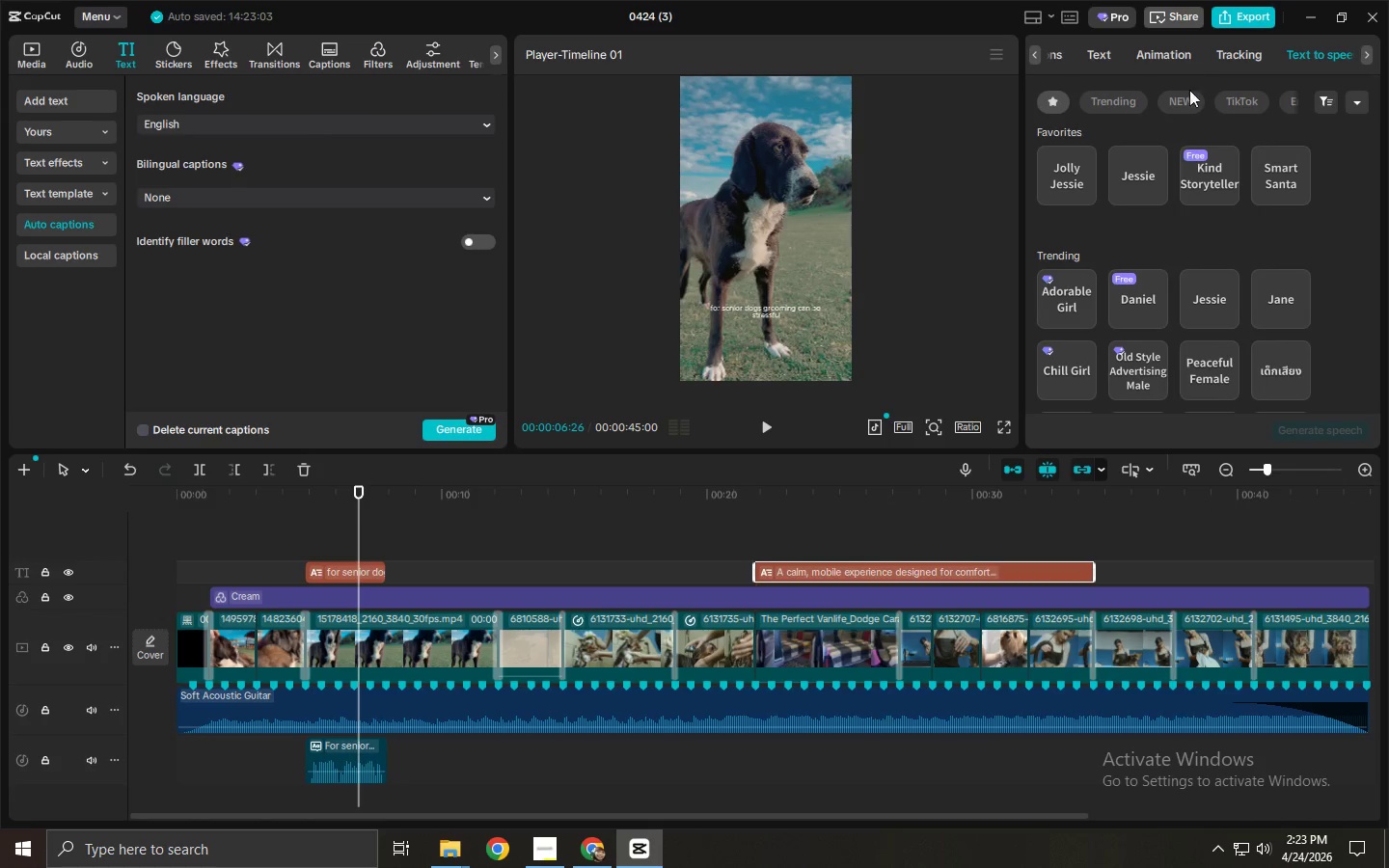 
left_click([1265, 279])
 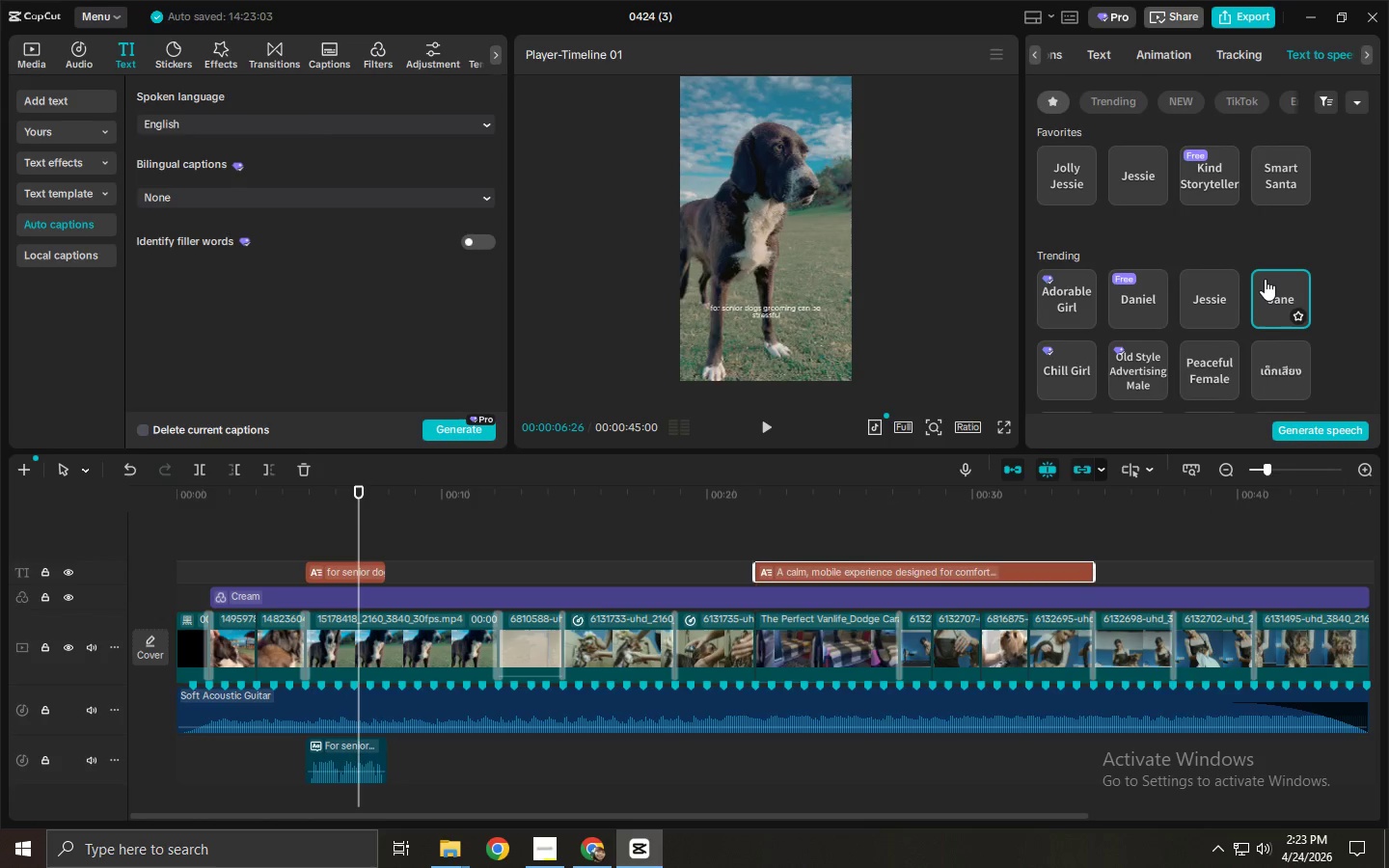 
left_click([1226, 284])
 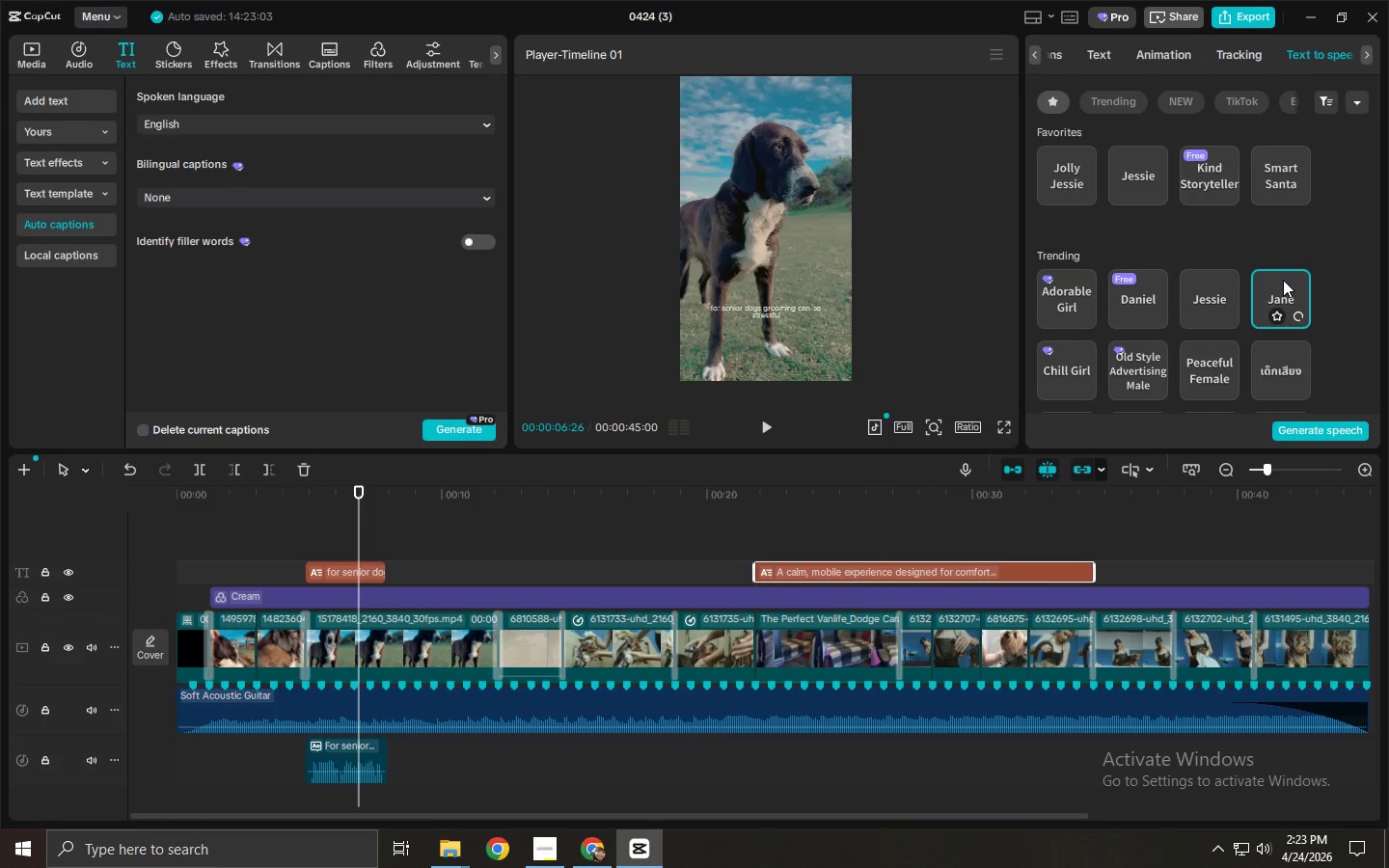 
scroll: coordinate [1283, 279], scroll_direction: down, amount: 1.0
 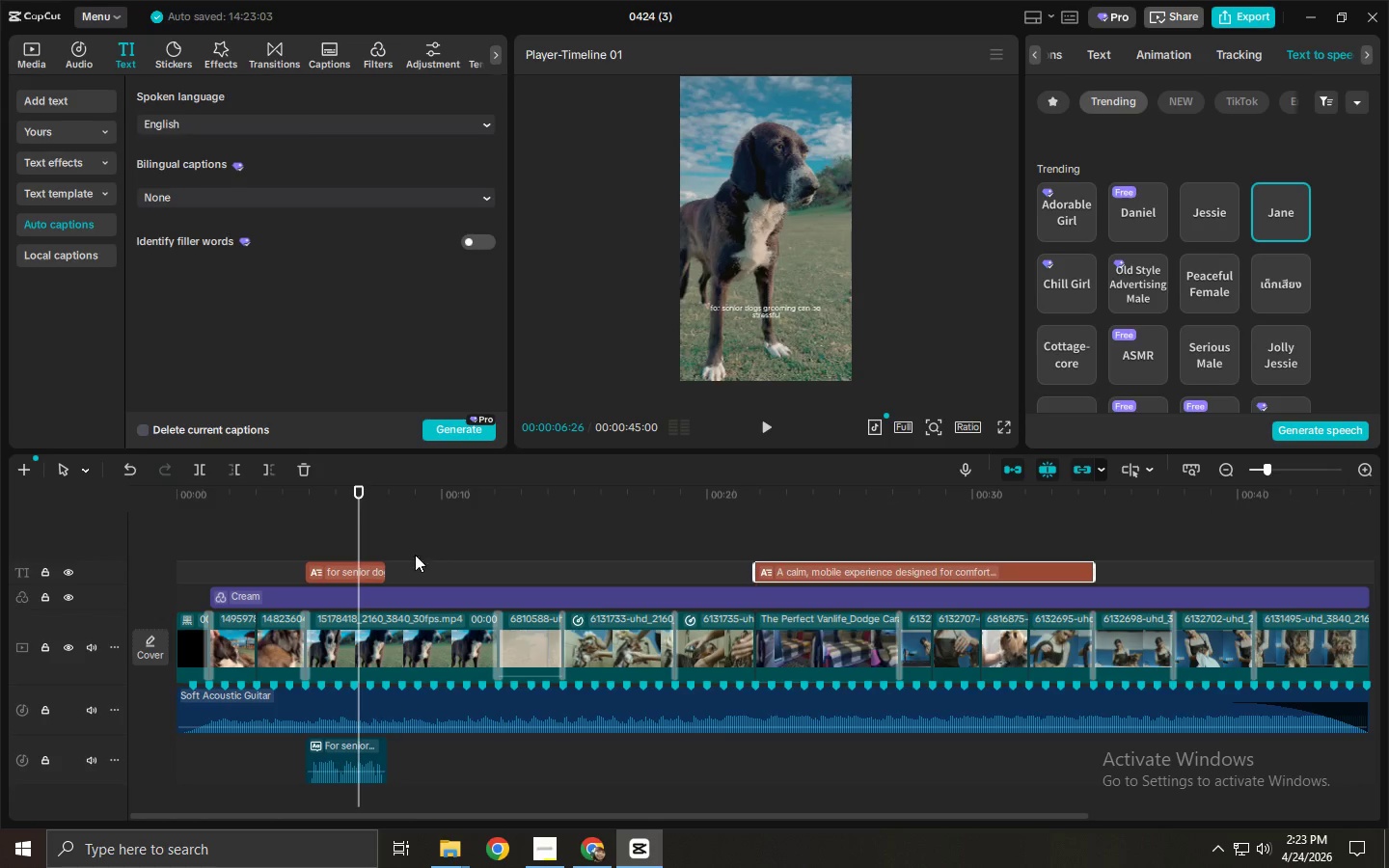 
key(Space)
 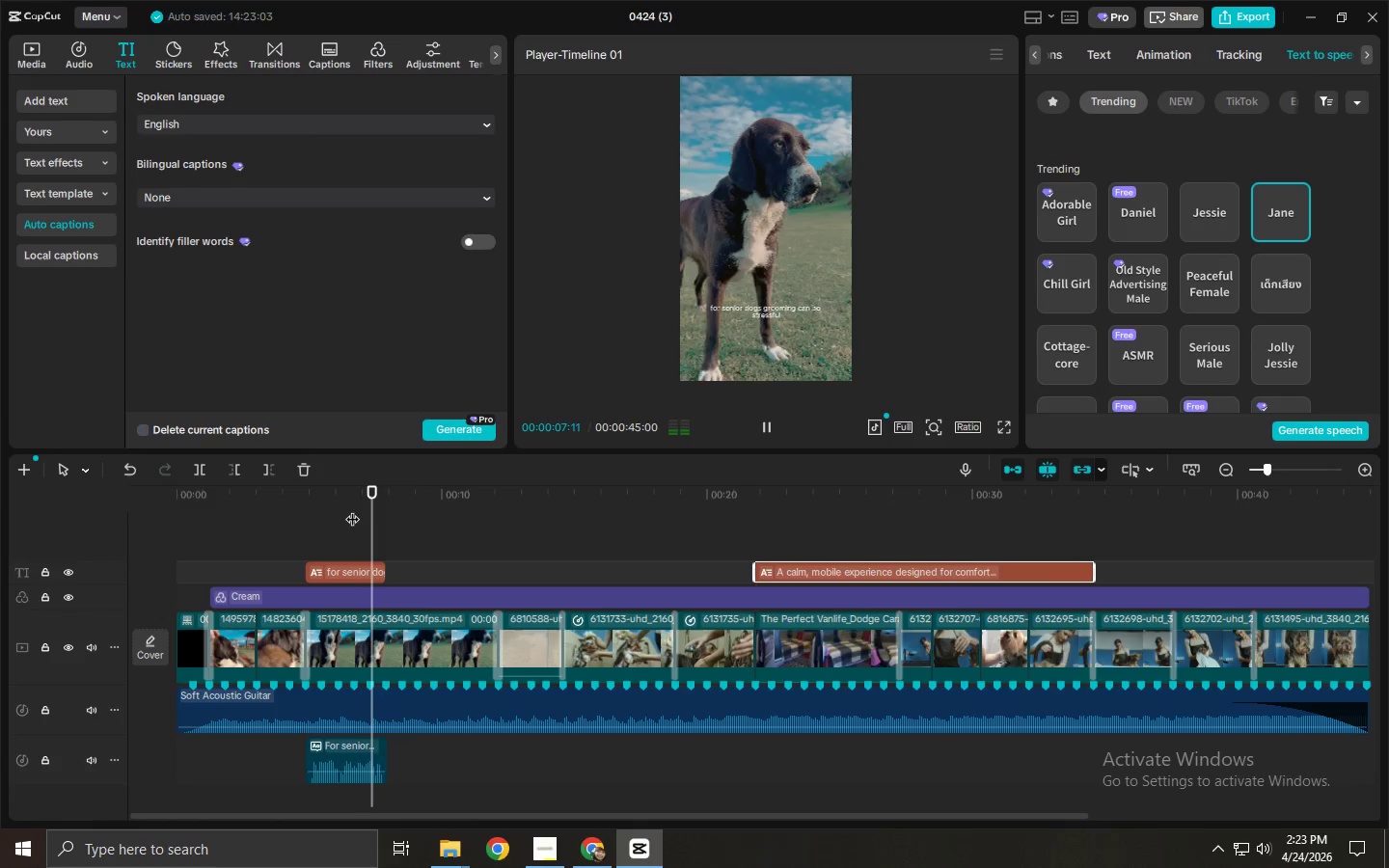 
key(Space)
 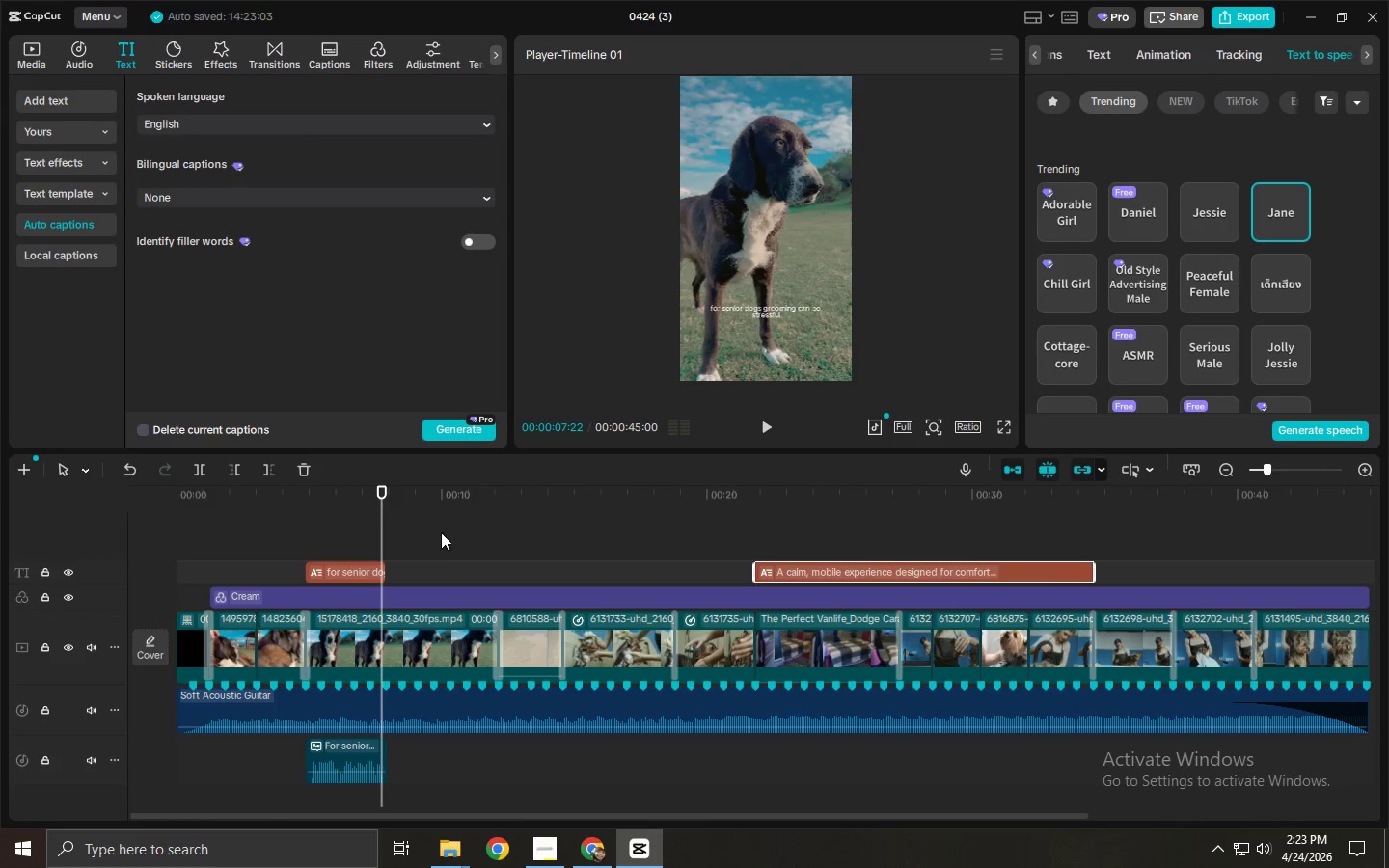 
left_click([368, 562])
 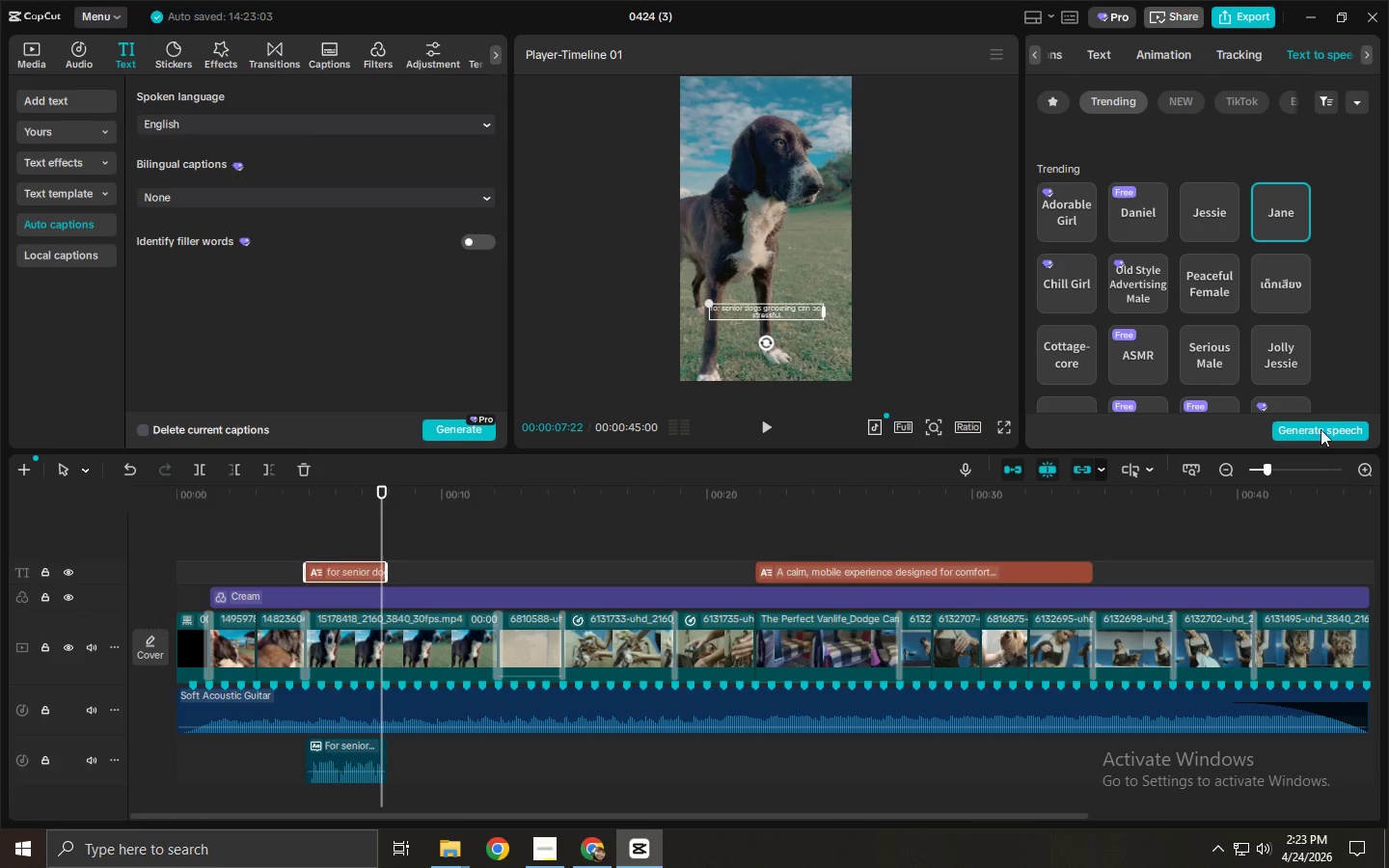 
left_click([1321, 436])
 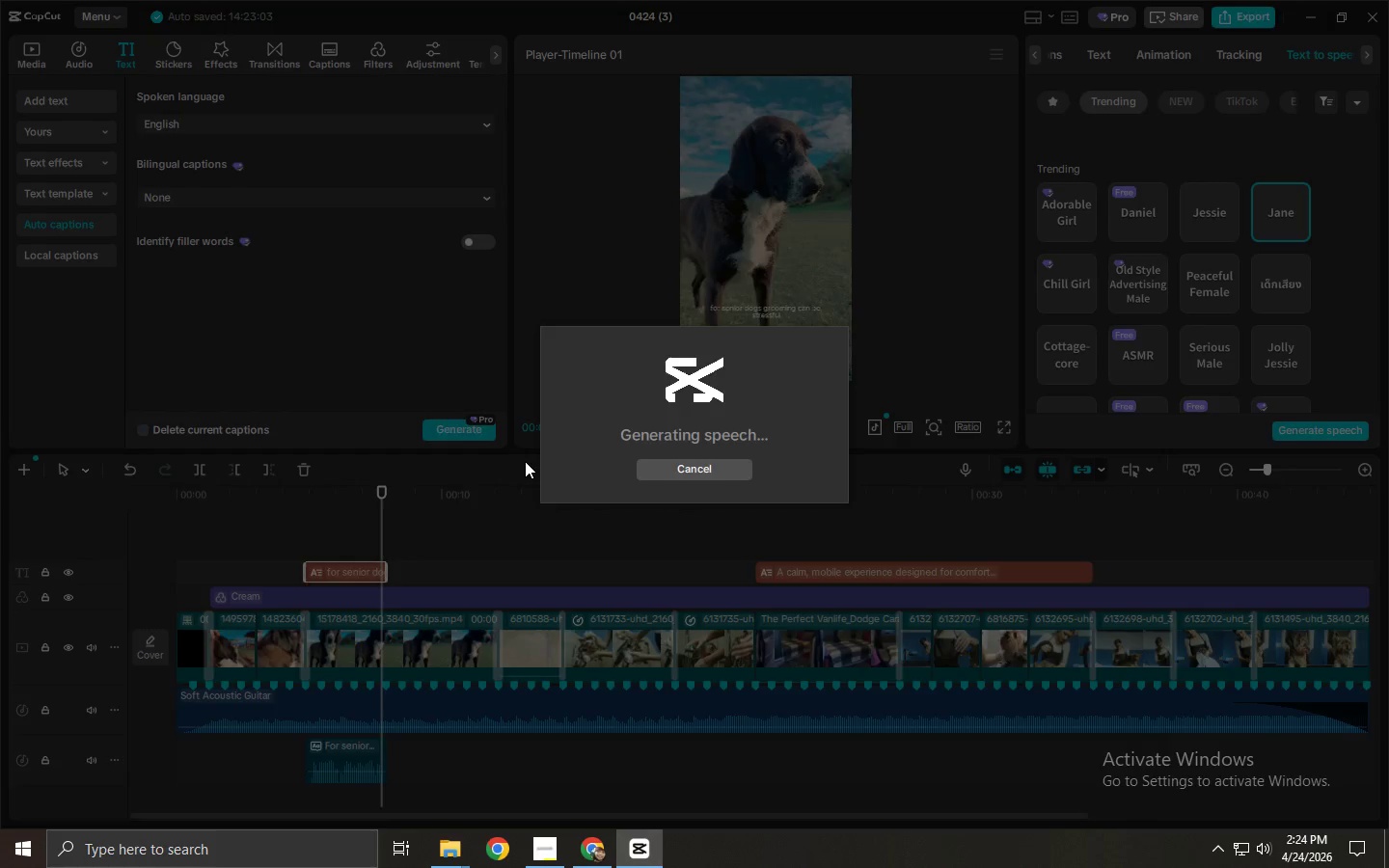 
wait(5.22)
 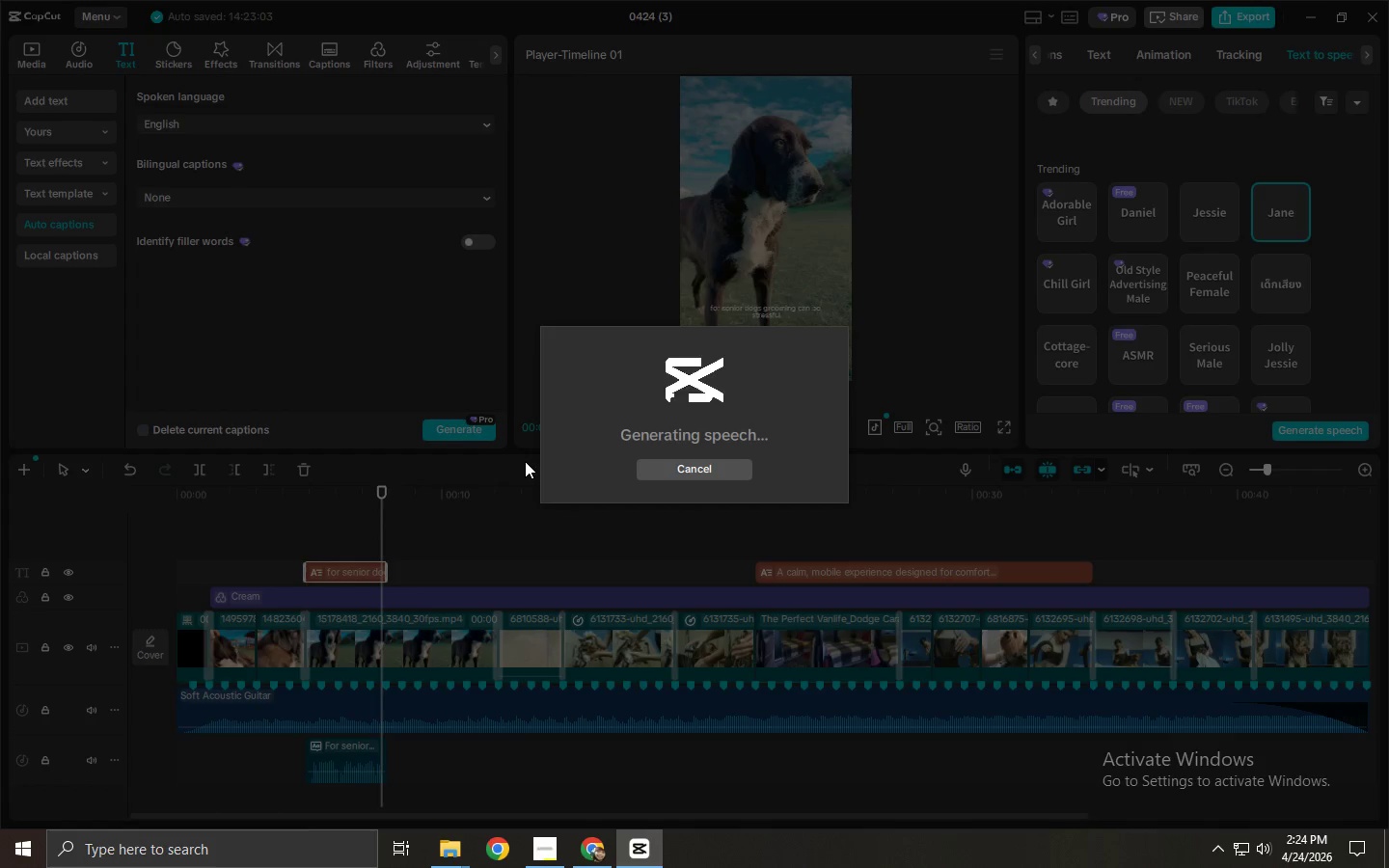 
left_click_drag(start_coordinate=[345, 774], to_coordinate=[438, 738])
 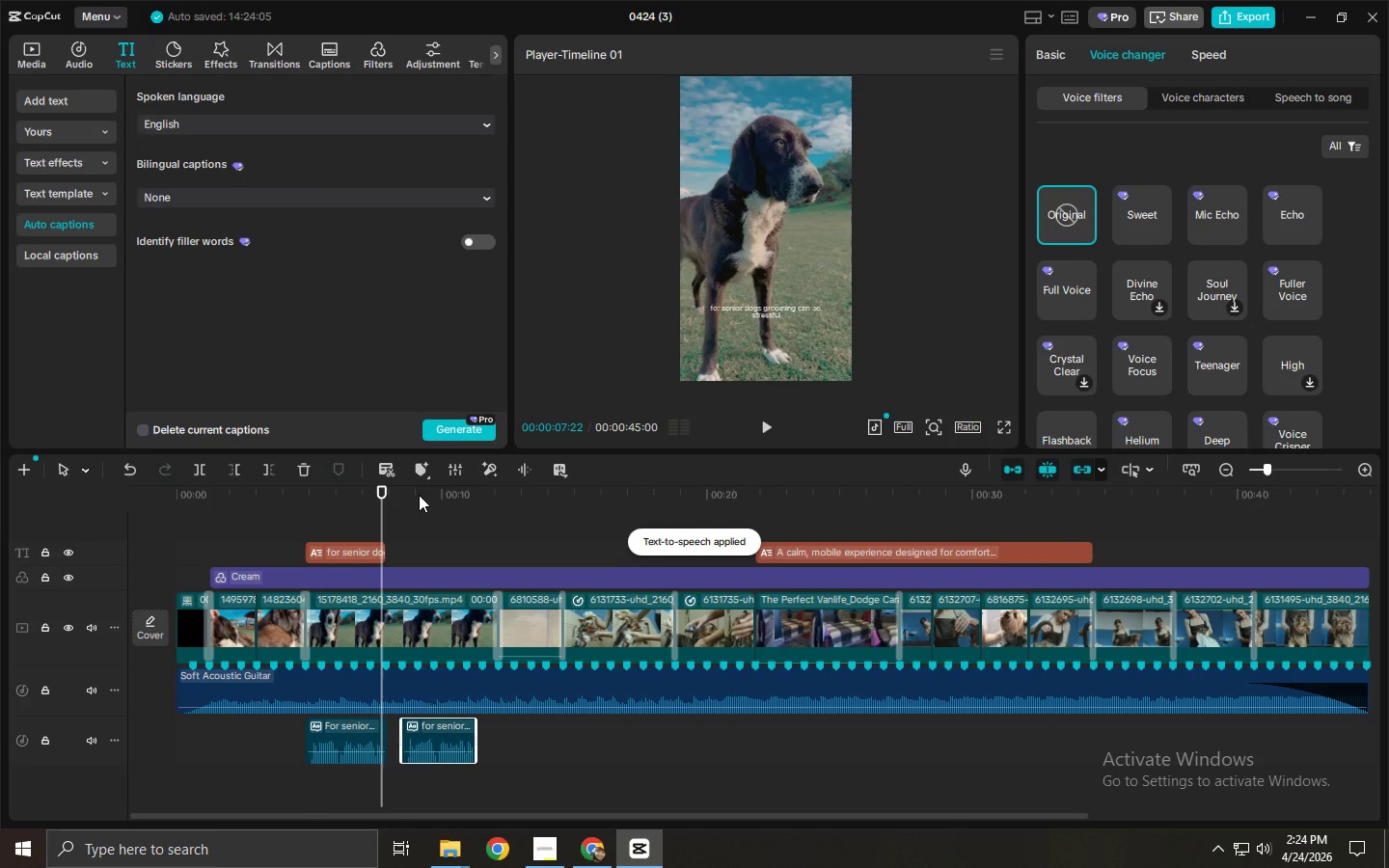 
left_click([414, 495])
 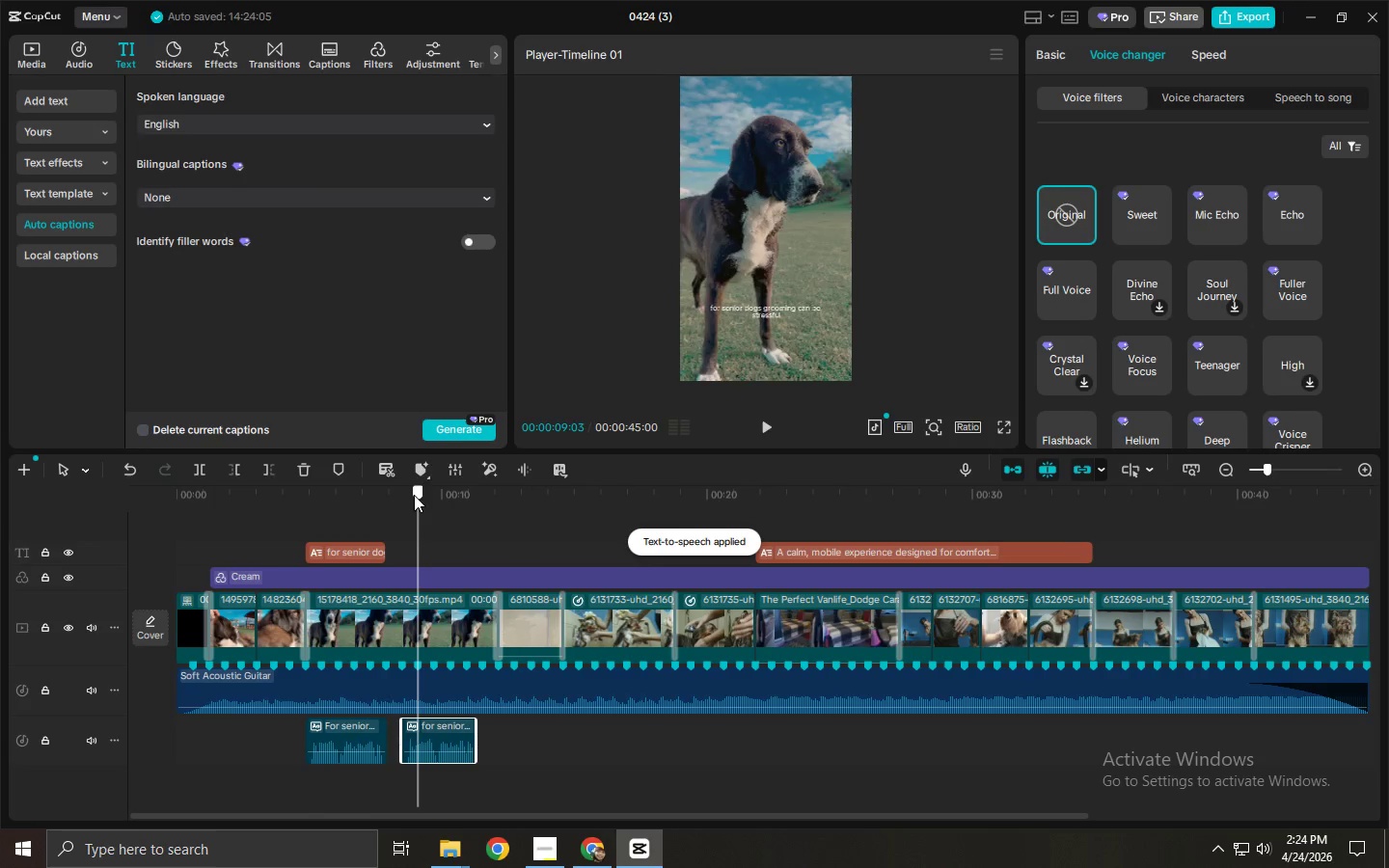 
key(Space)
 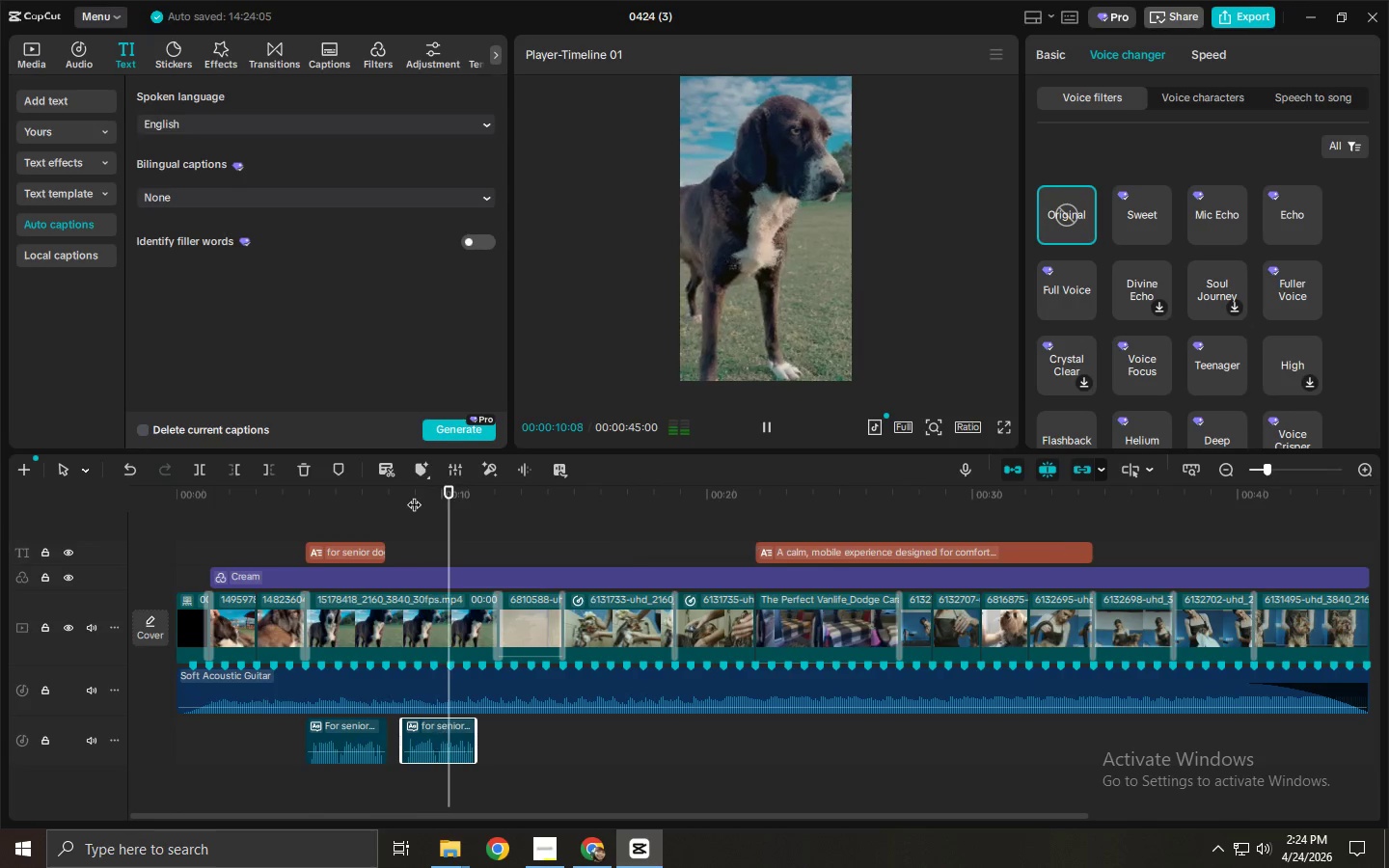 
left_click([313, 495])
 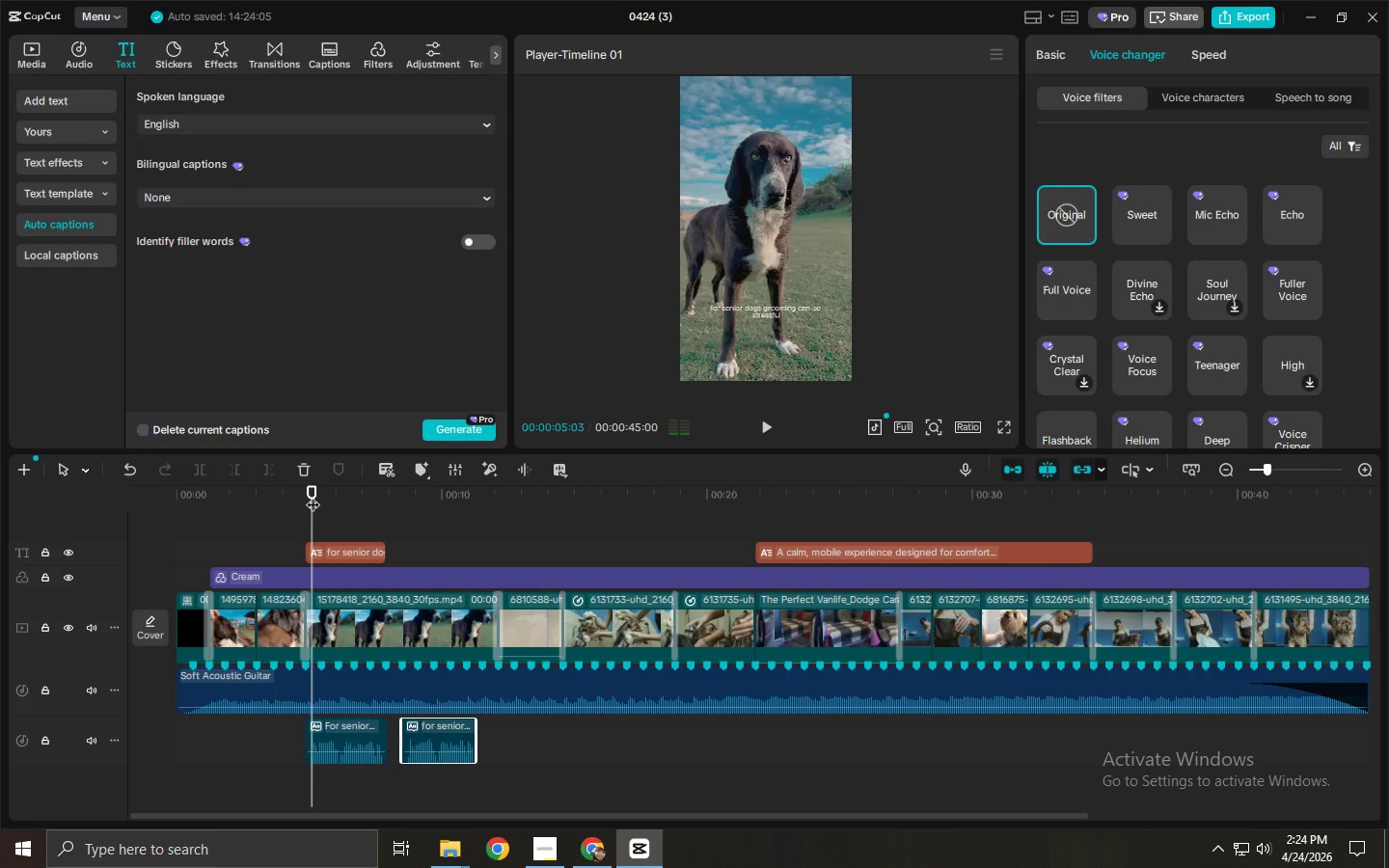 
key(Space)
 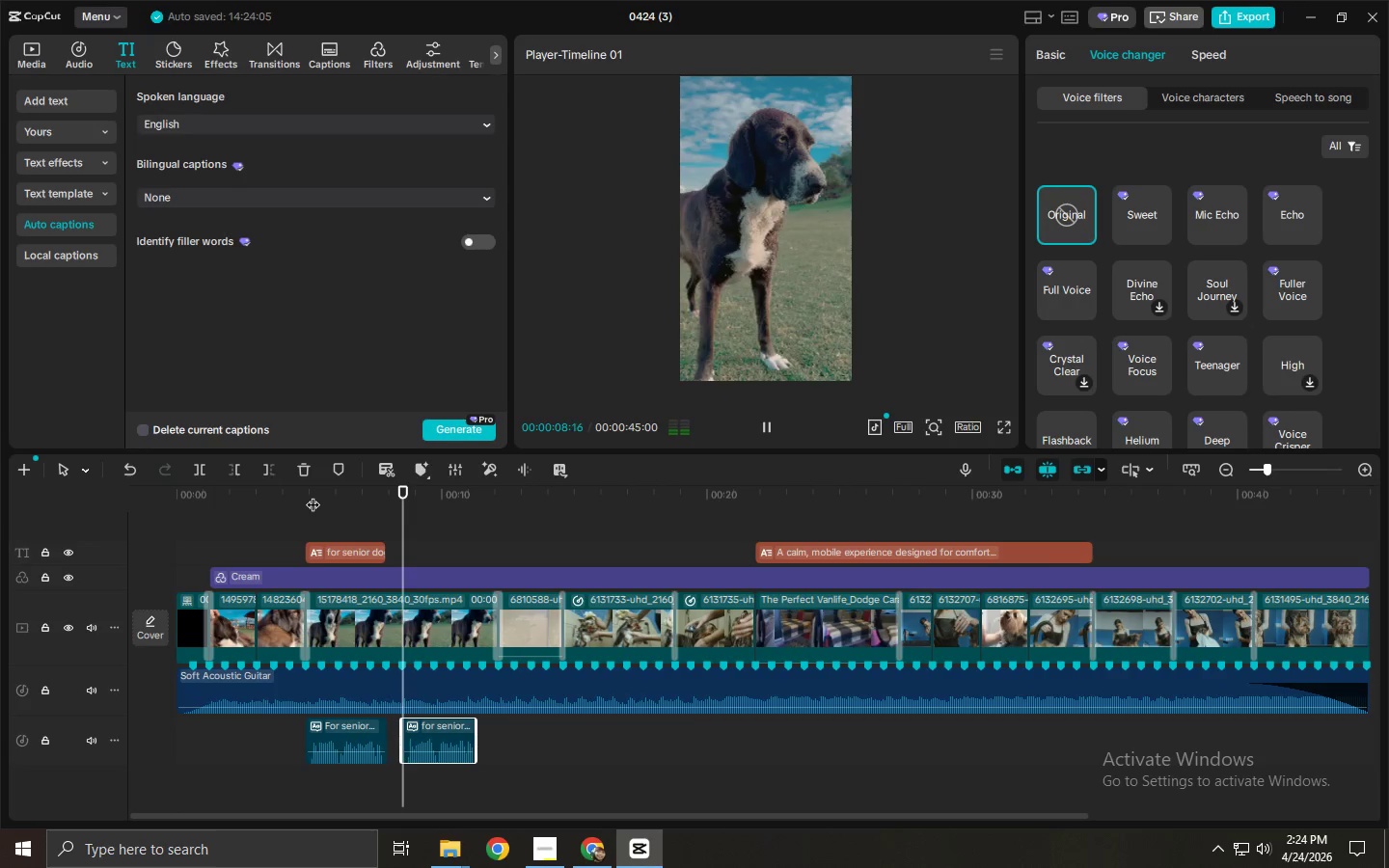 
key(Space)
 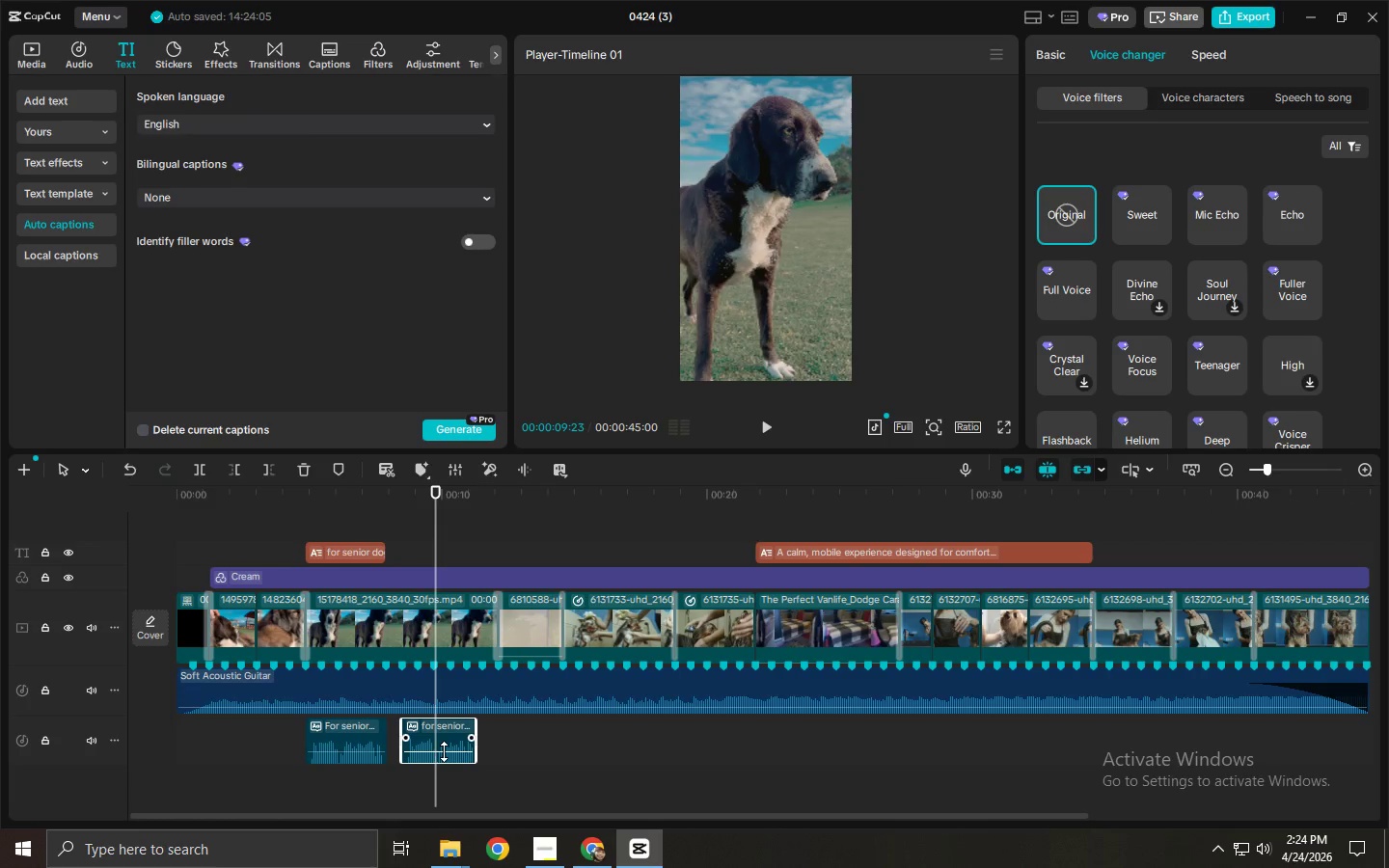 
double_click([440, 740])
 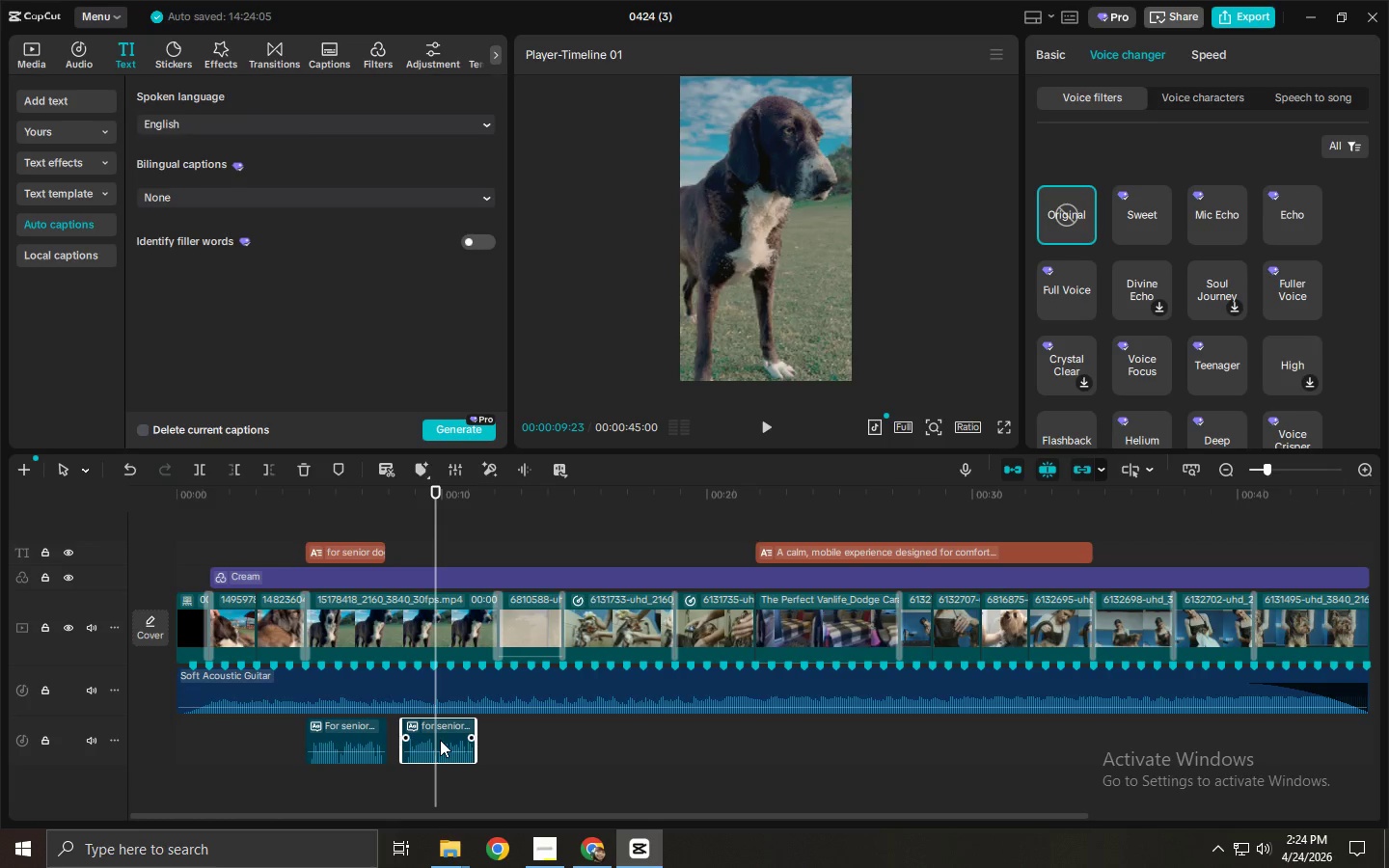 
key(Delete)
 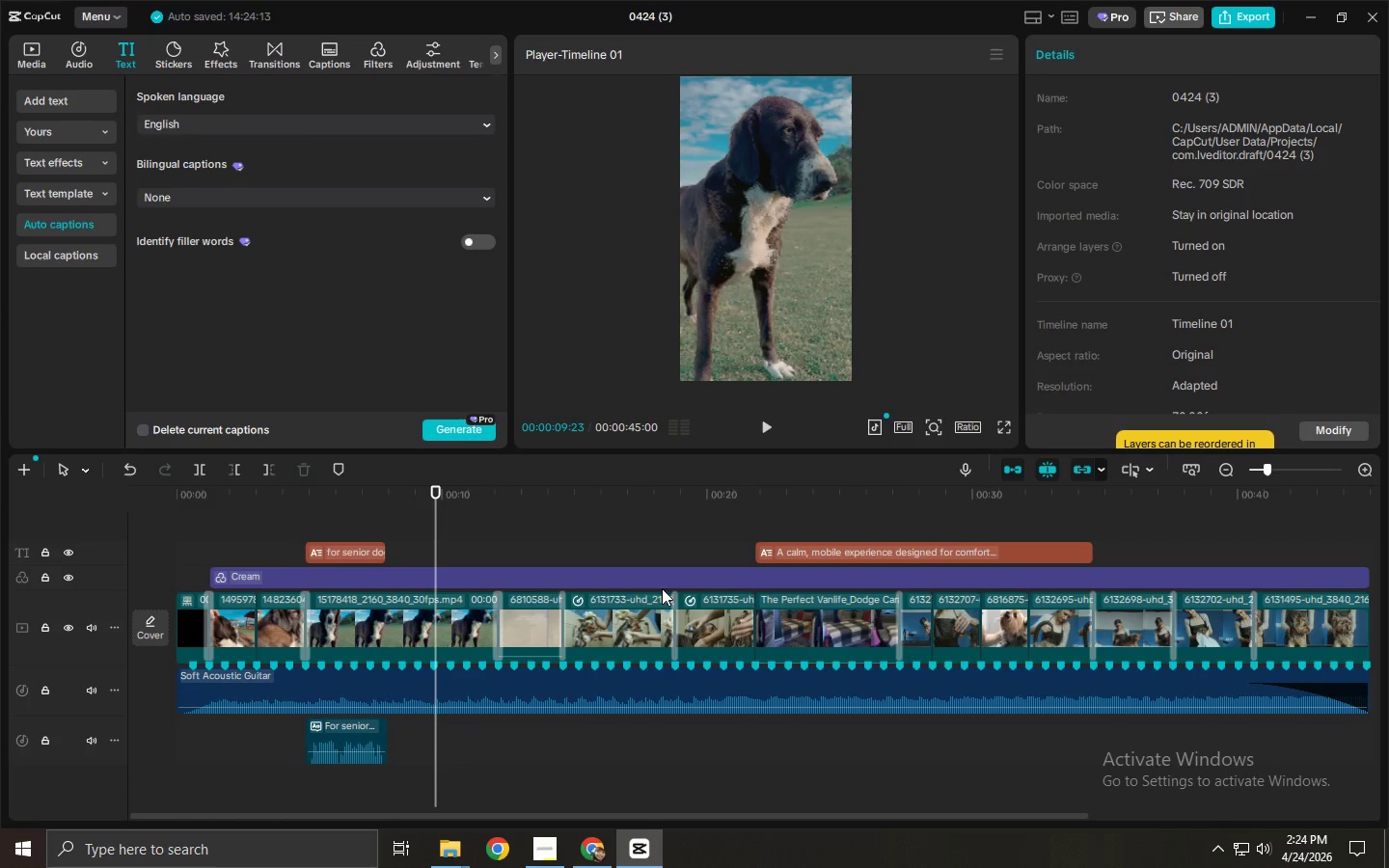 
left_click([810, 558])
 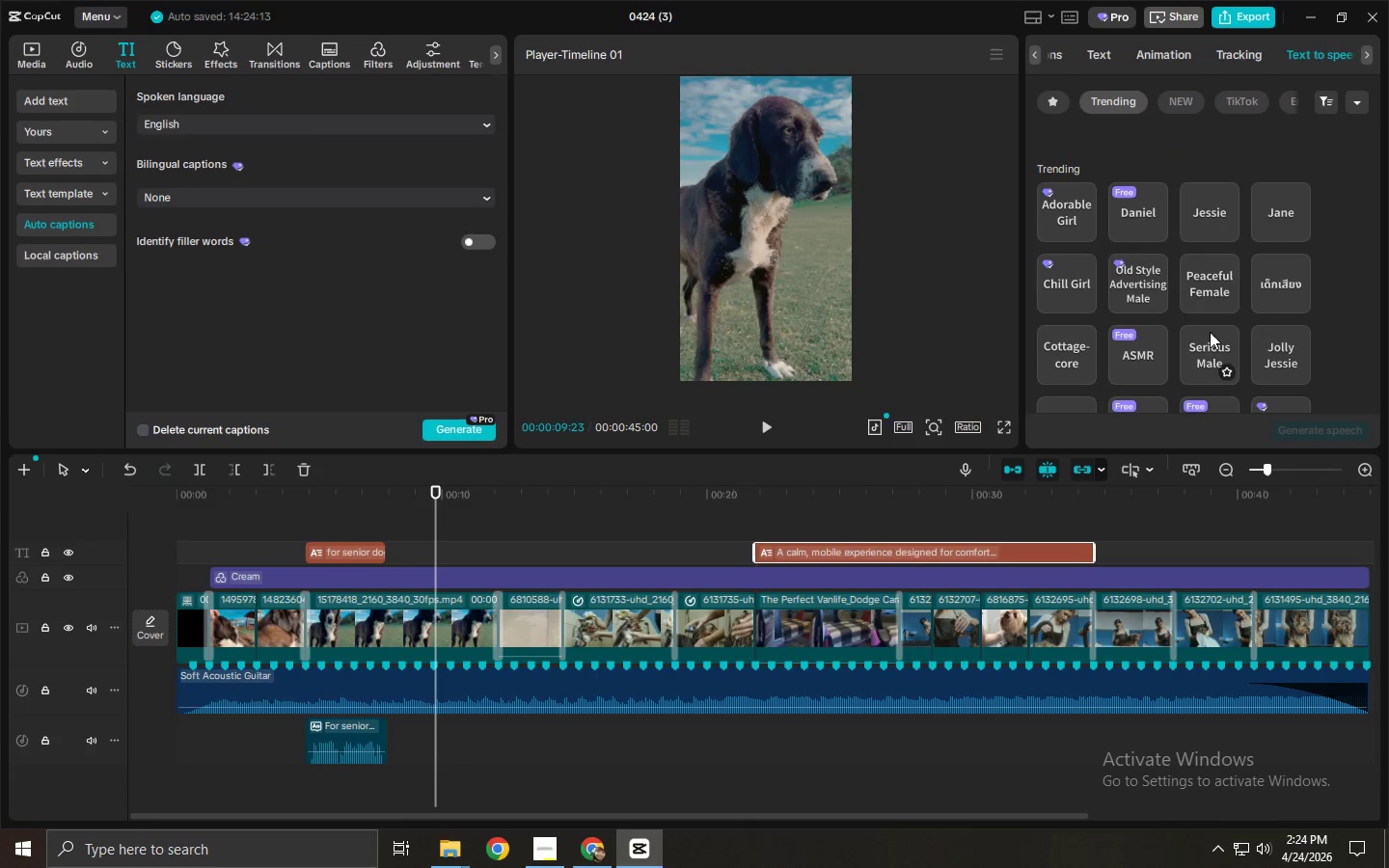 
left_click([1284, 203])
 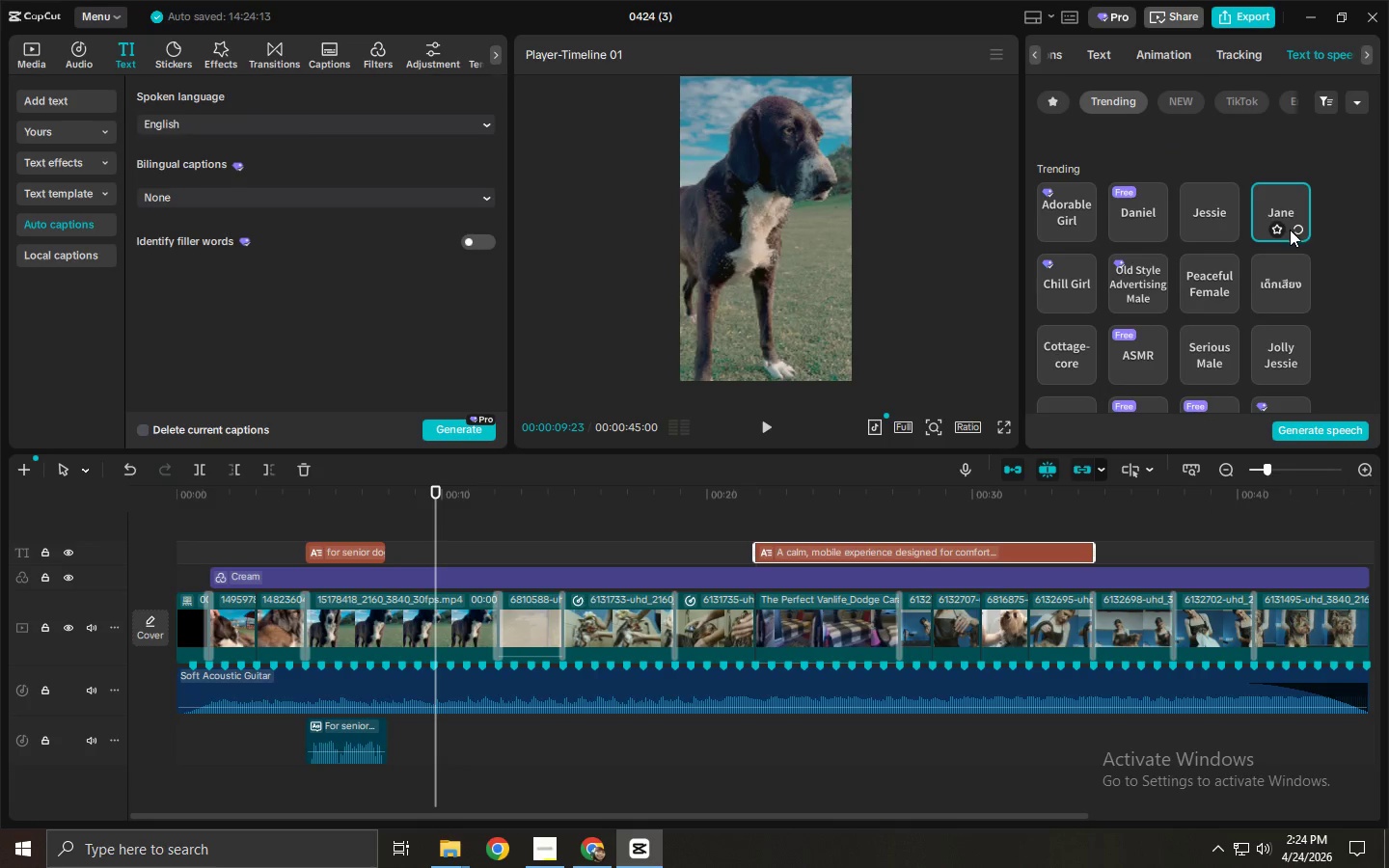 
left_click([1279, 230])
 